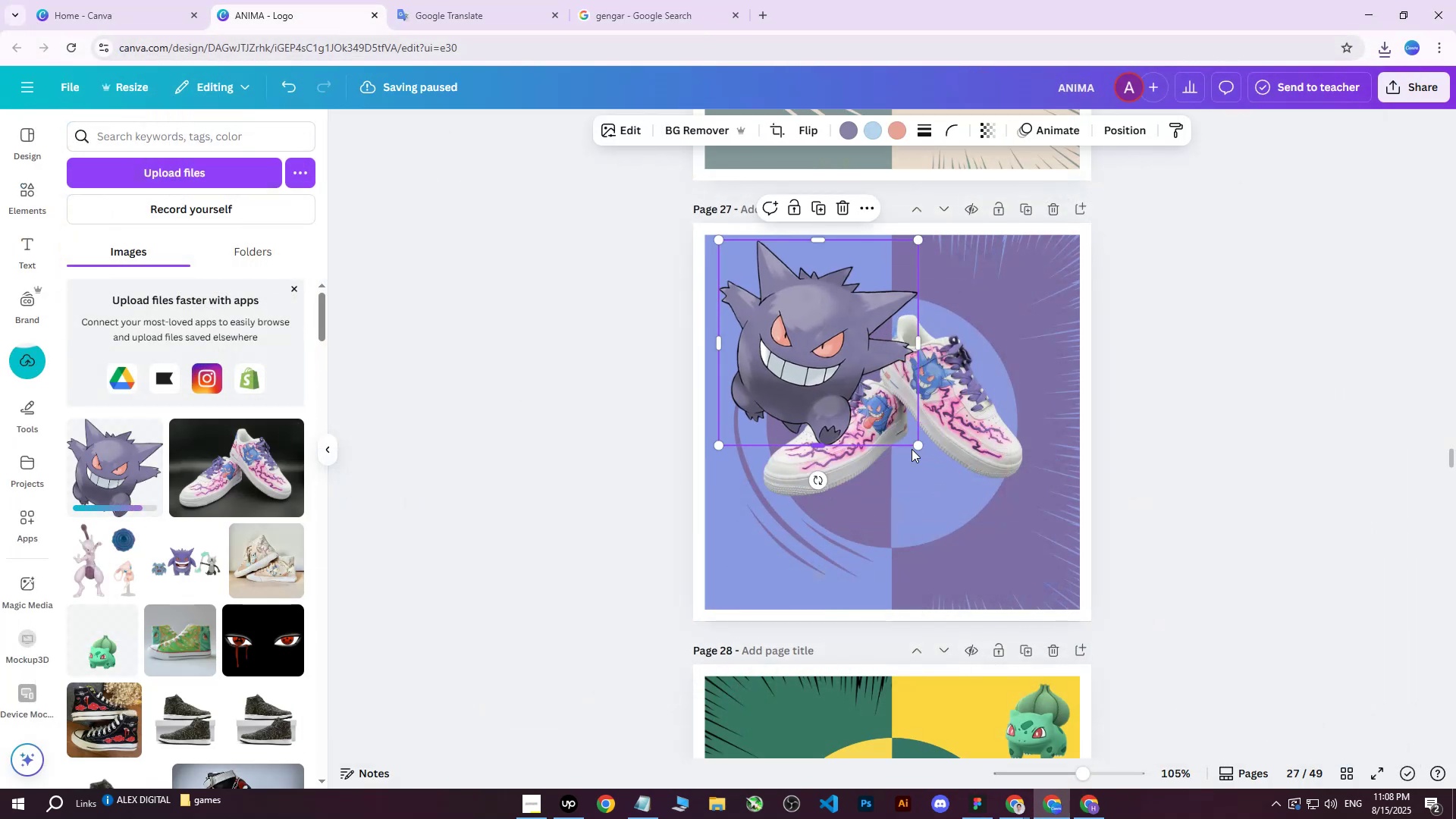 
left_click_drag(start_coordinate=[916, 449], to_coordinate=[821, 279])
 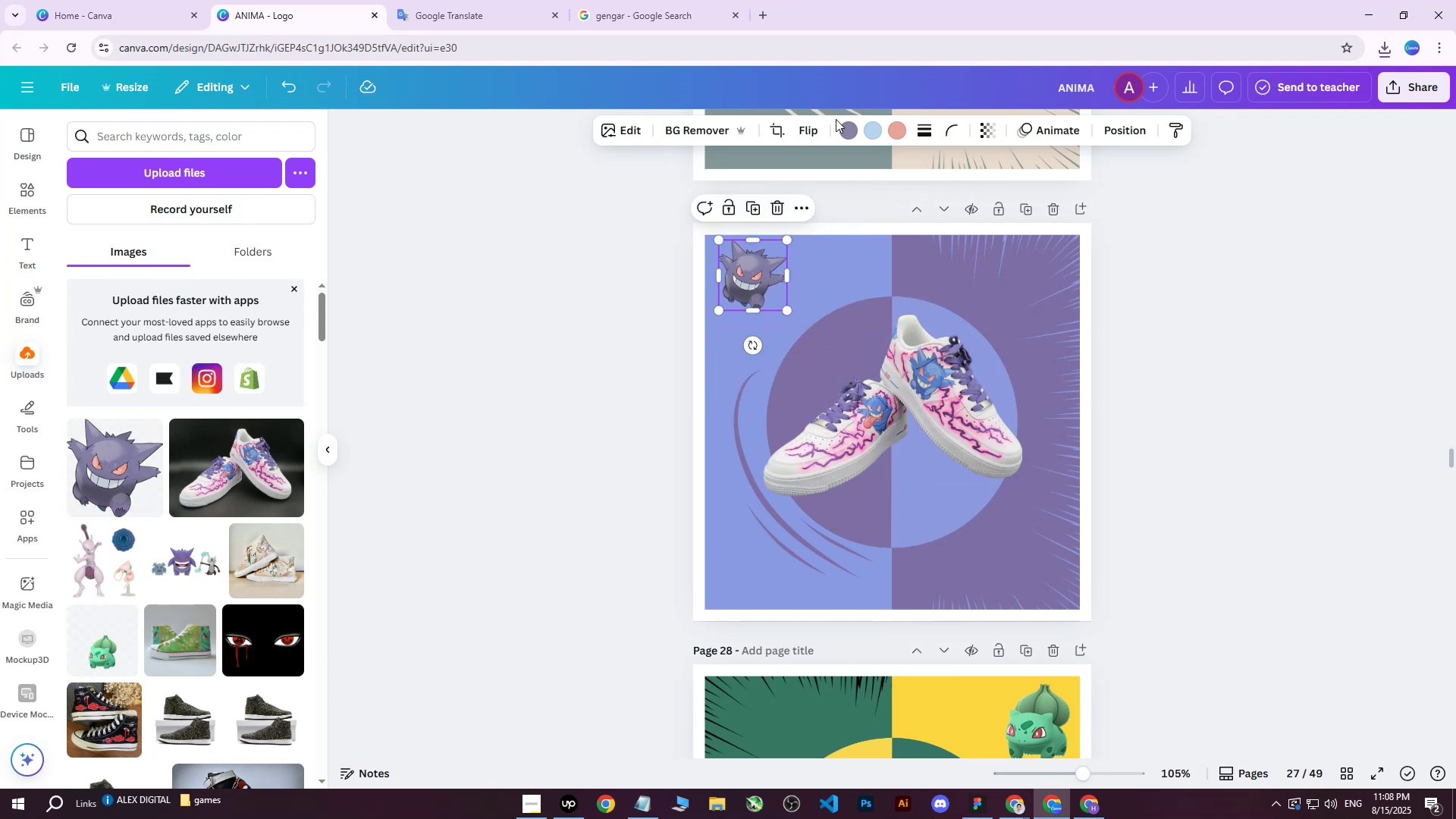 
left_click([850, 127])
 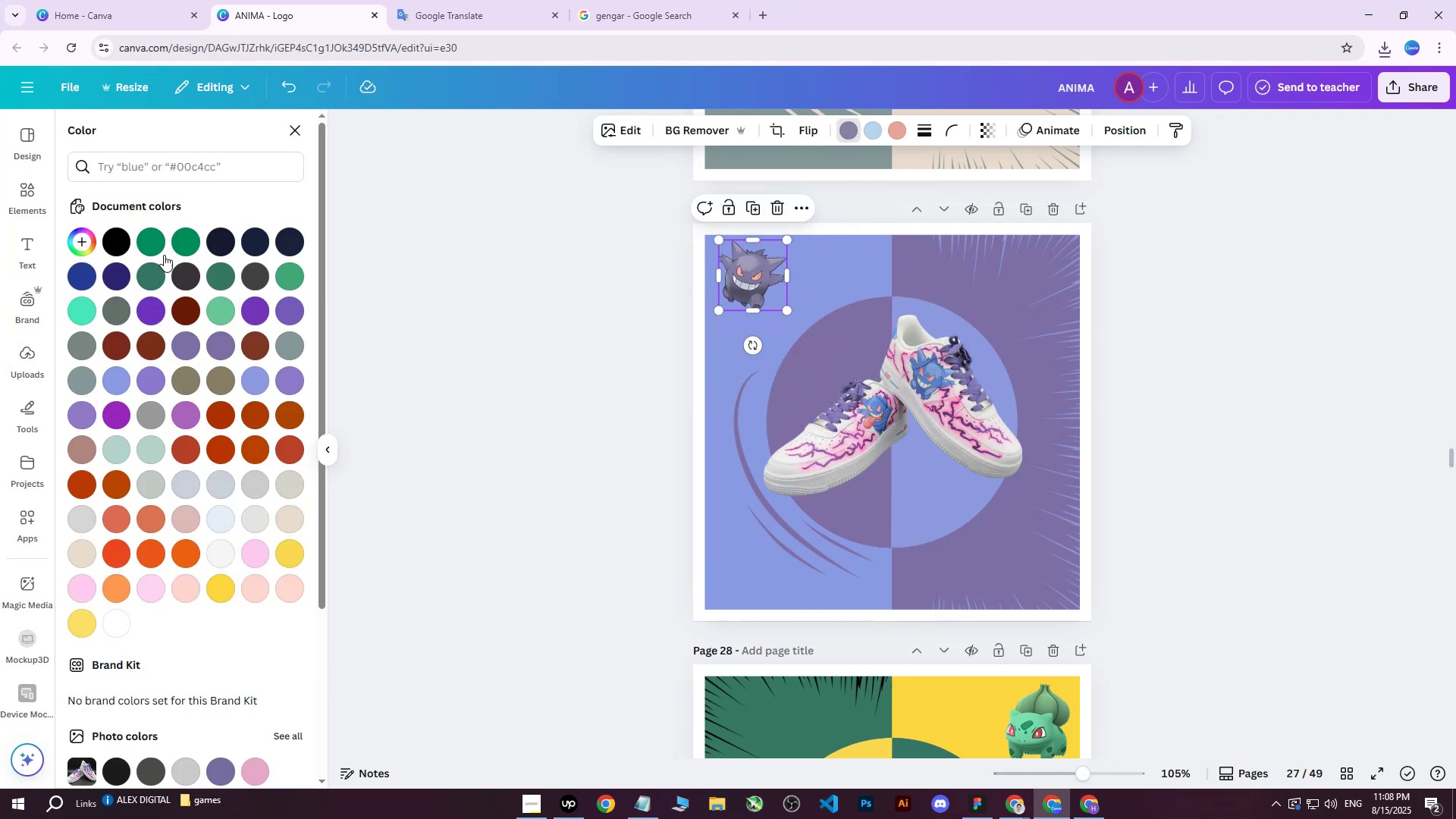 
left_click([123, 270])
 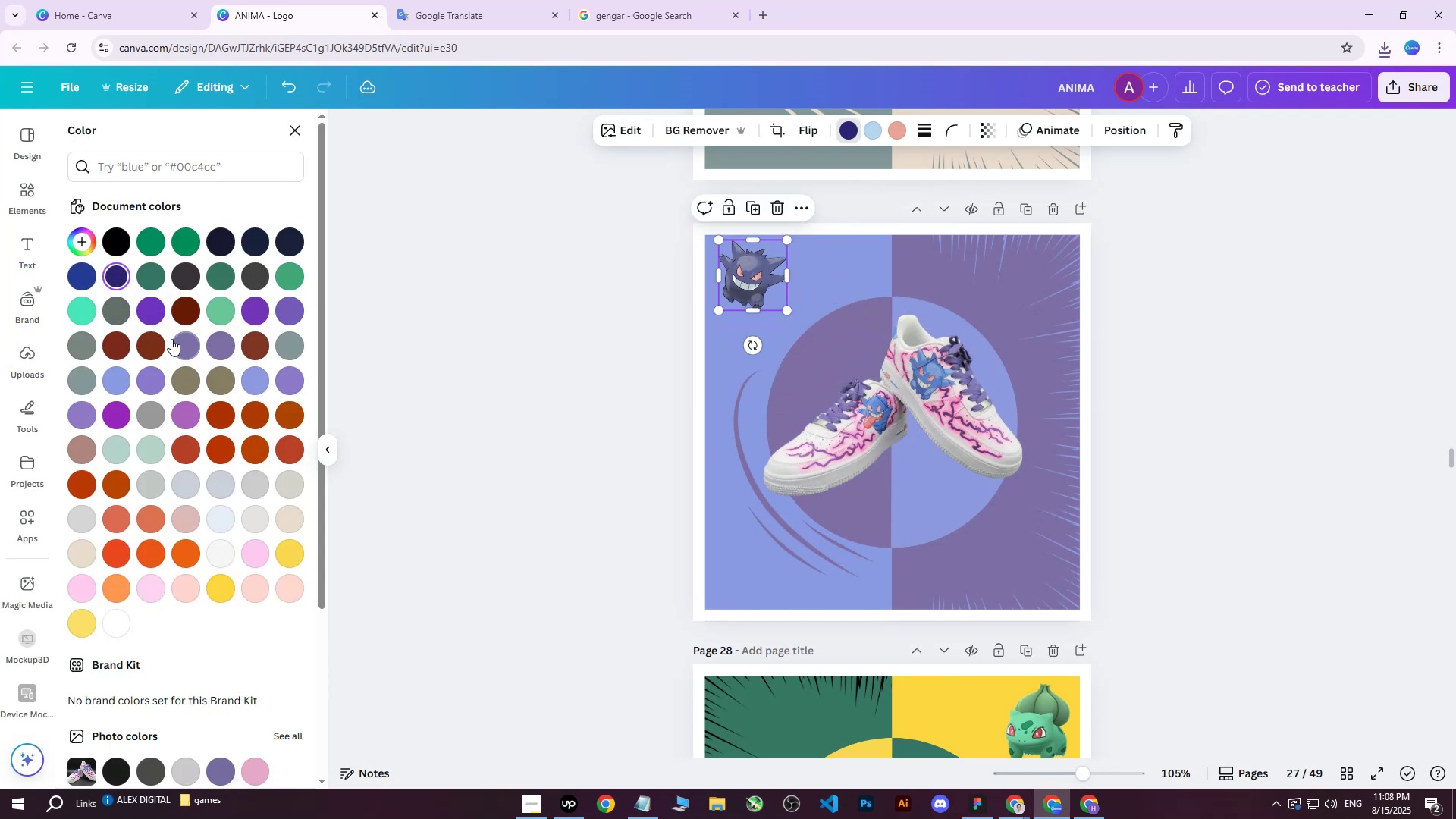 
left_click([85, 275])
 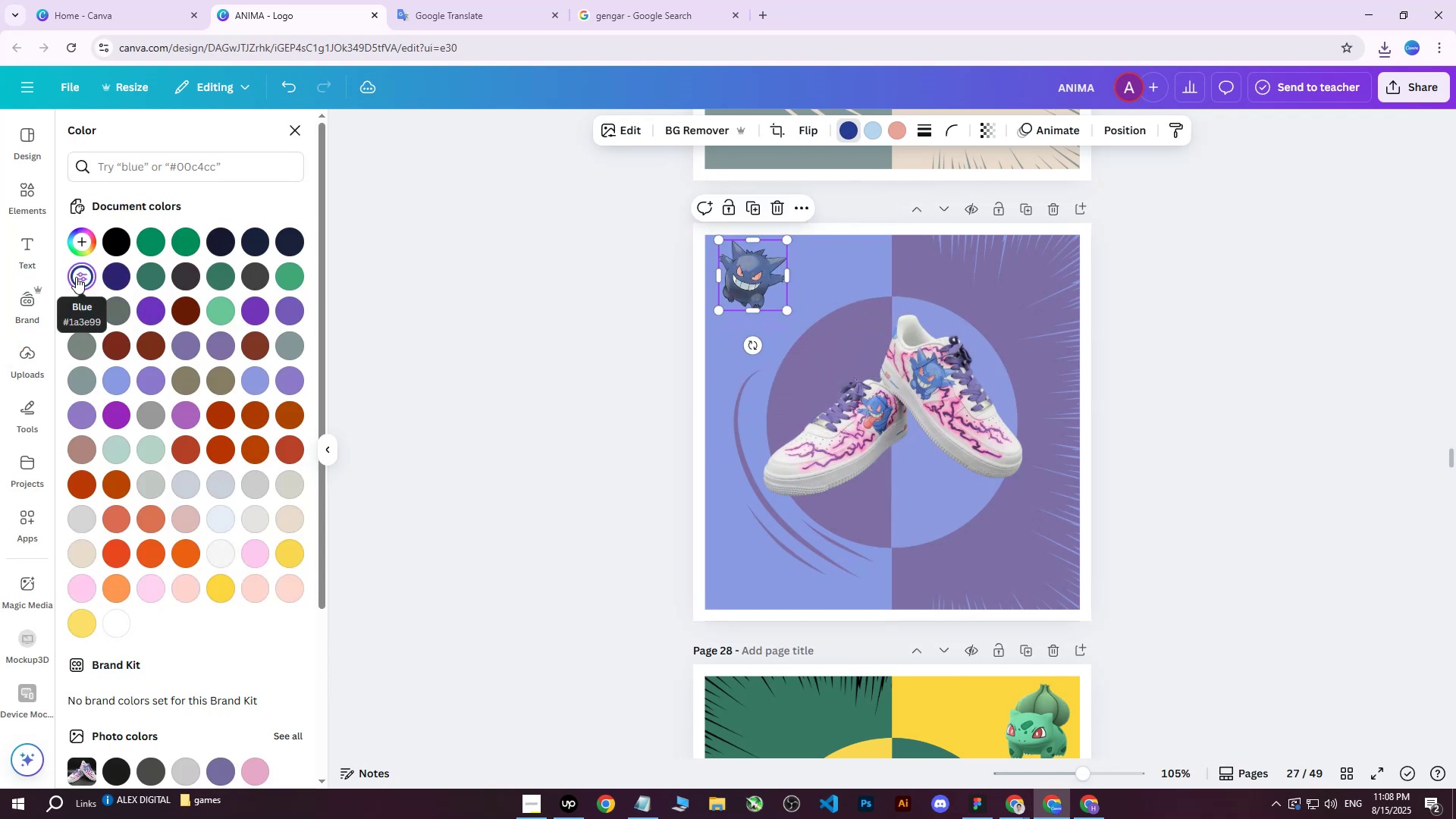 
double_click([76, 277])
 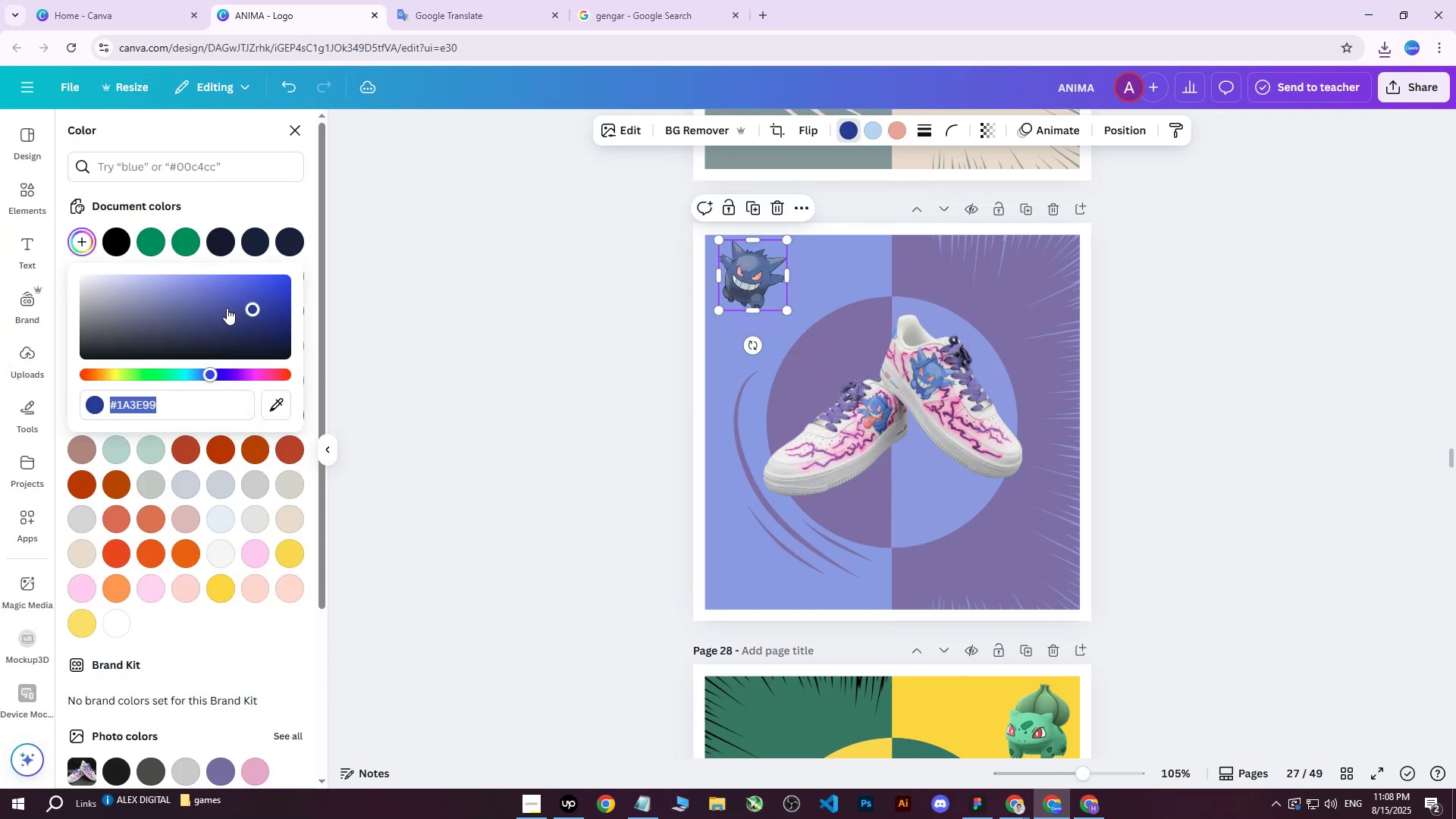 
left_click_drag(start_coordinate=[246, 308], to_coordinate=[212, 280])
 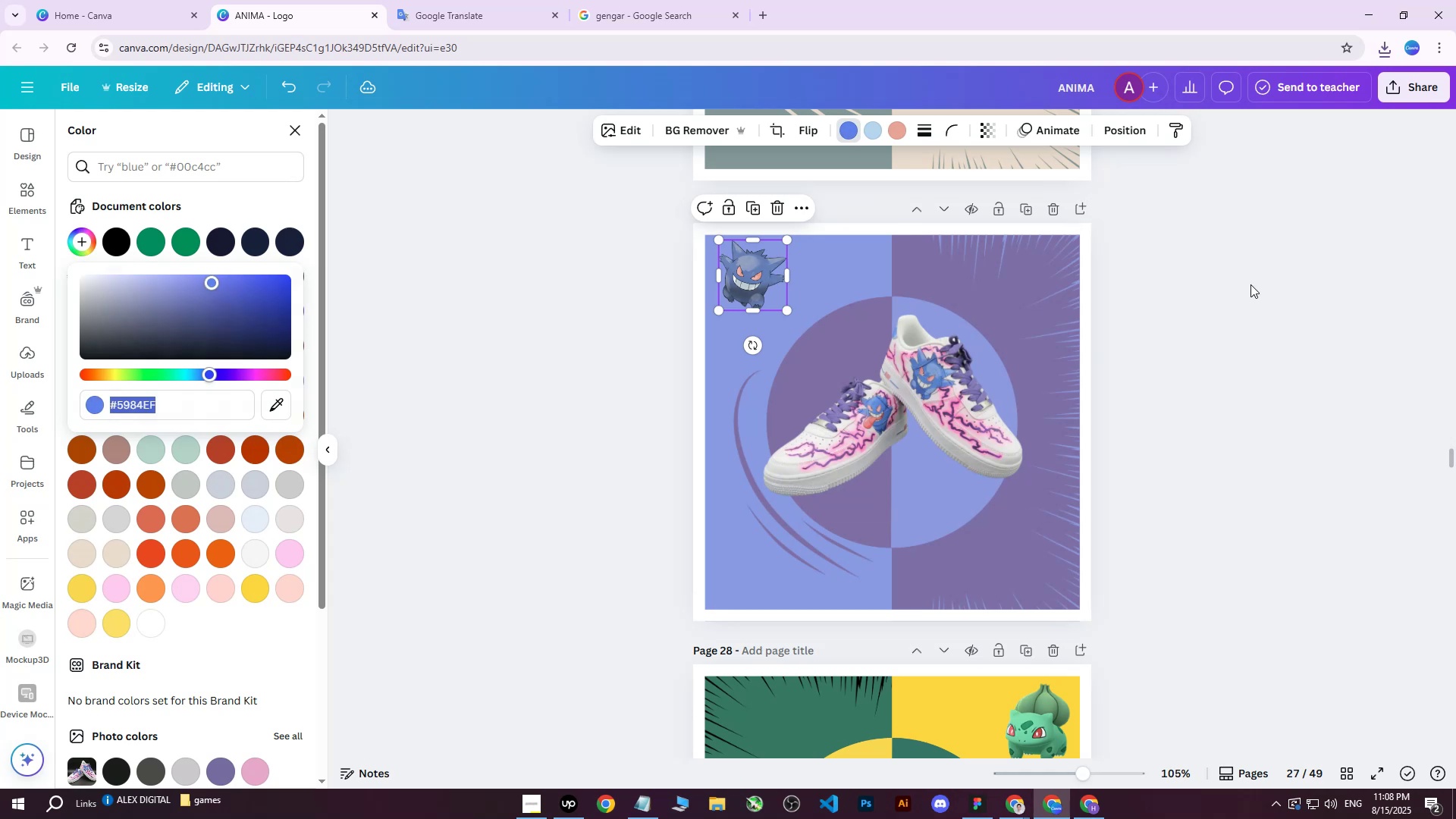 
double_click([1250, 284])
 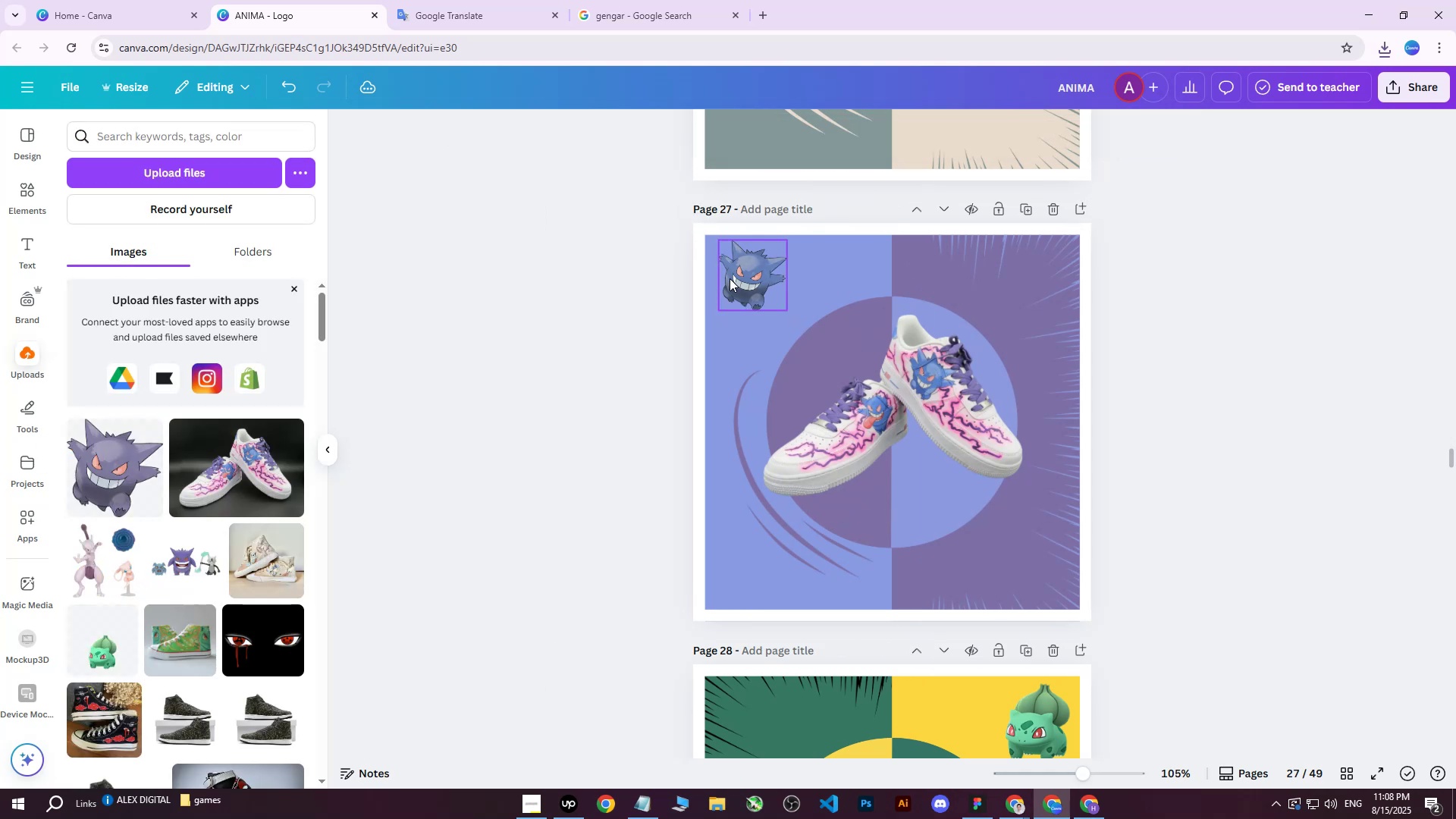 
left_click_drag(start_coordinate=[748, 279], to_coordinate=[749, 287])
 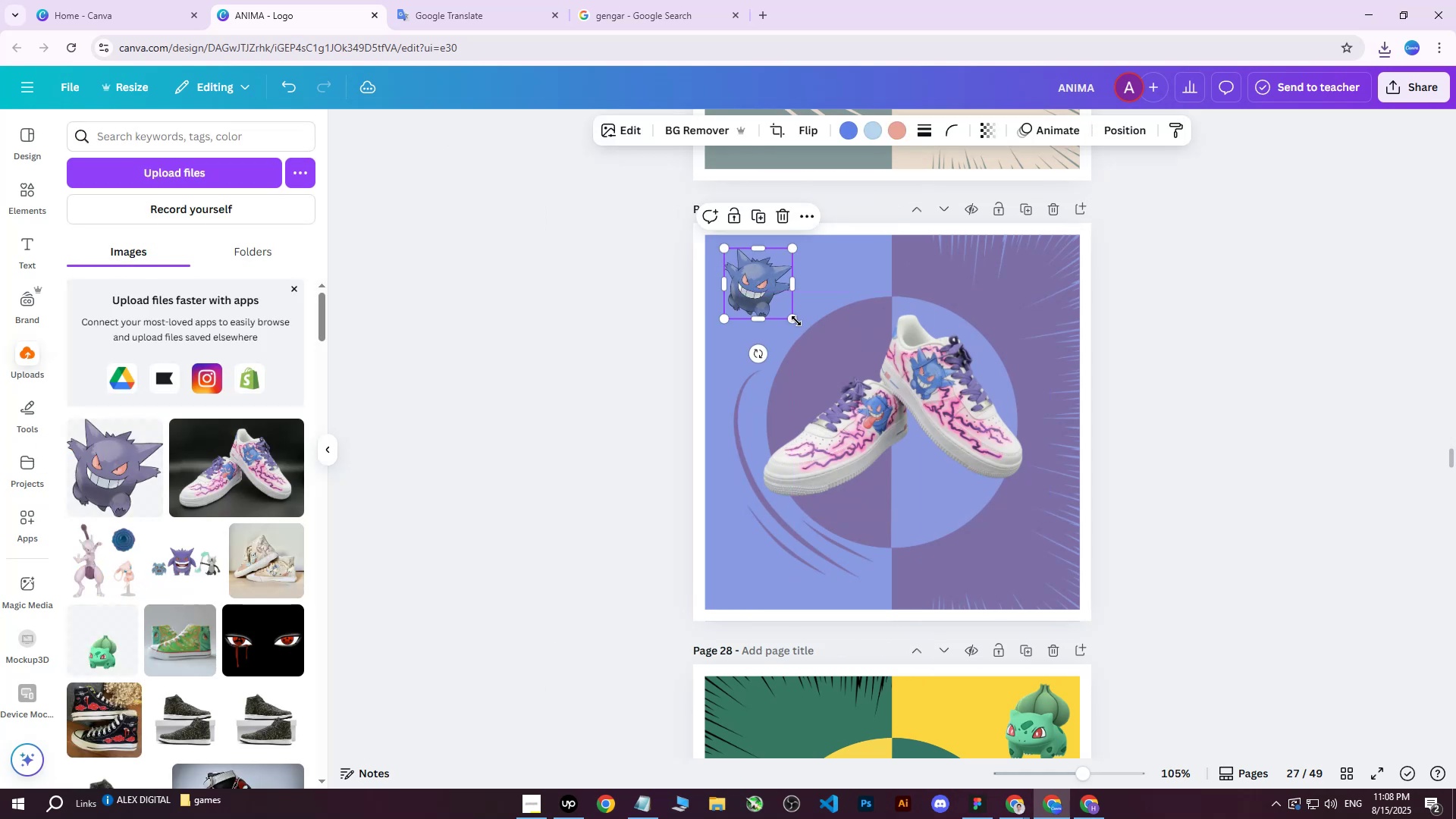 
left_click_drag(start_coordinate=[795, 321], to_coordinate=[806, 328])
 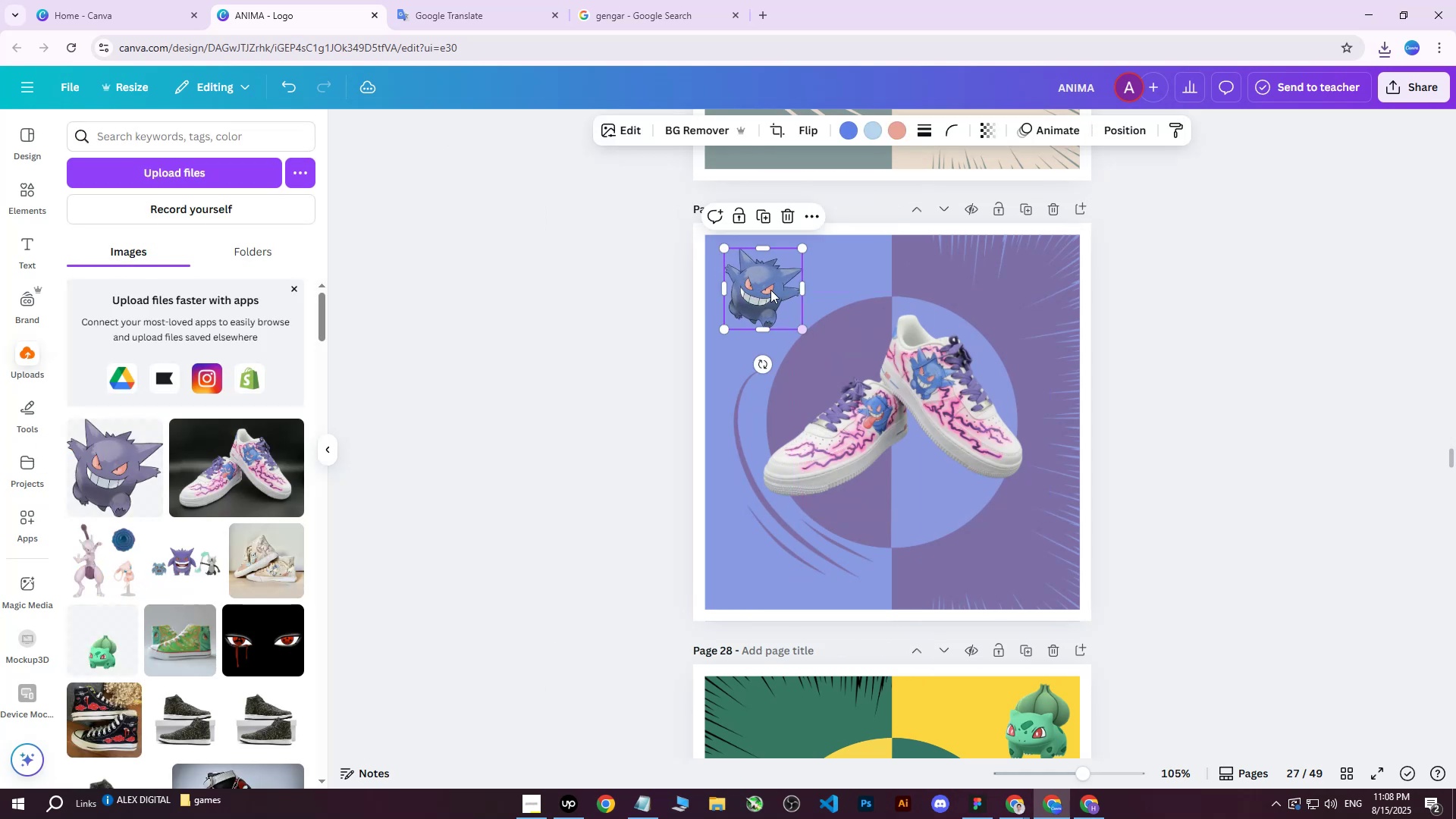 
left_click_drag(start_coordinate=[768, 287], to_coordinate=[764, 285])
 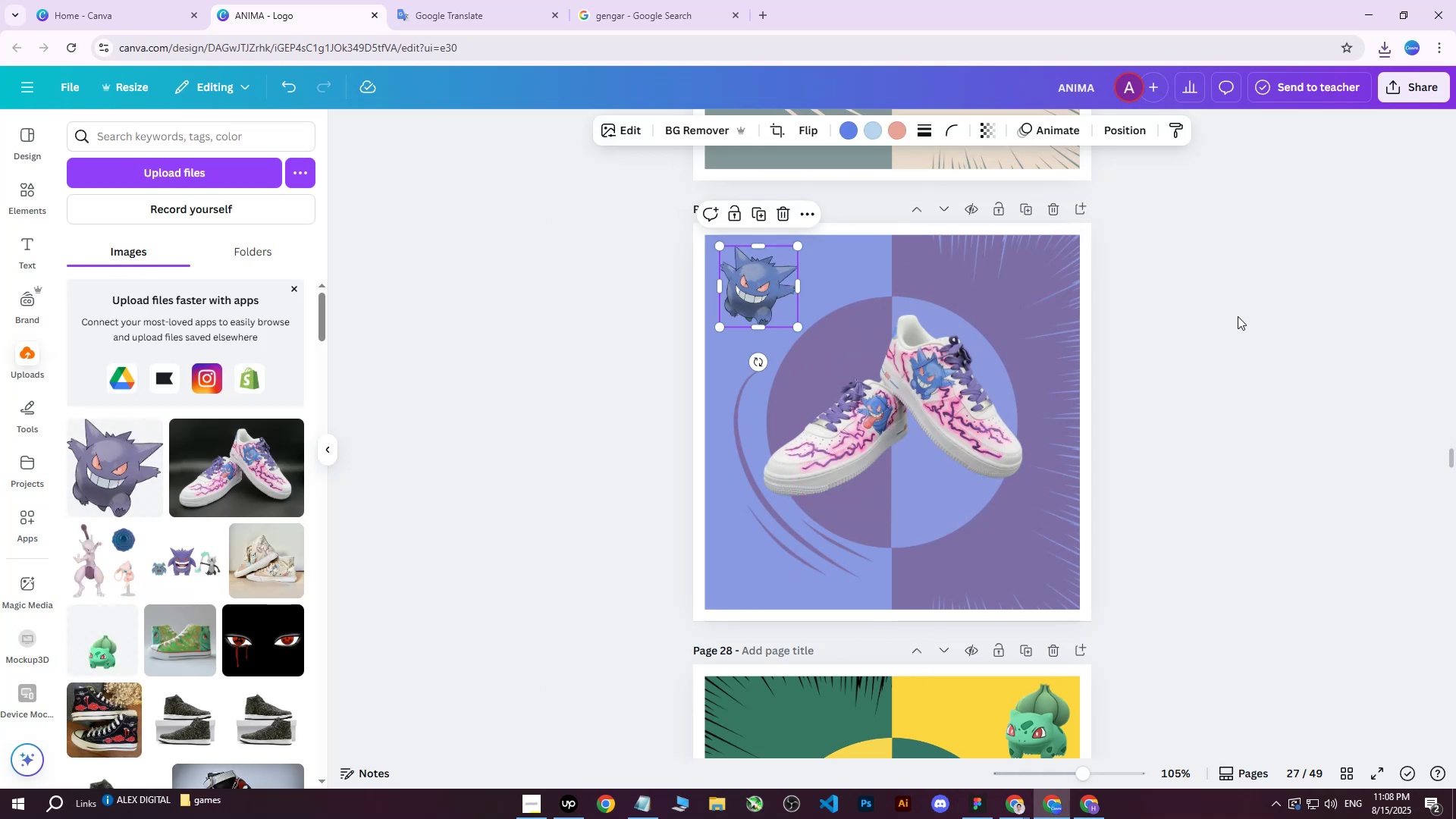 
left_click([1238, 316])
 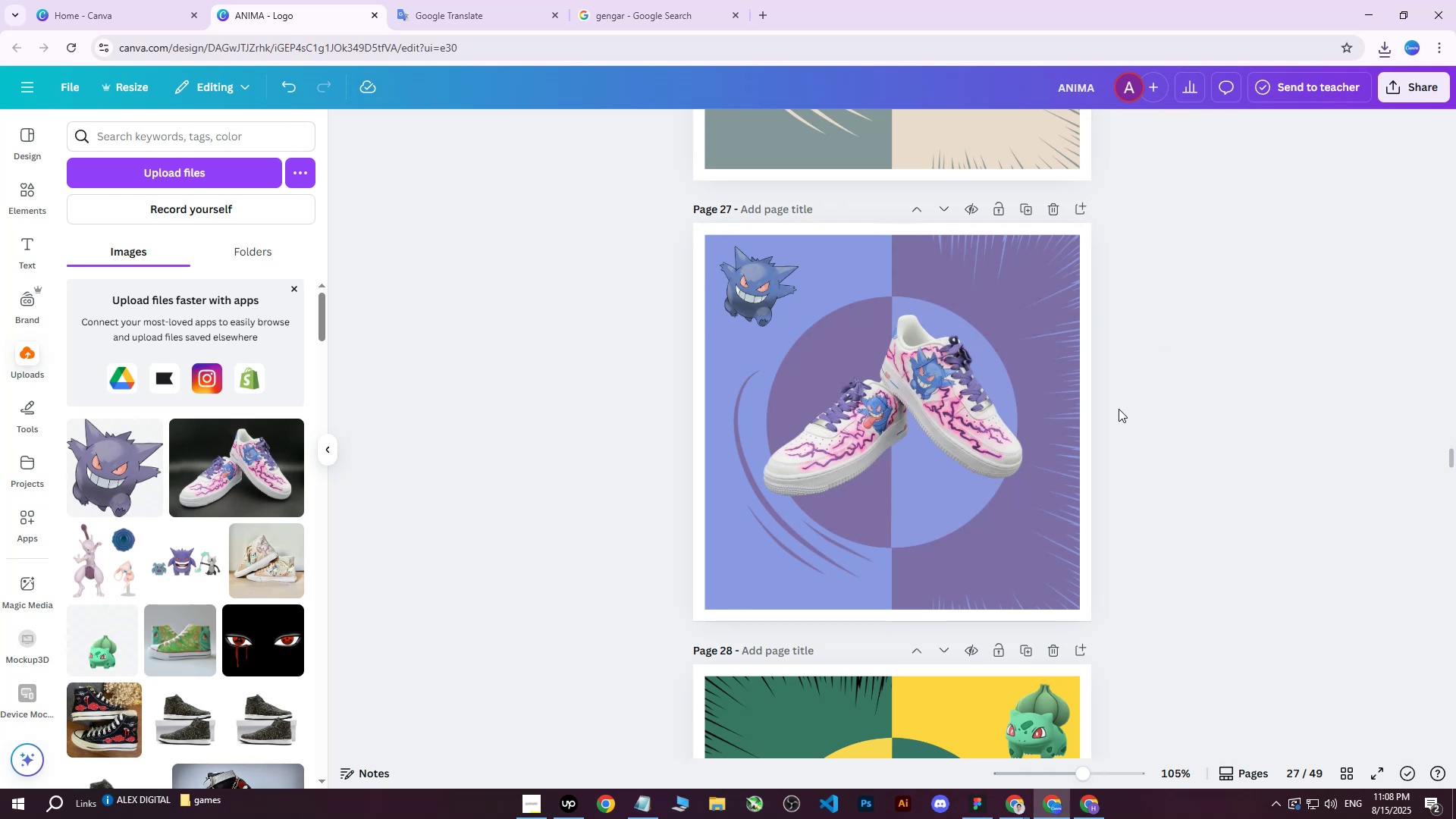 
left_click([1023, 576])
 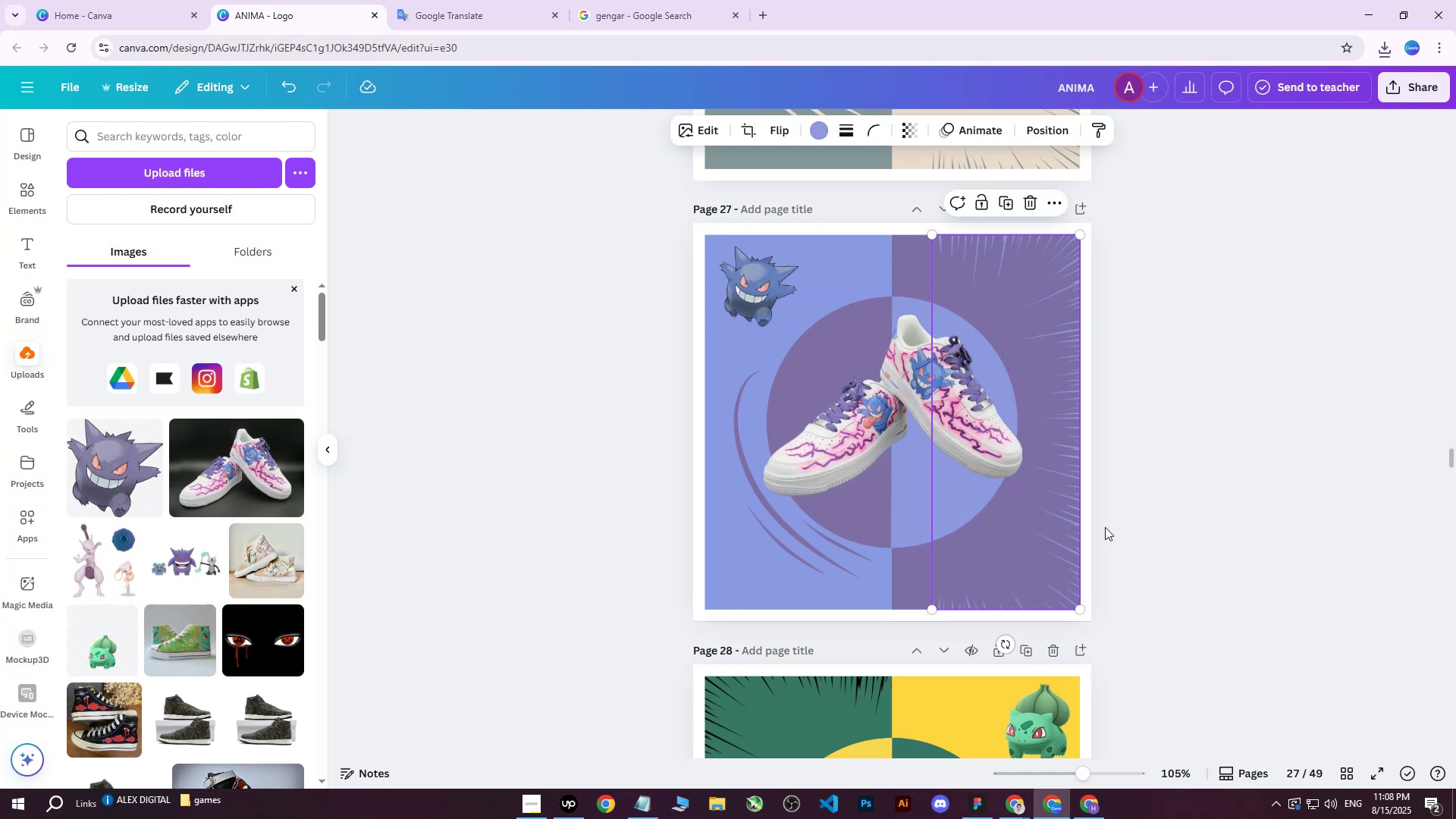 
double_click([1176, 527])
 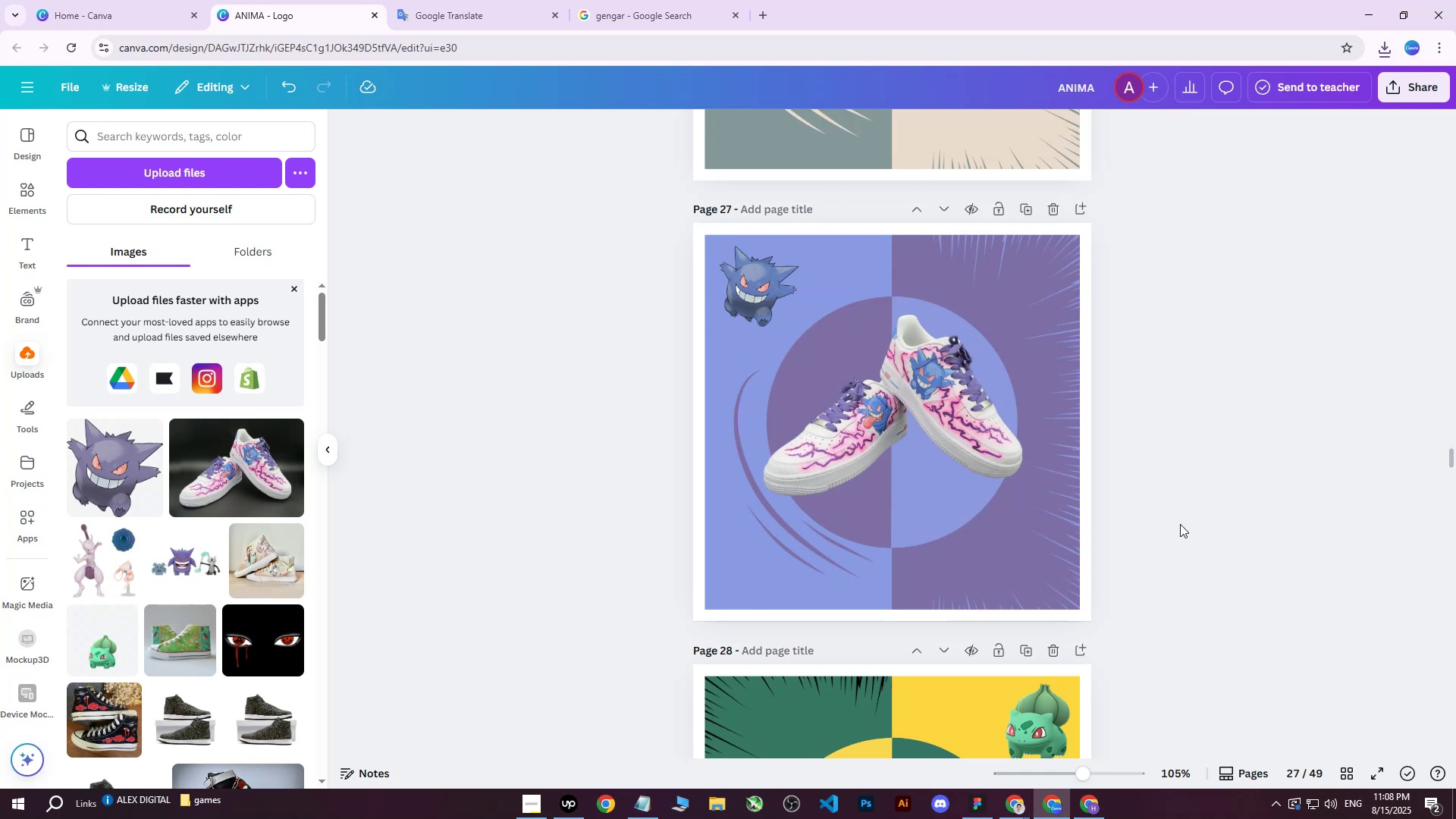 
scroll: coordinate [1182, 522], scroll_direction: down, amount: 2.0
 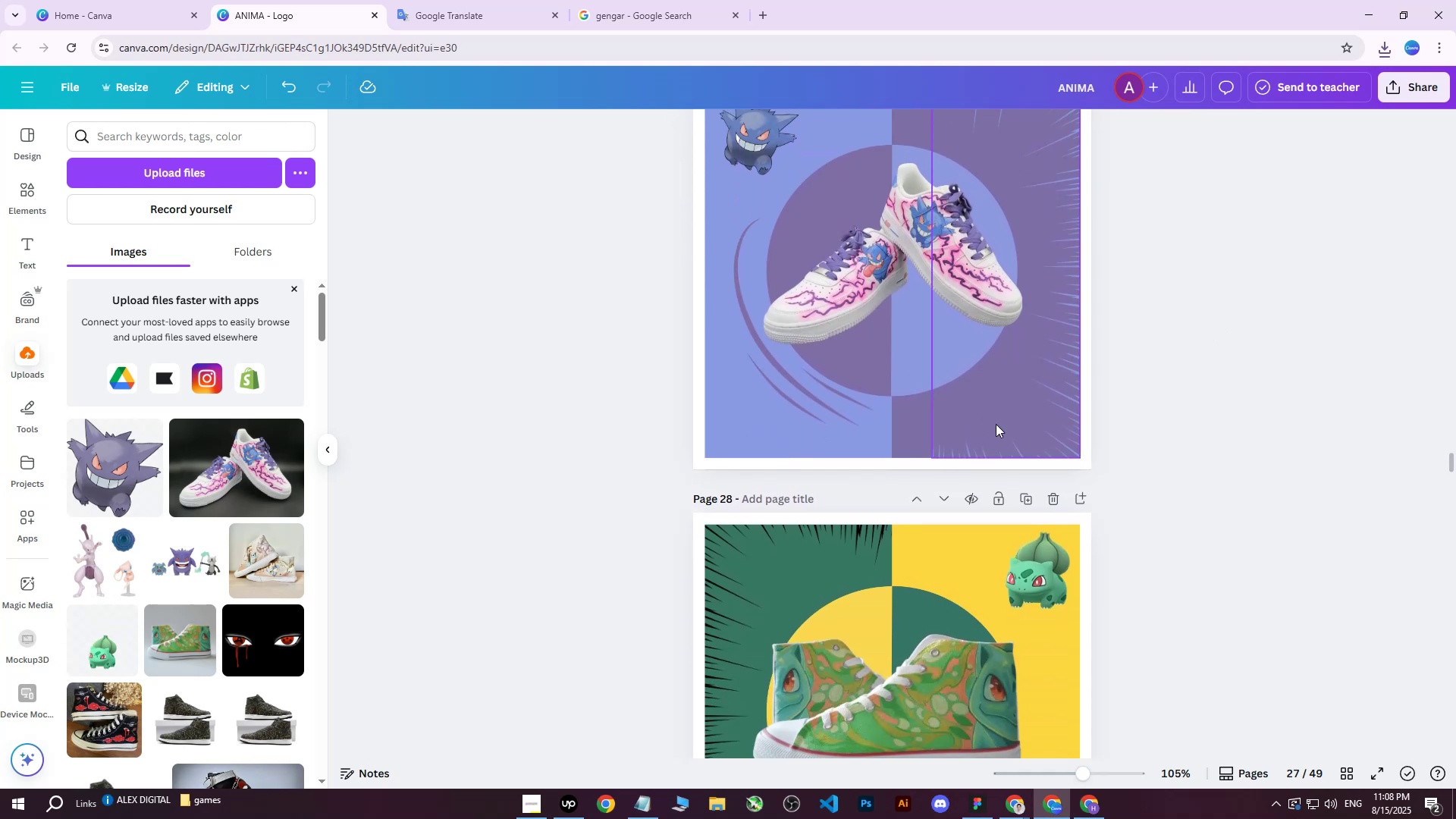 
left_click([978, 410])
 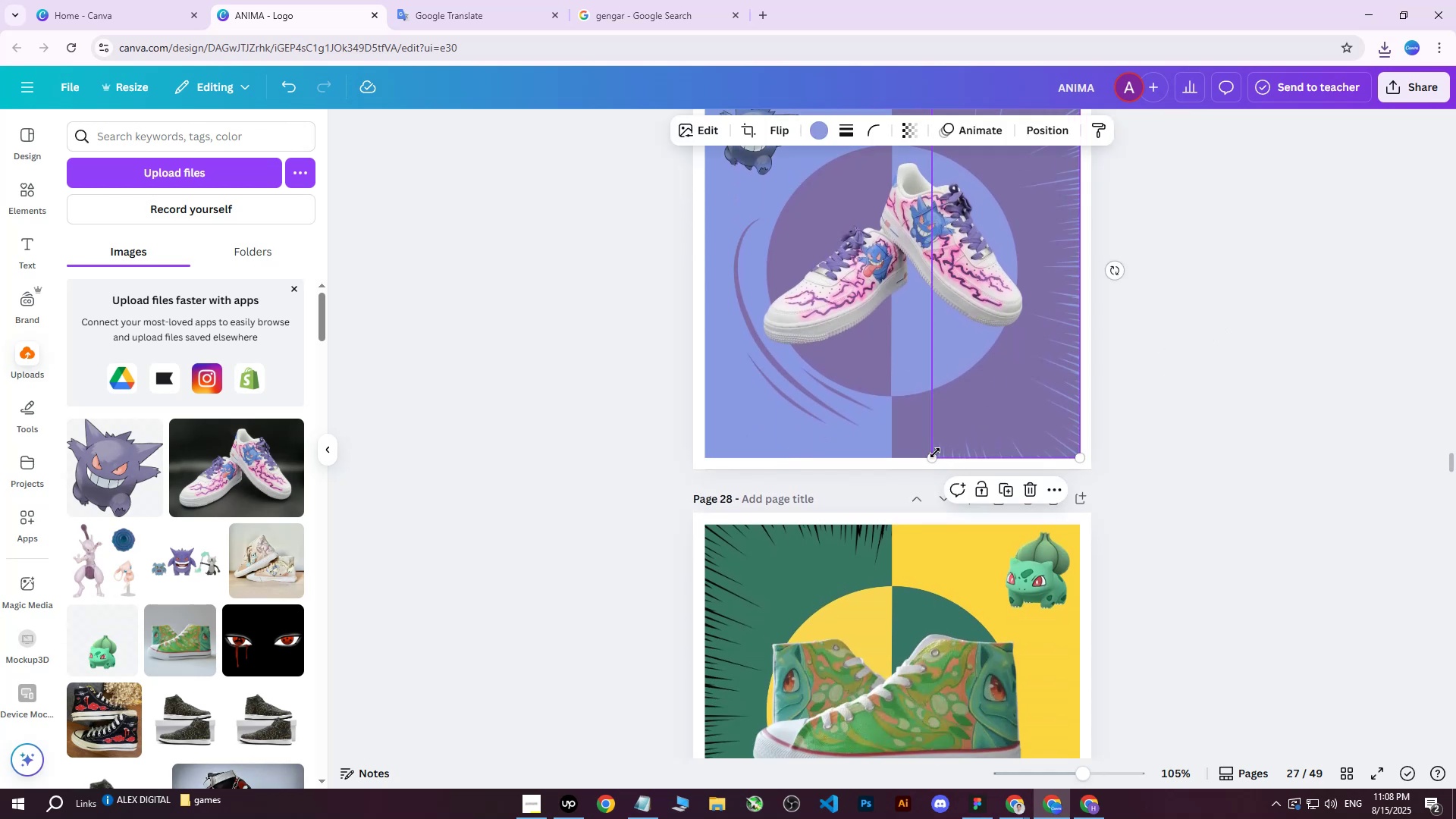 
left_click_drag(start_coordinate=[933, 454], to_coordinate=[924, 432])
 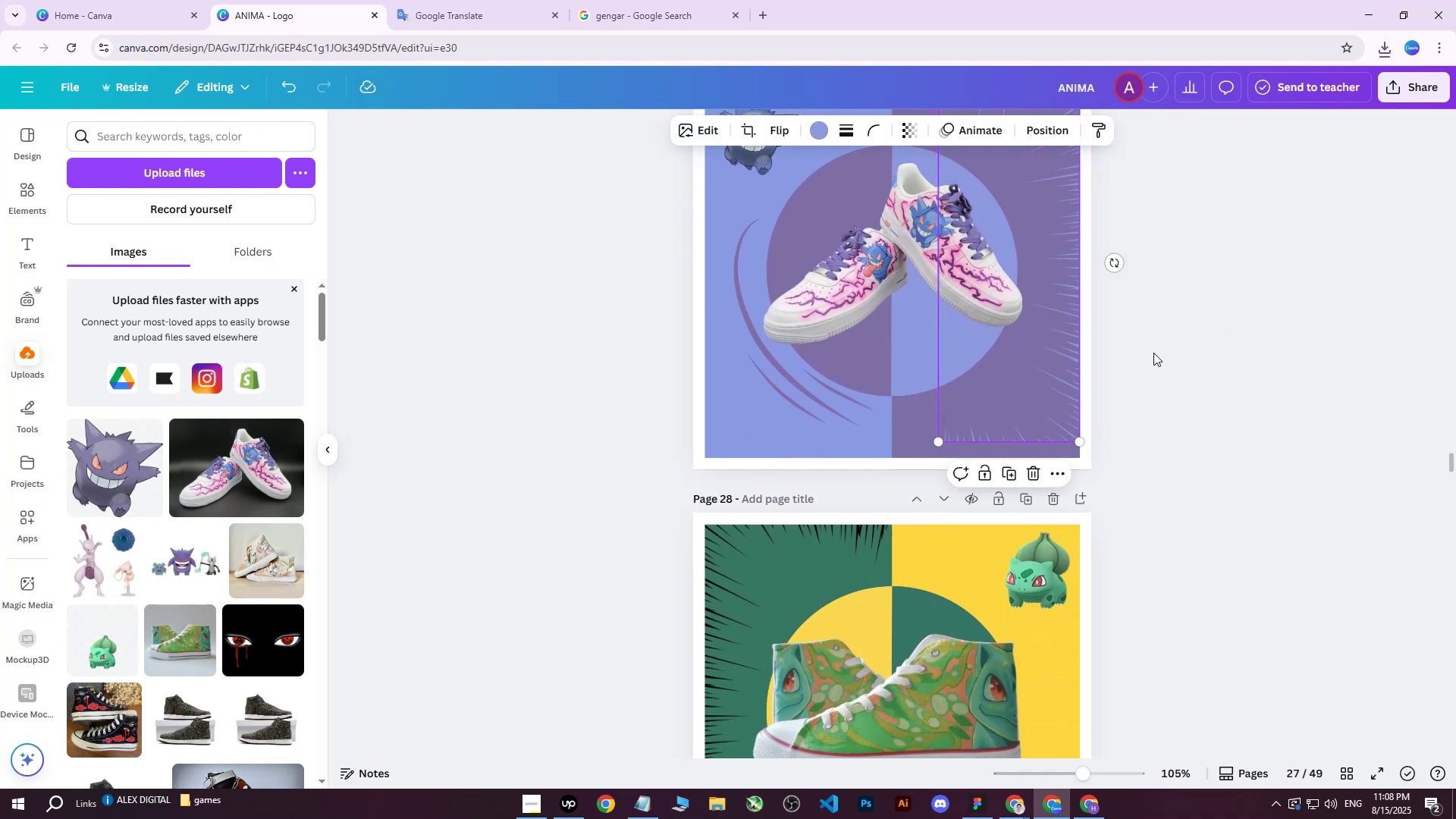 
key(Control+Z)
 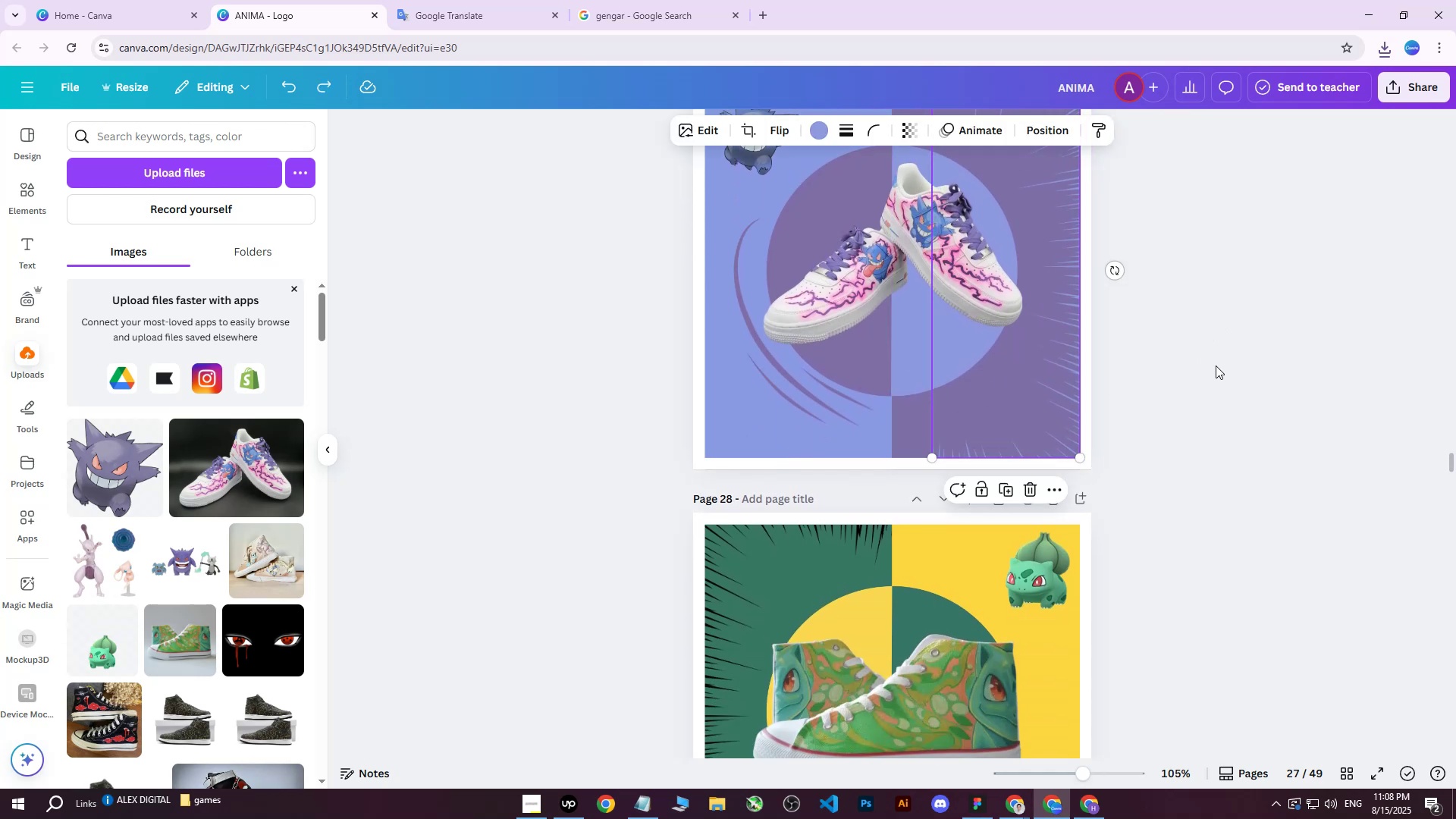 
scroll: coordinate [1219, 373], scroll_direction: up, amount: 10.0
 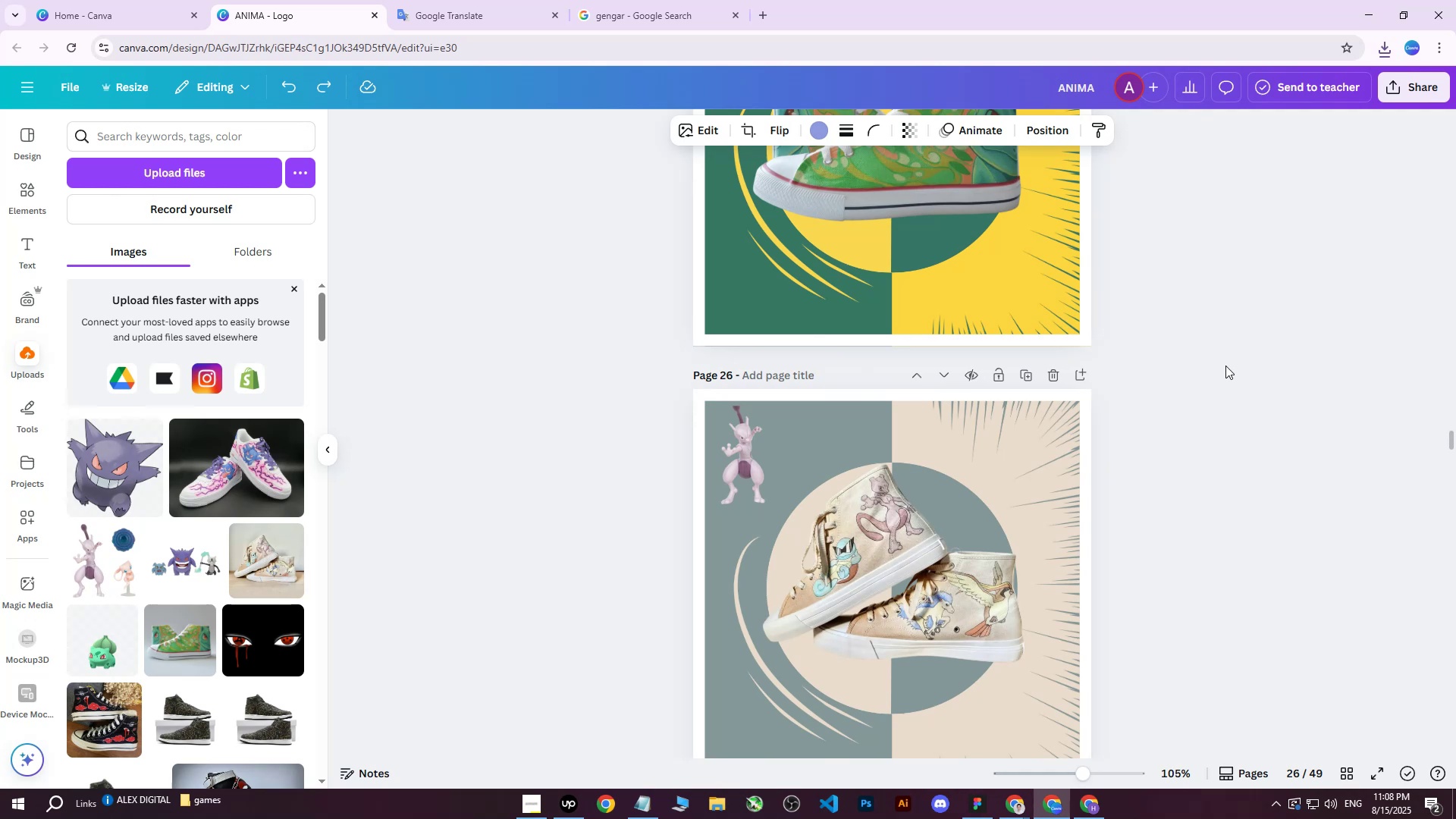 
scroll: coordinate [1227, 359], scroll_direction: down, amount: 12.0
 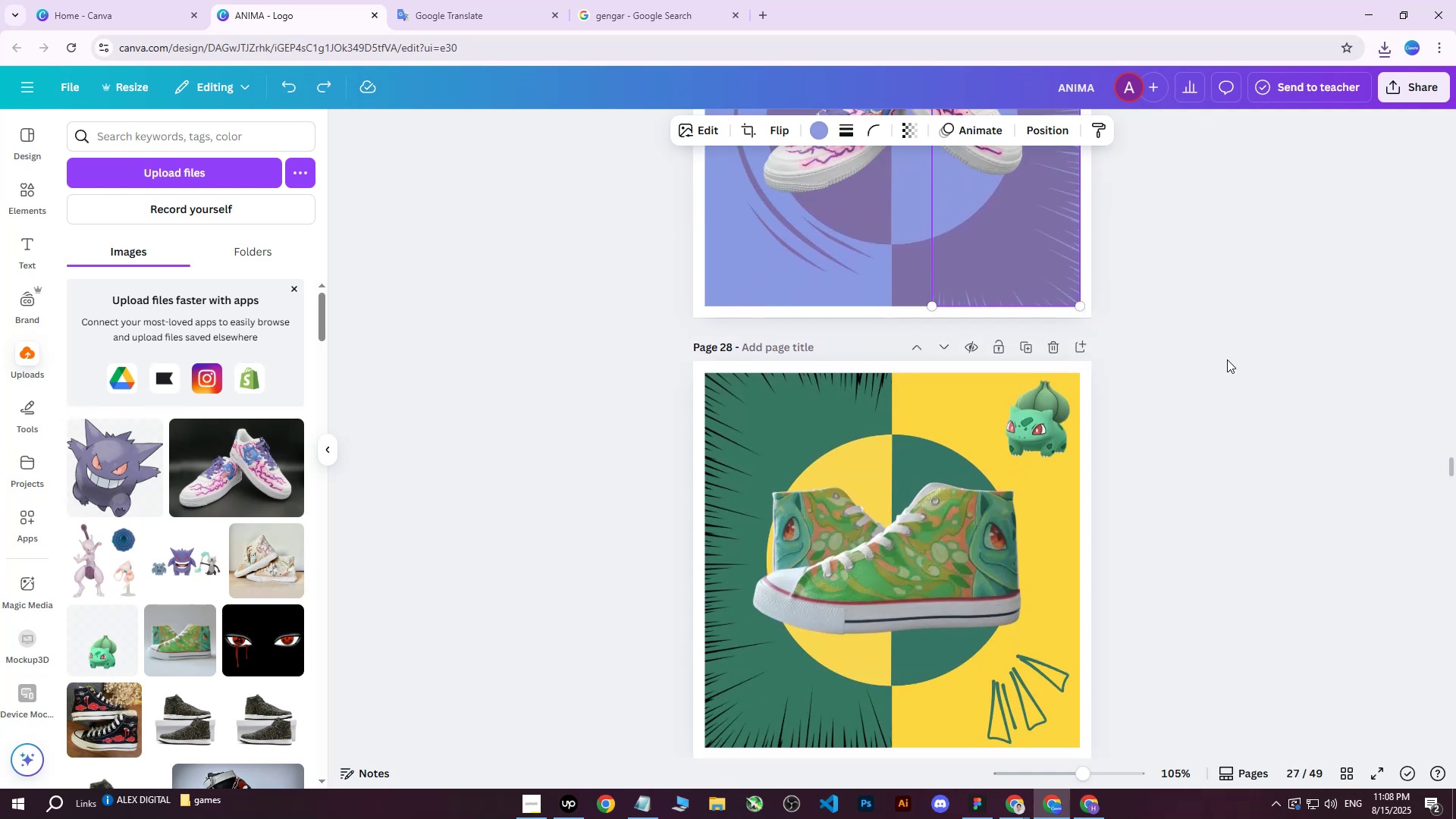 
scroll: coordinate [1227, 359], scroll_direction: up, amount: 6.0
 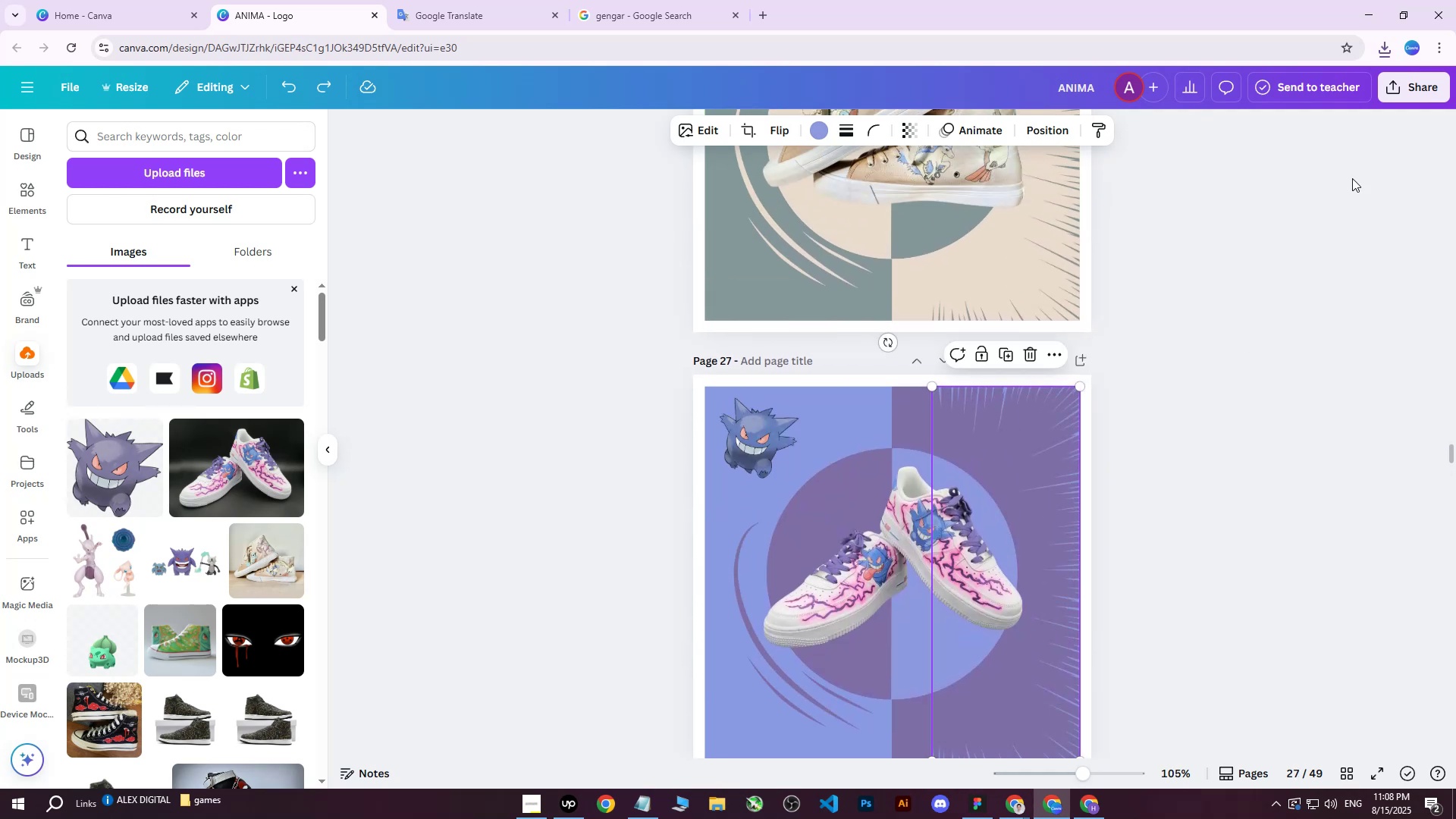 
left_click([1409, 89])
 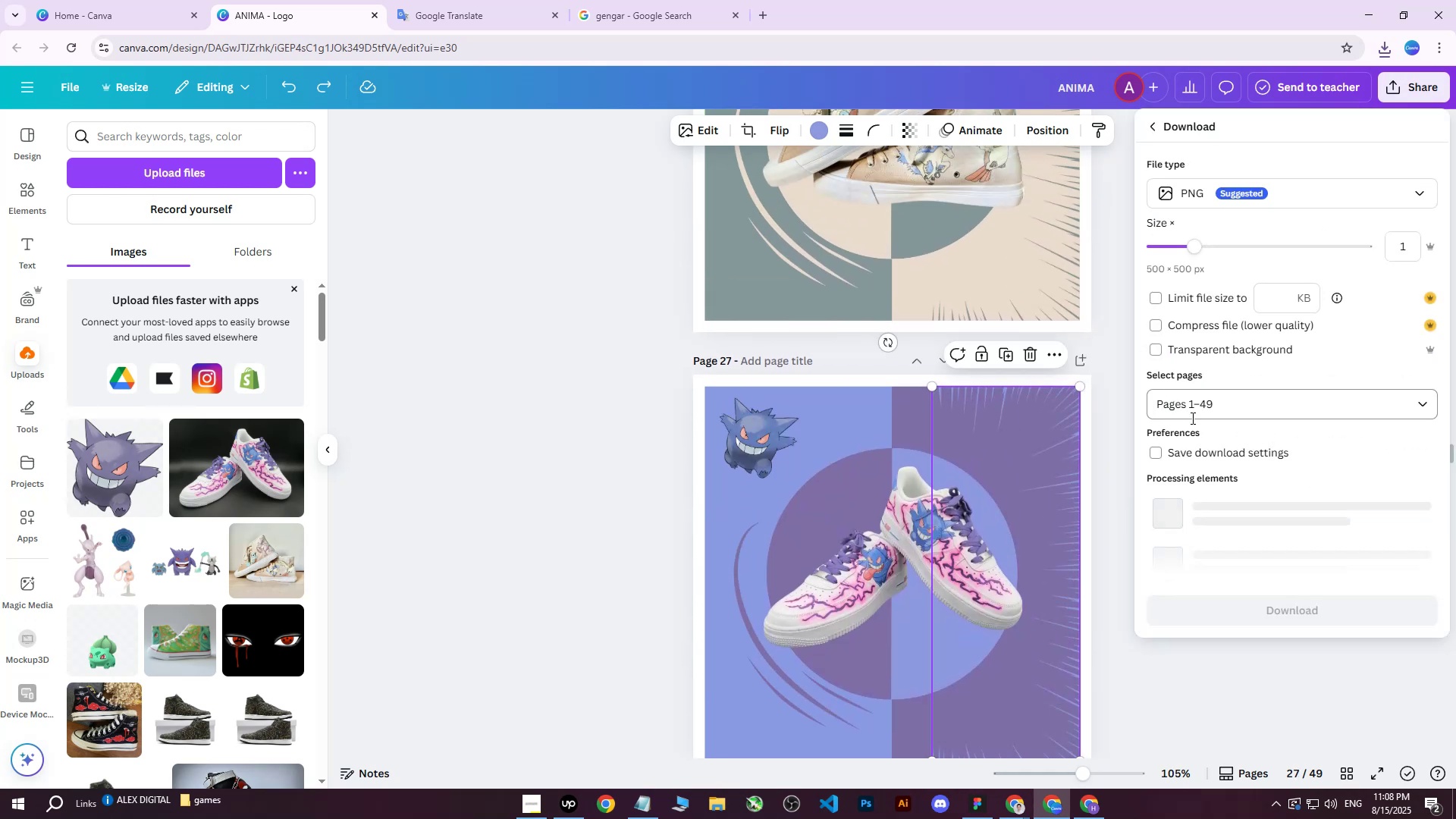 
double_click([1204, 413])
 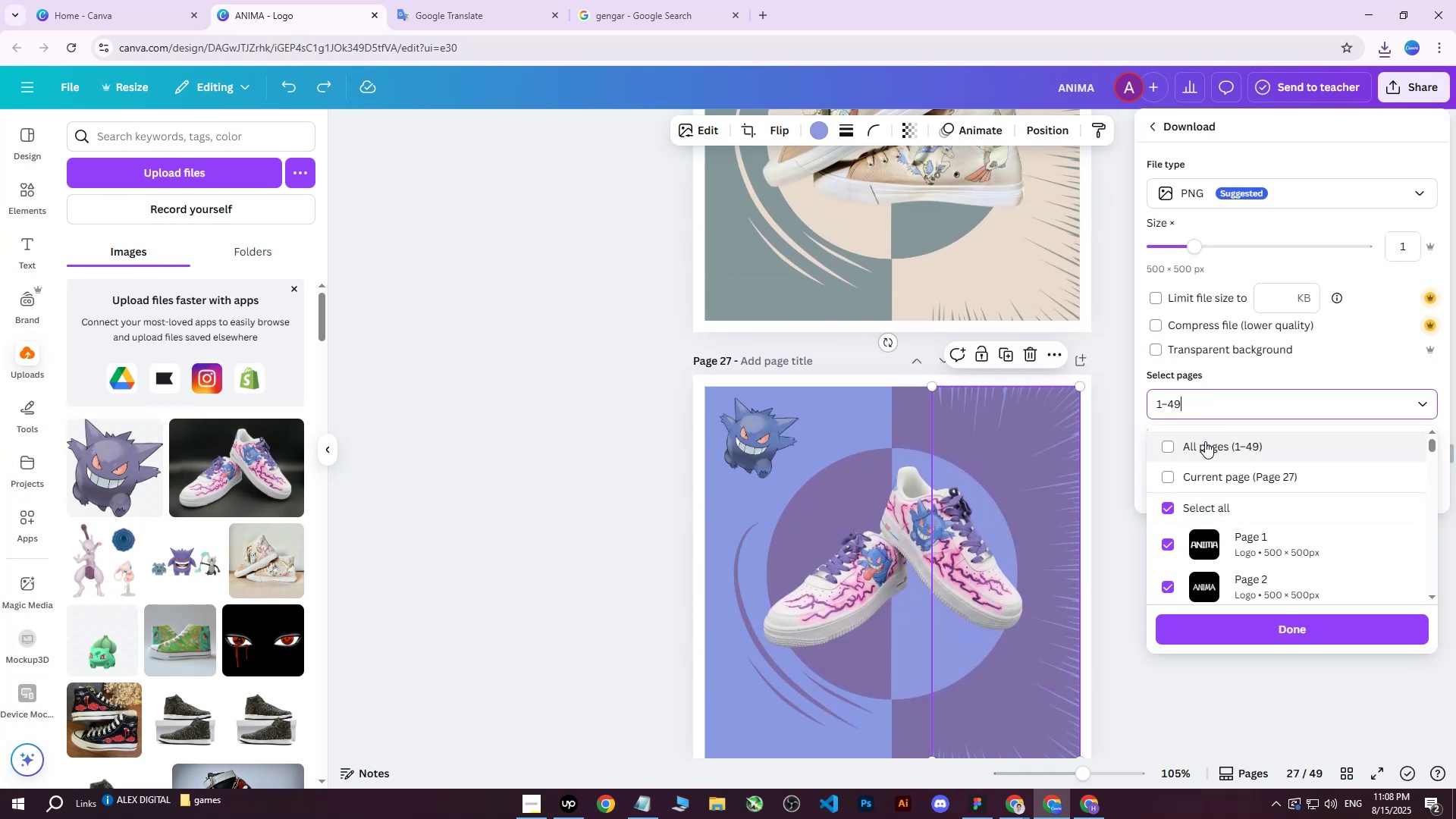 
triple_click([1205, 441])
 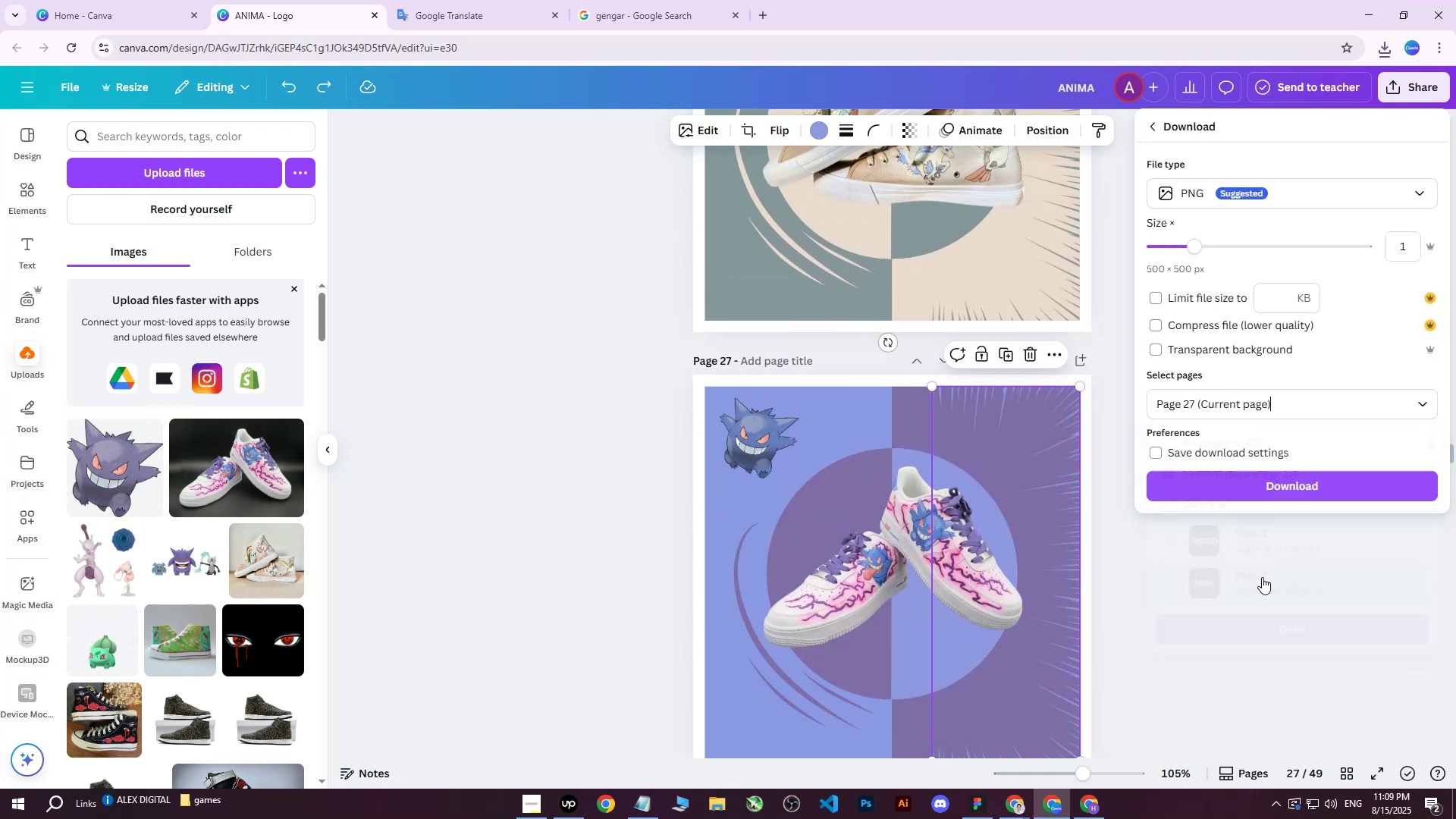 
triple_click([1299, 474])
 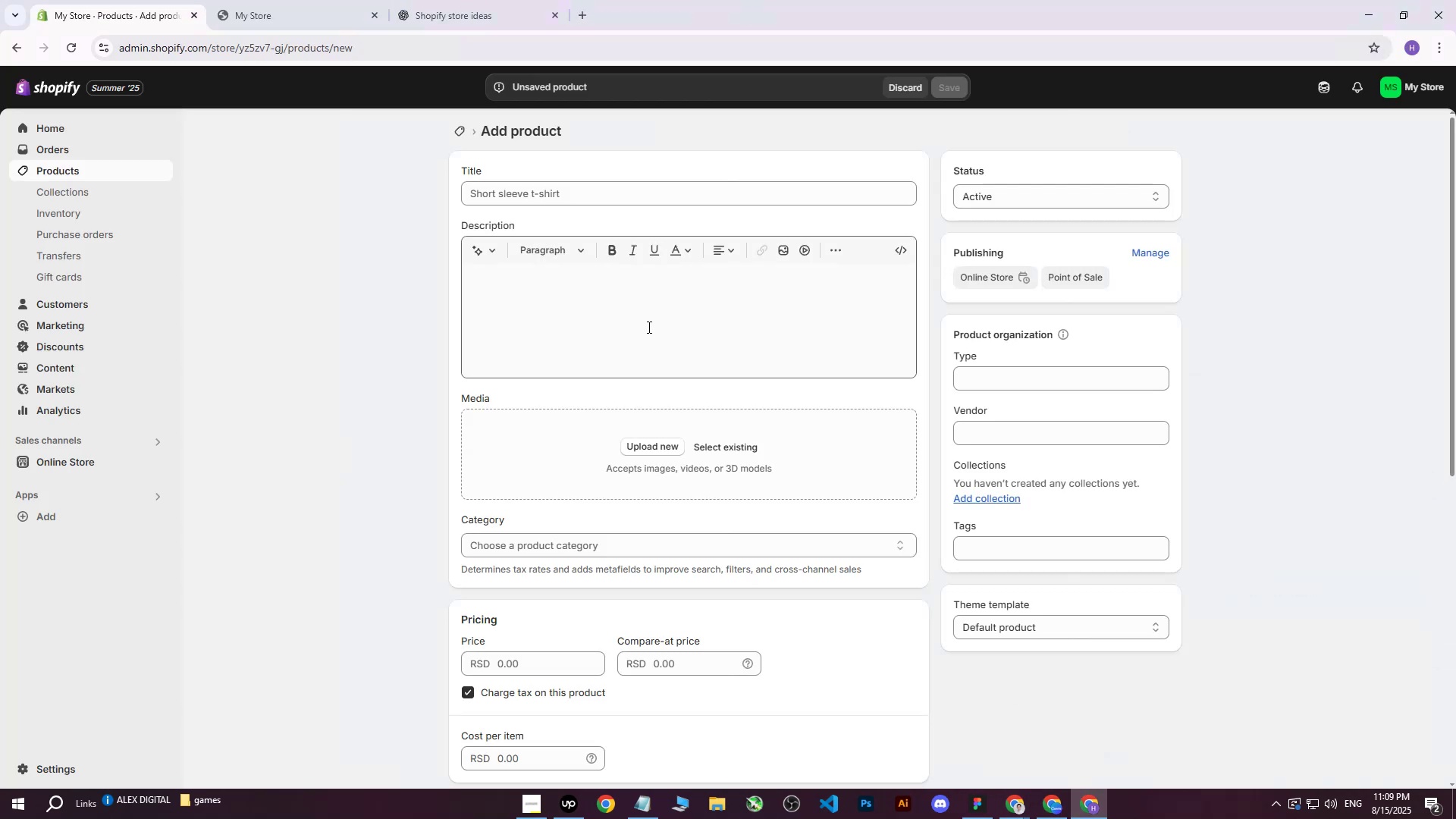 
left_click_drag(start_coordinate=[661, 424], to_coordinate=[660, 429])
 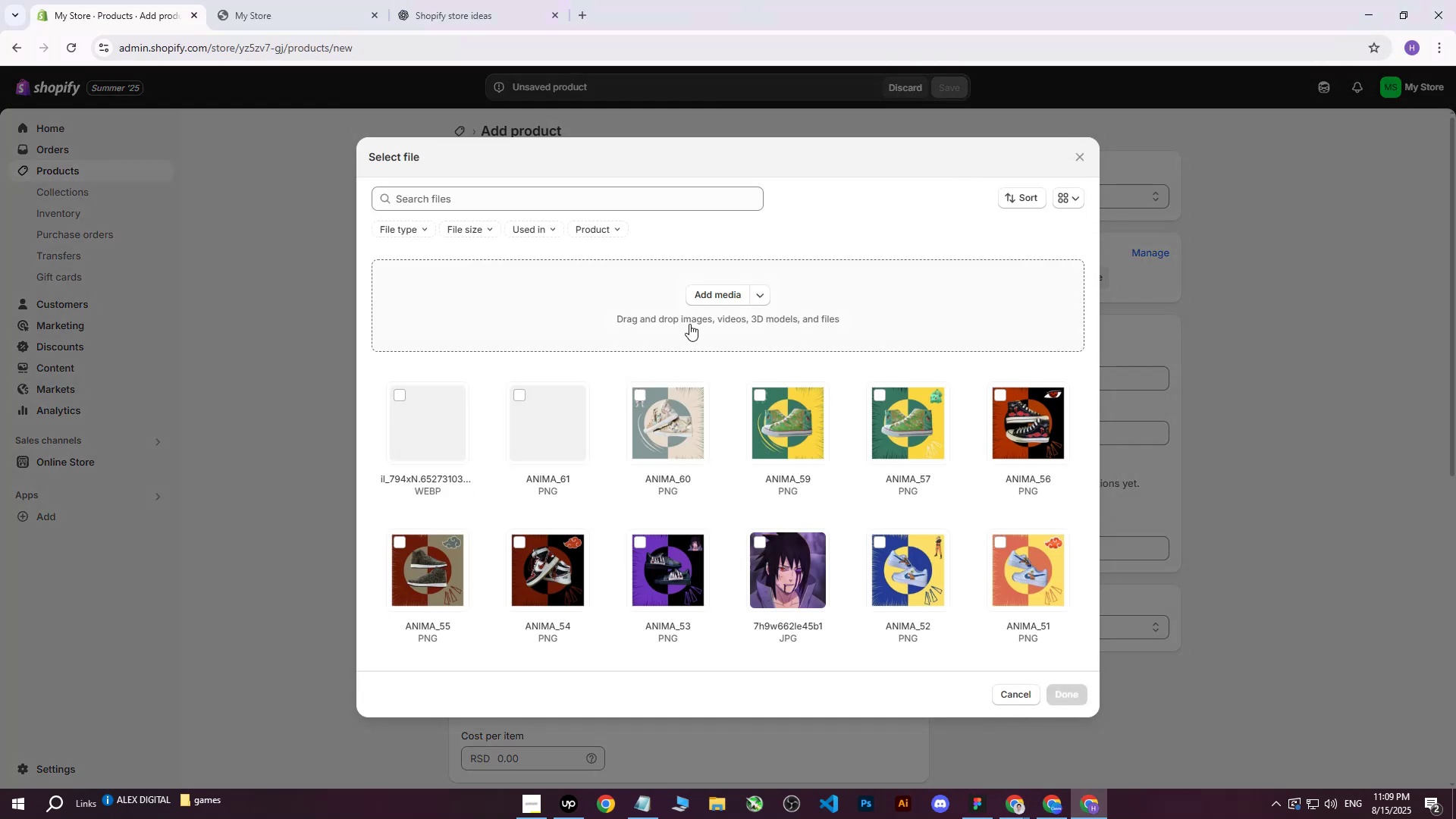 
left_click([714, 297])
 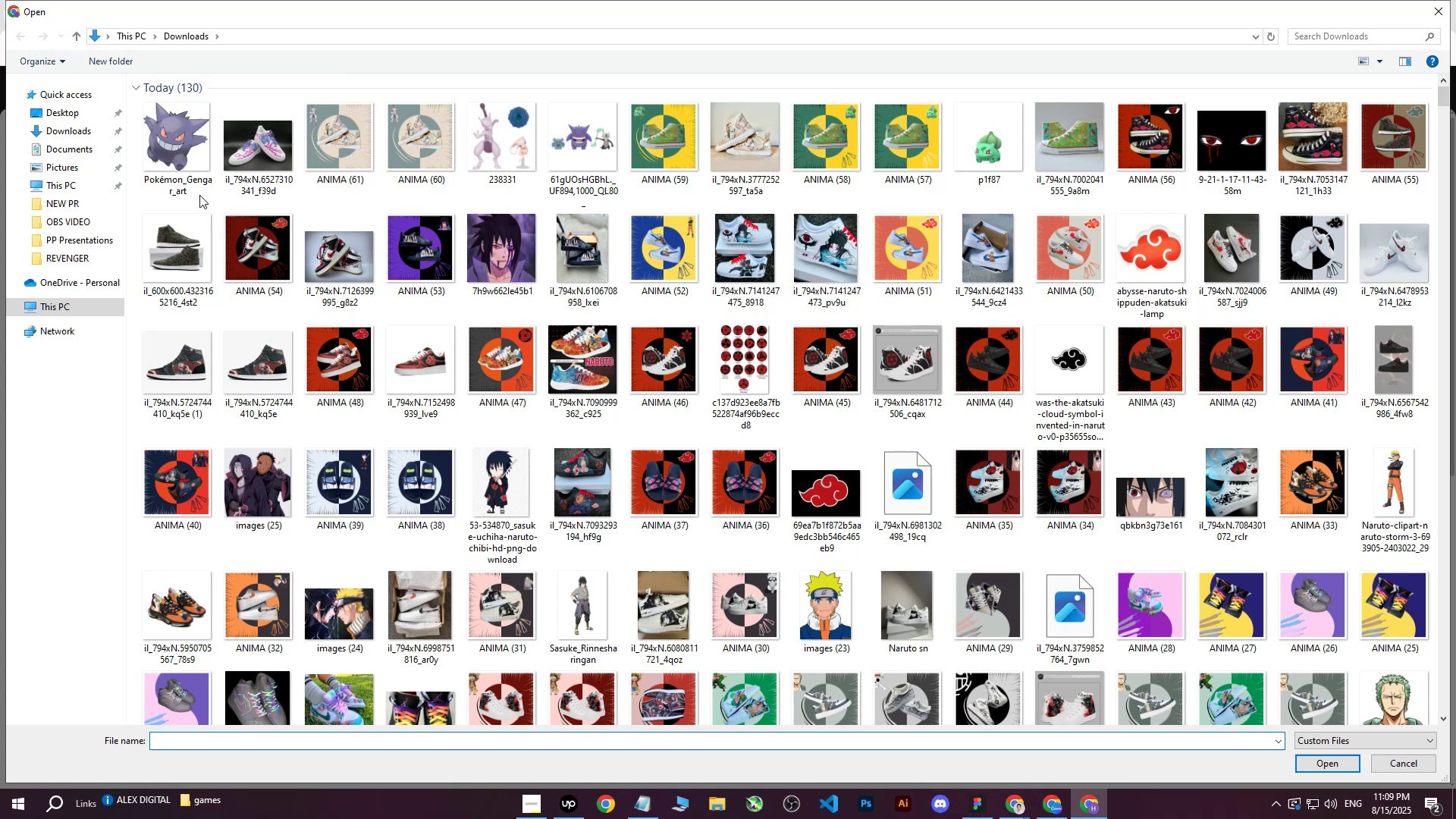 
left_click([191, 136])
 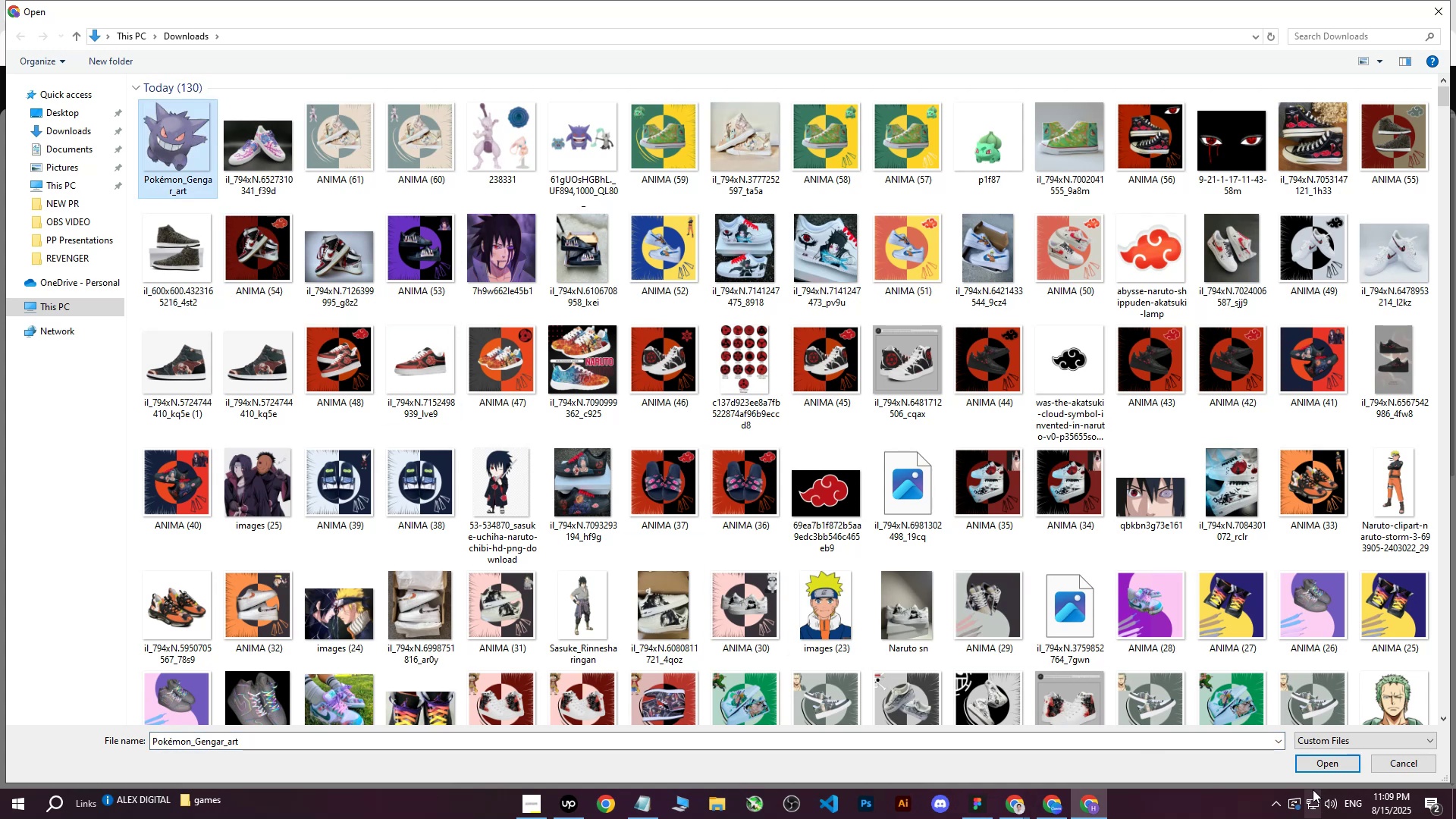 
left_click([1321, 762])
 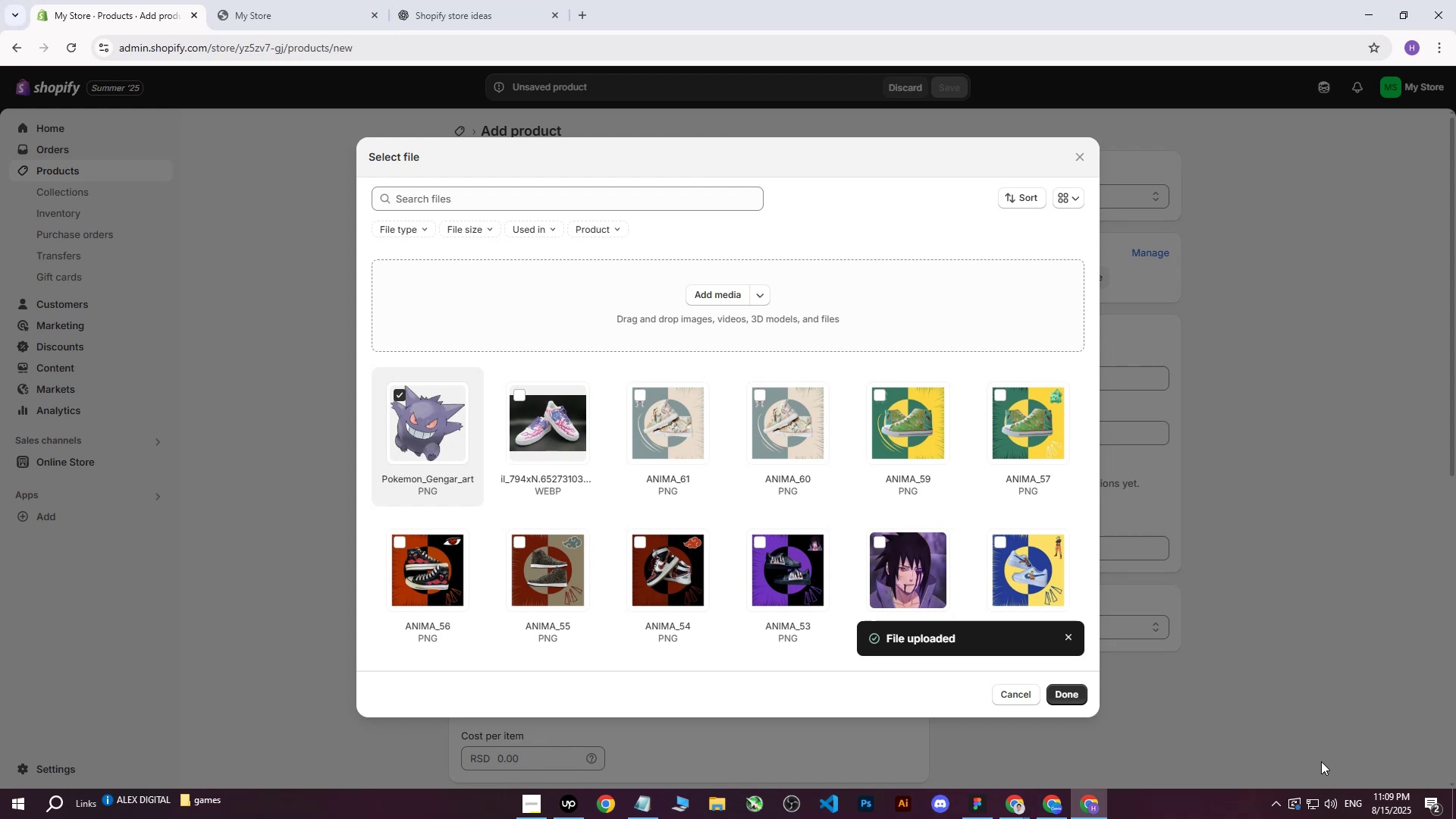 
wait(39.8)
 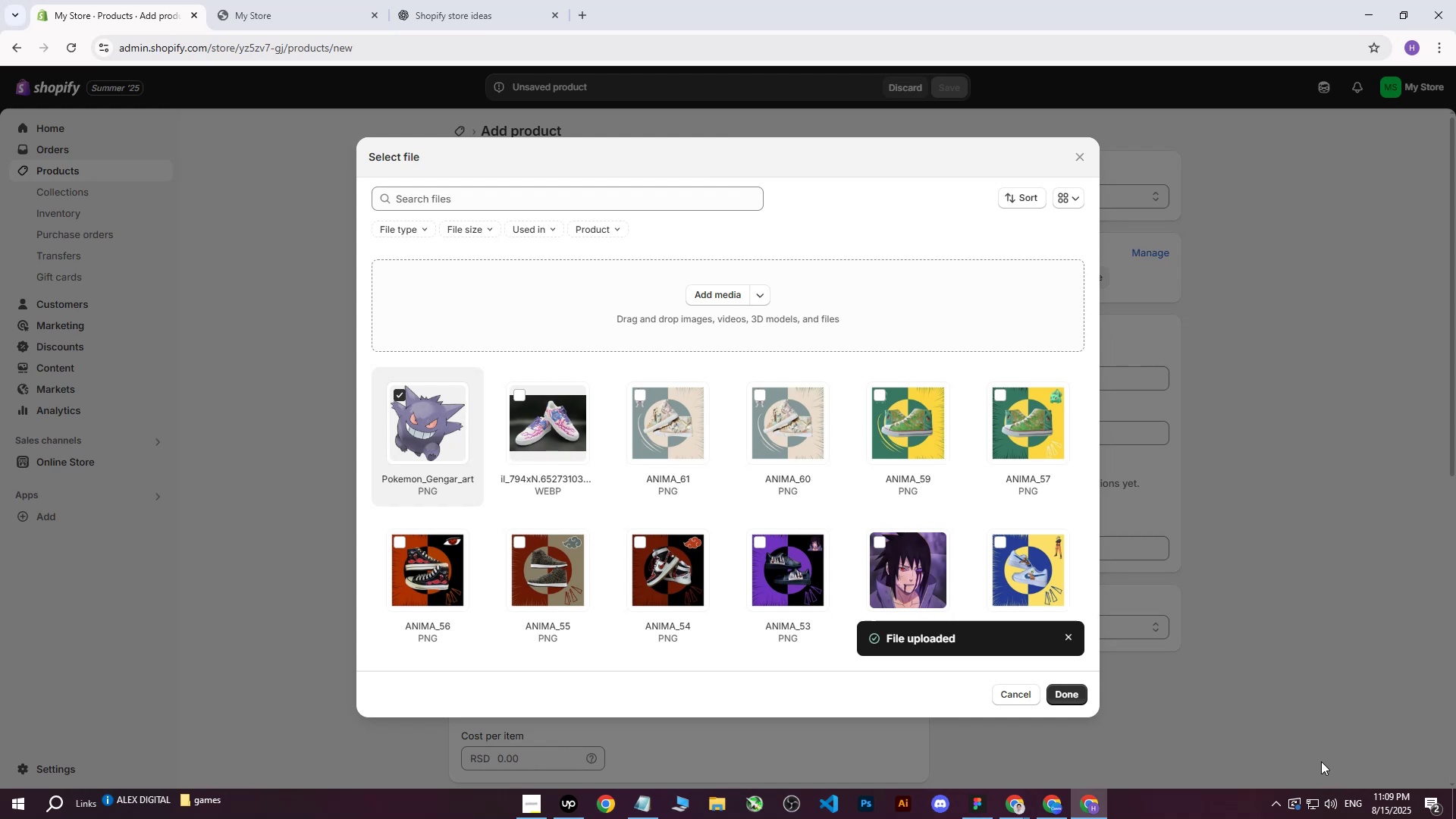 
left_click([1069, 698])
 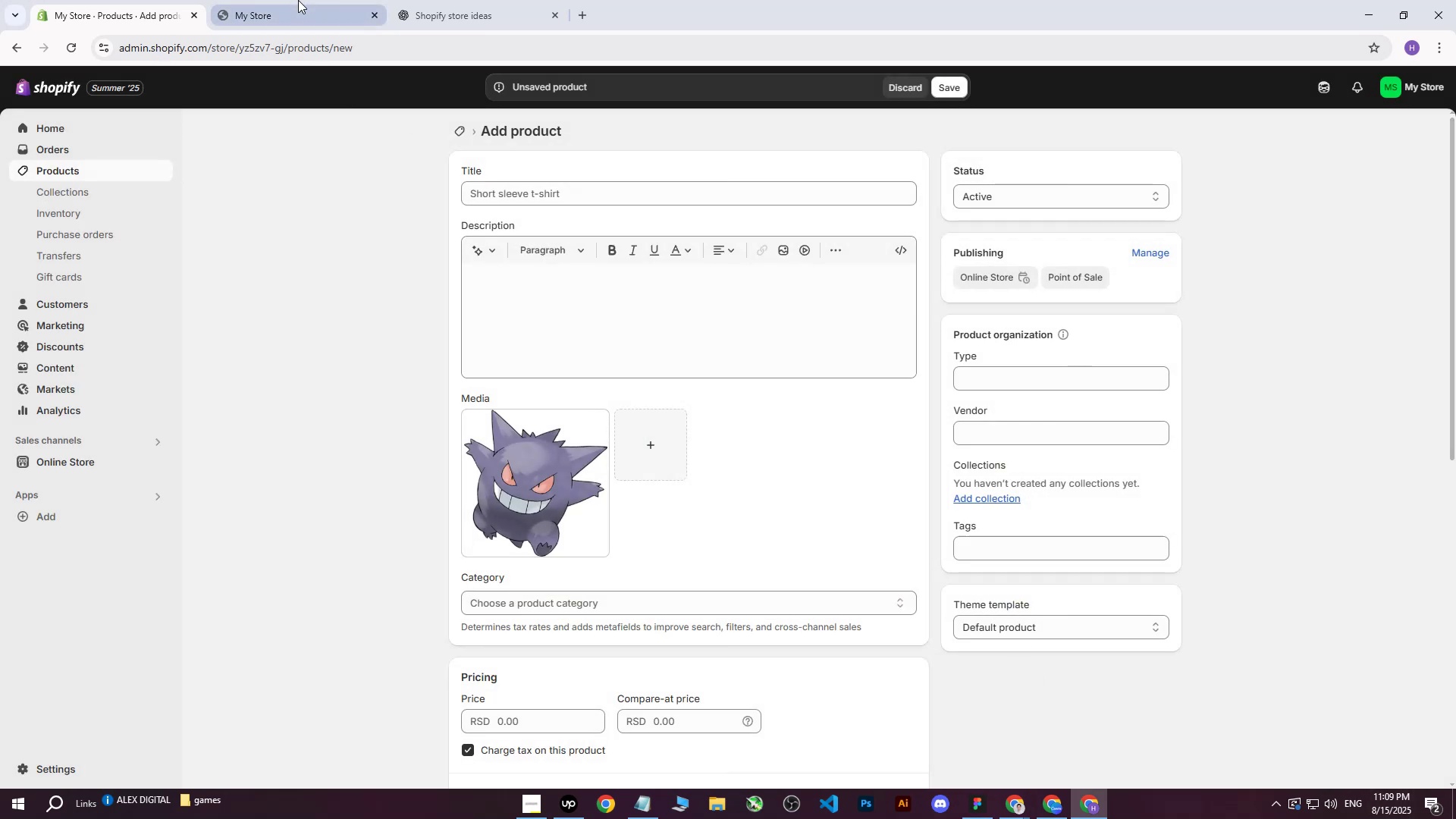 
double_click([485, 0])
 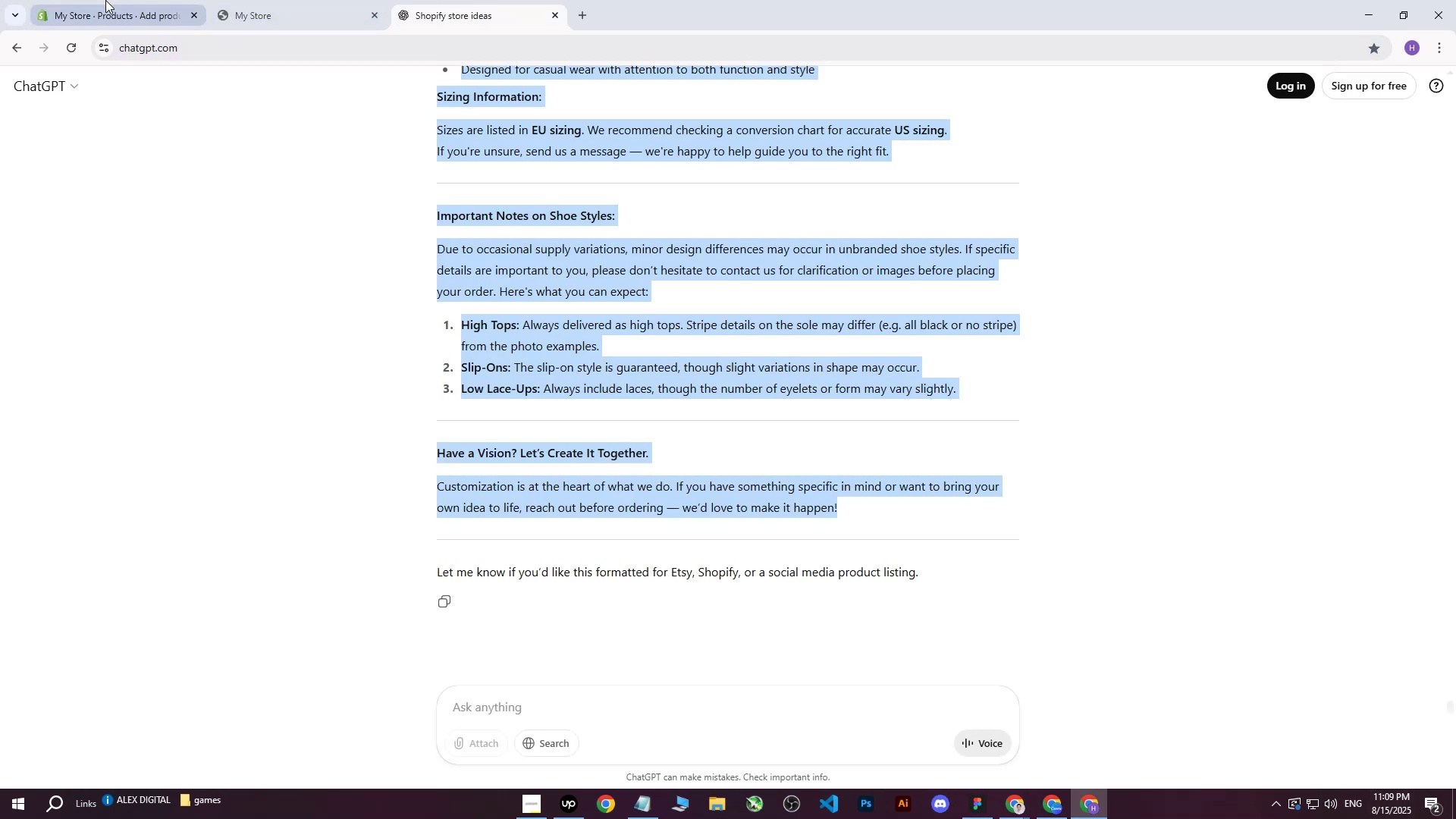 
left_click([99, 0])
 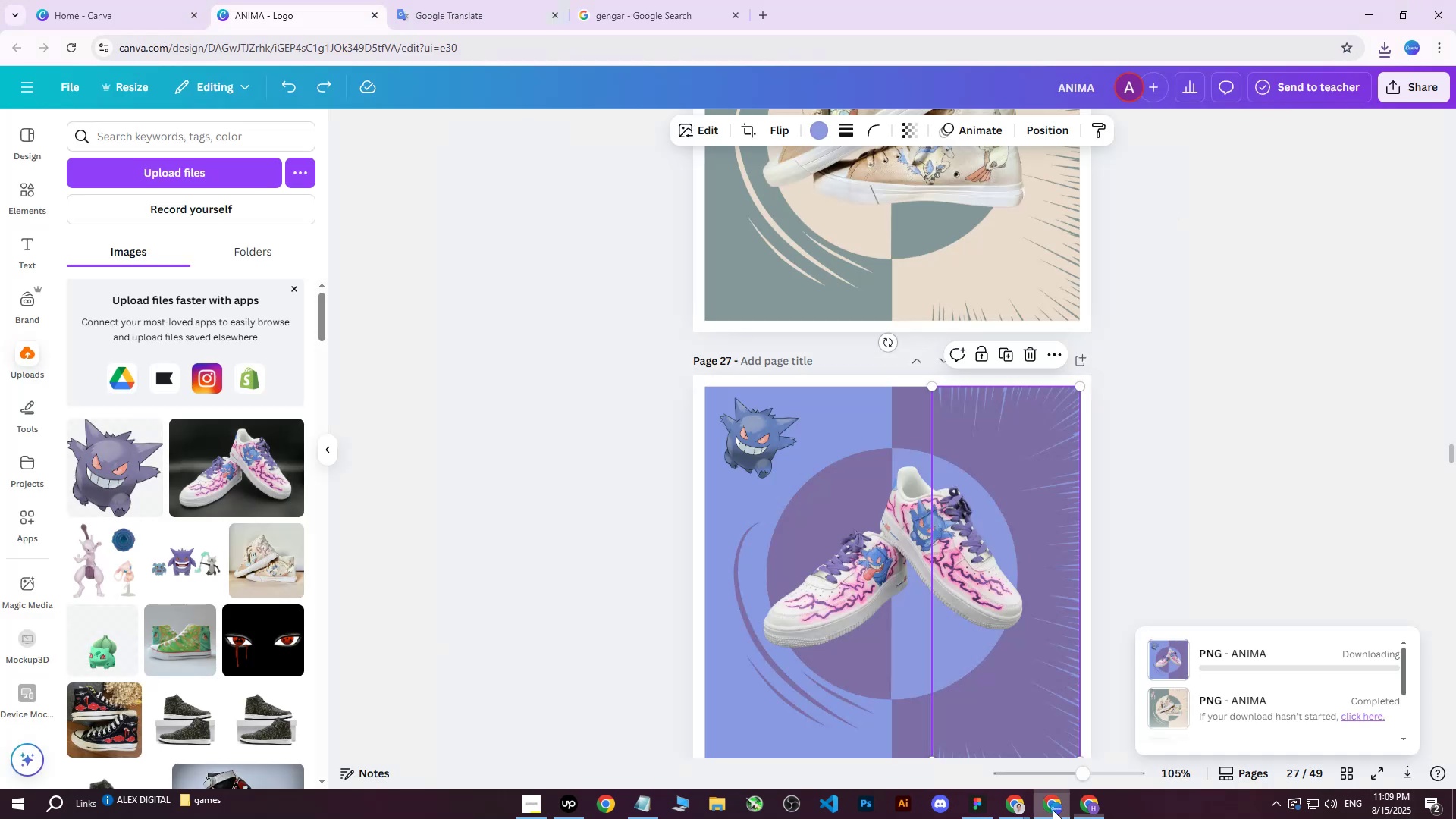 
double_click([1015, 805])
 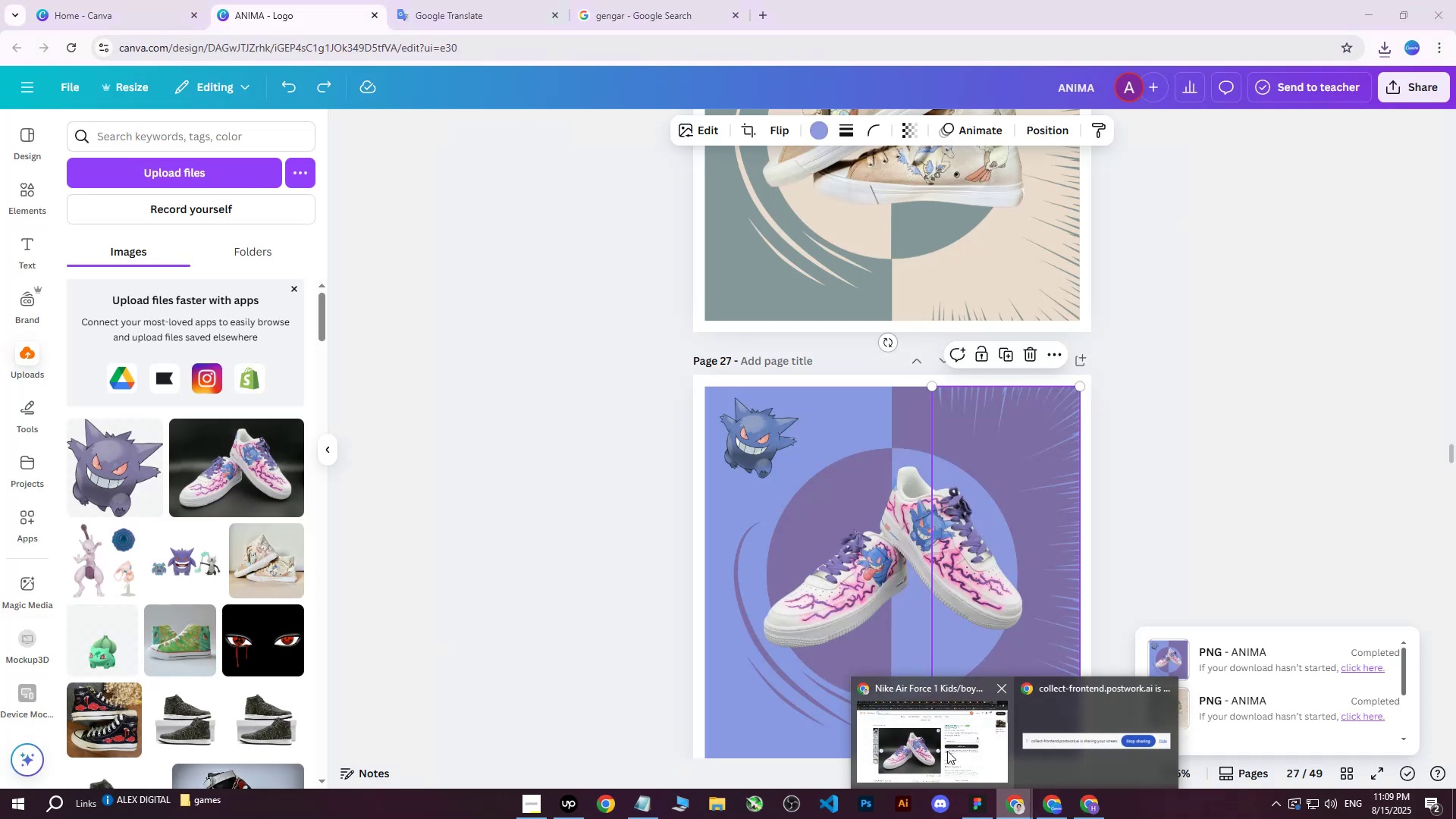 
triple_click([943, 748])
 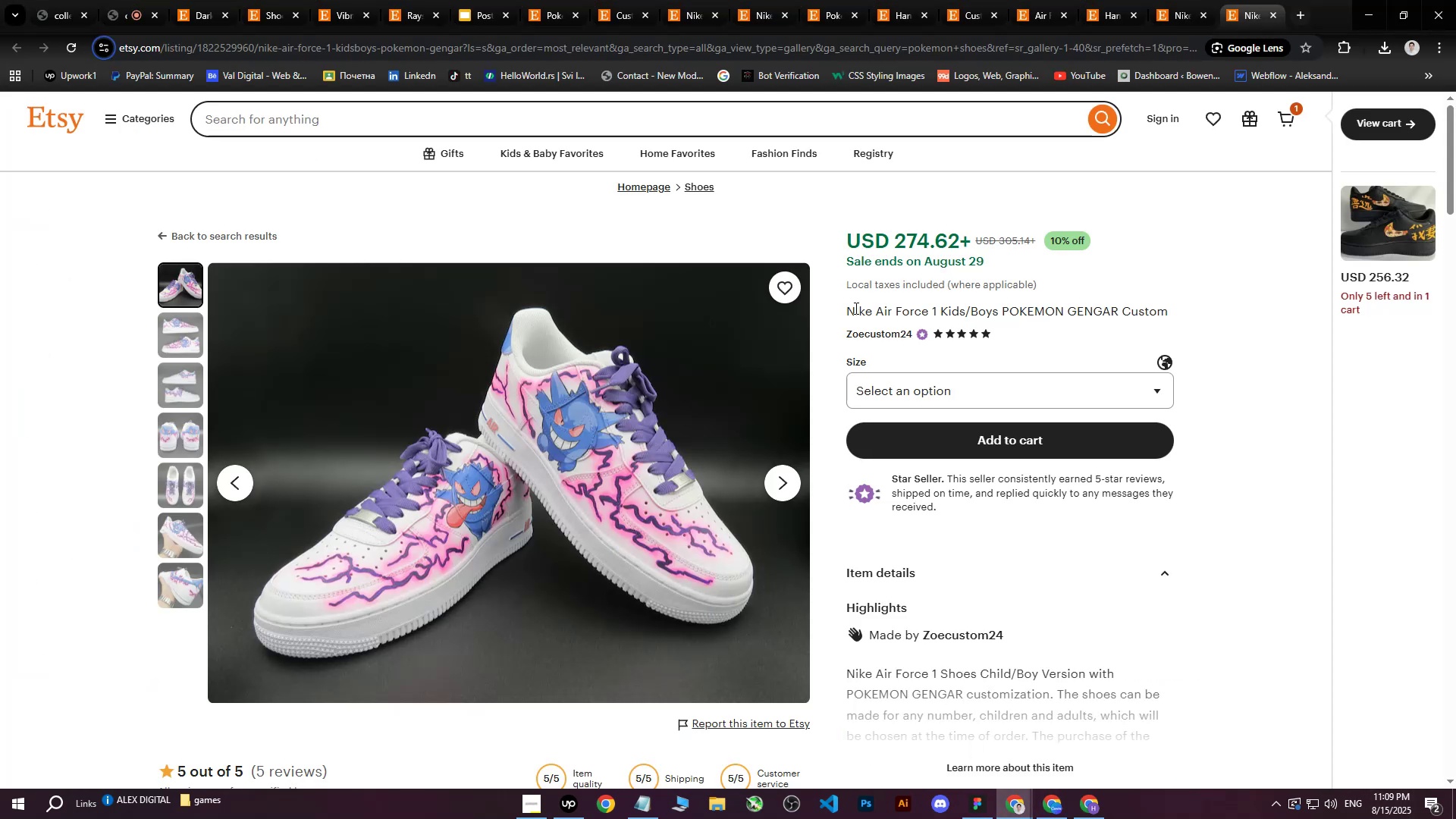 
left_click_drag(start_coordinate=[850, 308], to_coordinate=[1181, 314])
 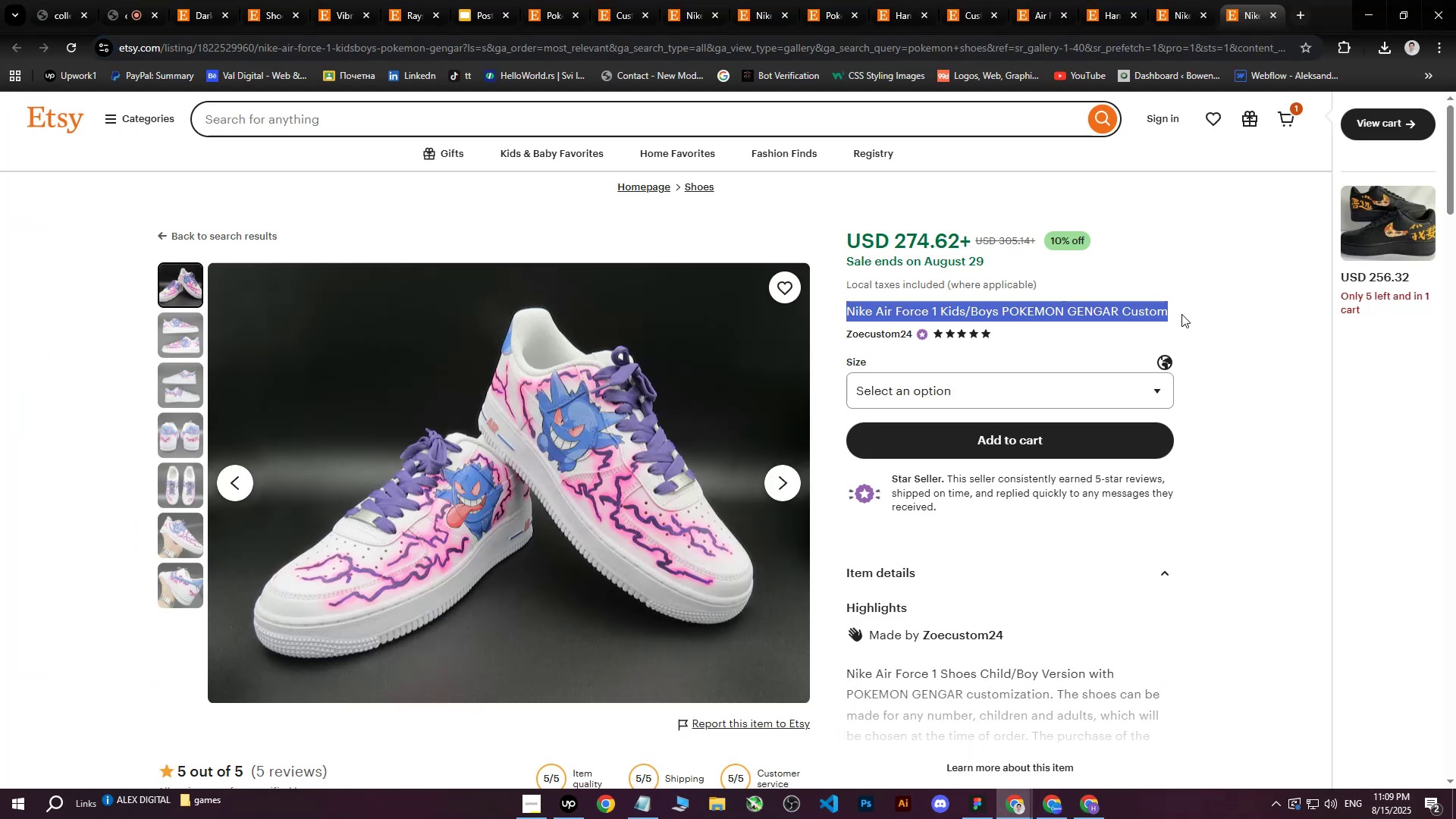 
key(Control+ControlLeft)
 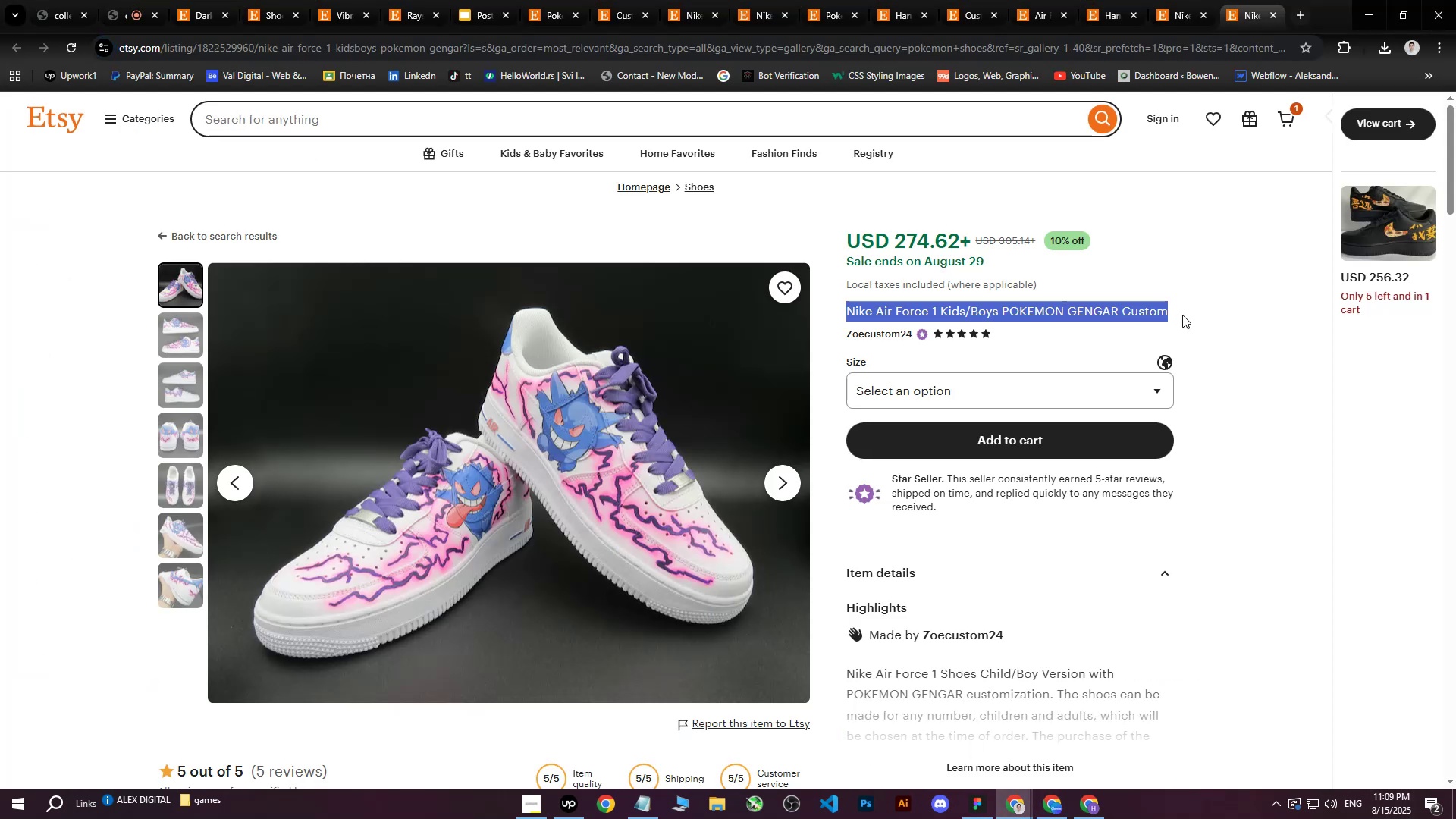 
key(Control+C)
 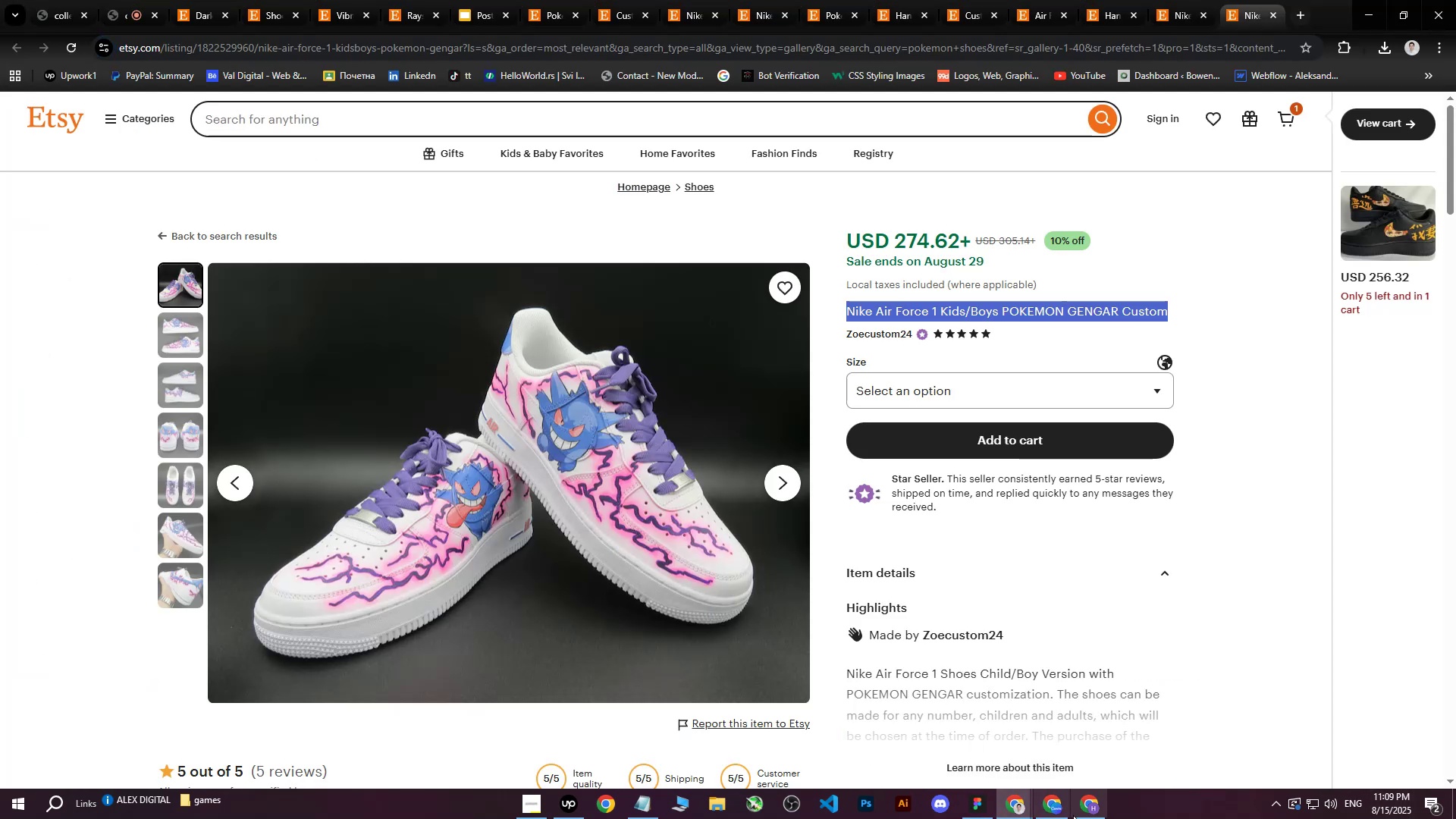 
left_click([1082, 814])
 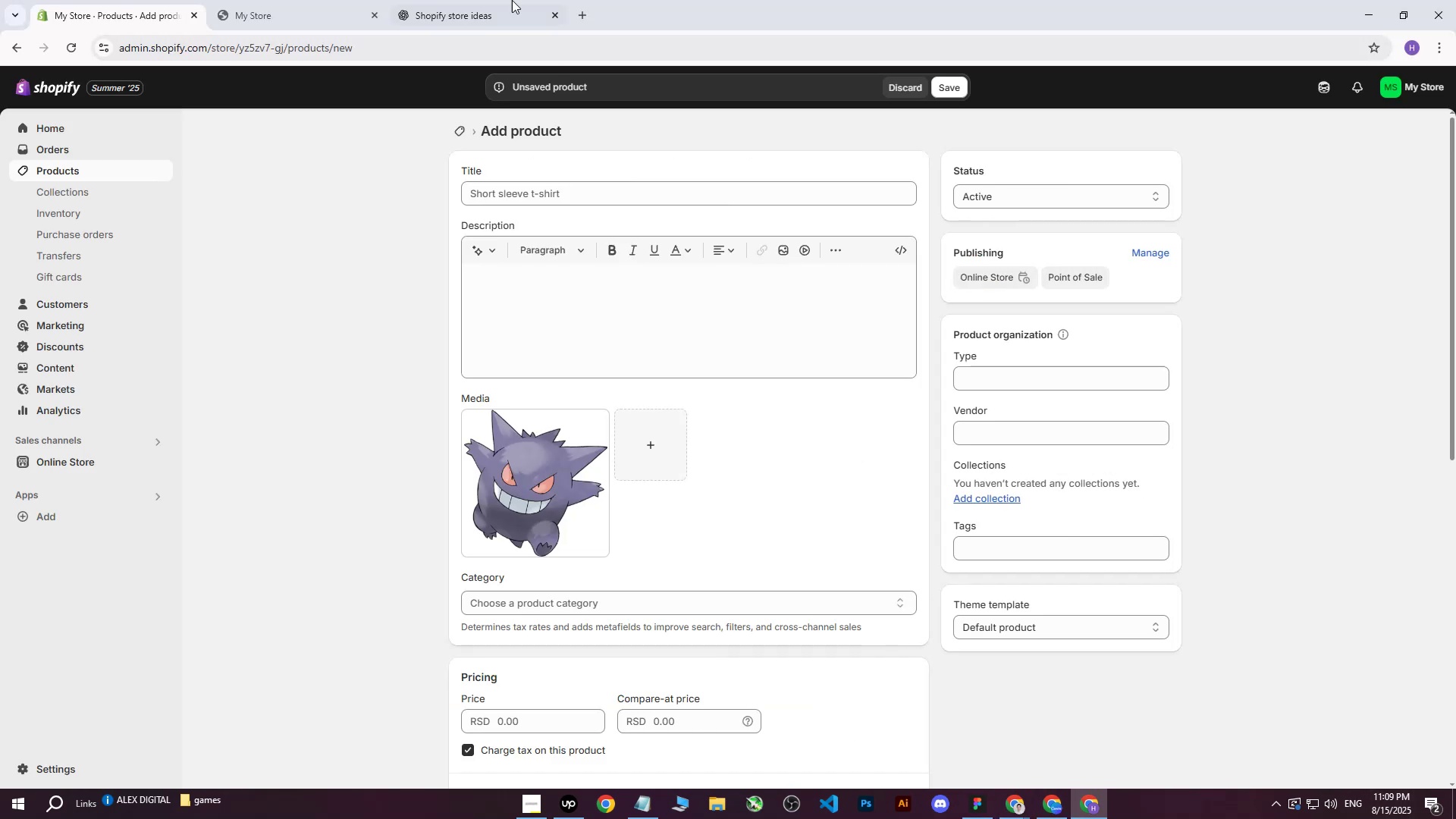 
left_click([505, 0])
 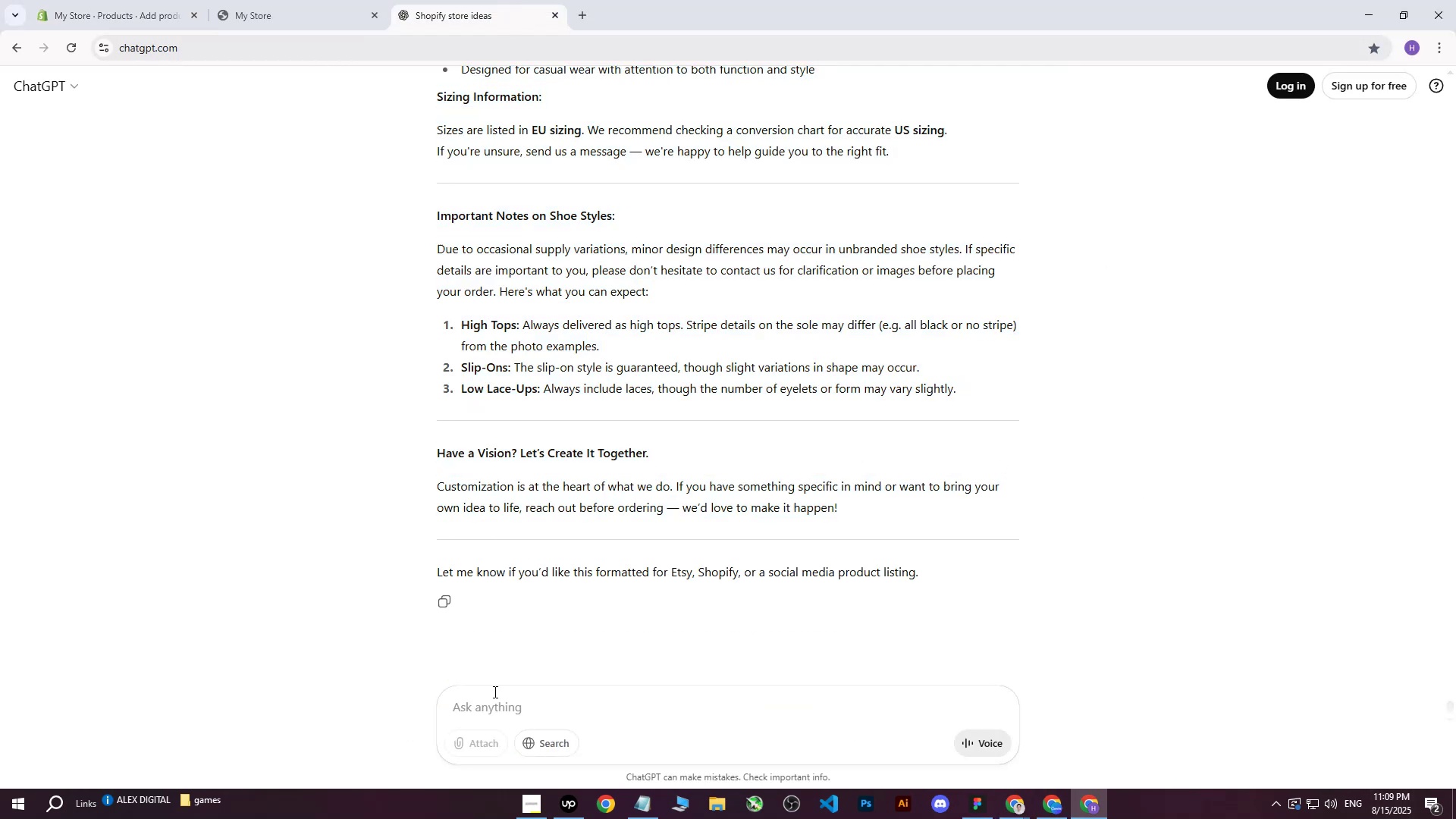 
double_click([494, 701])
 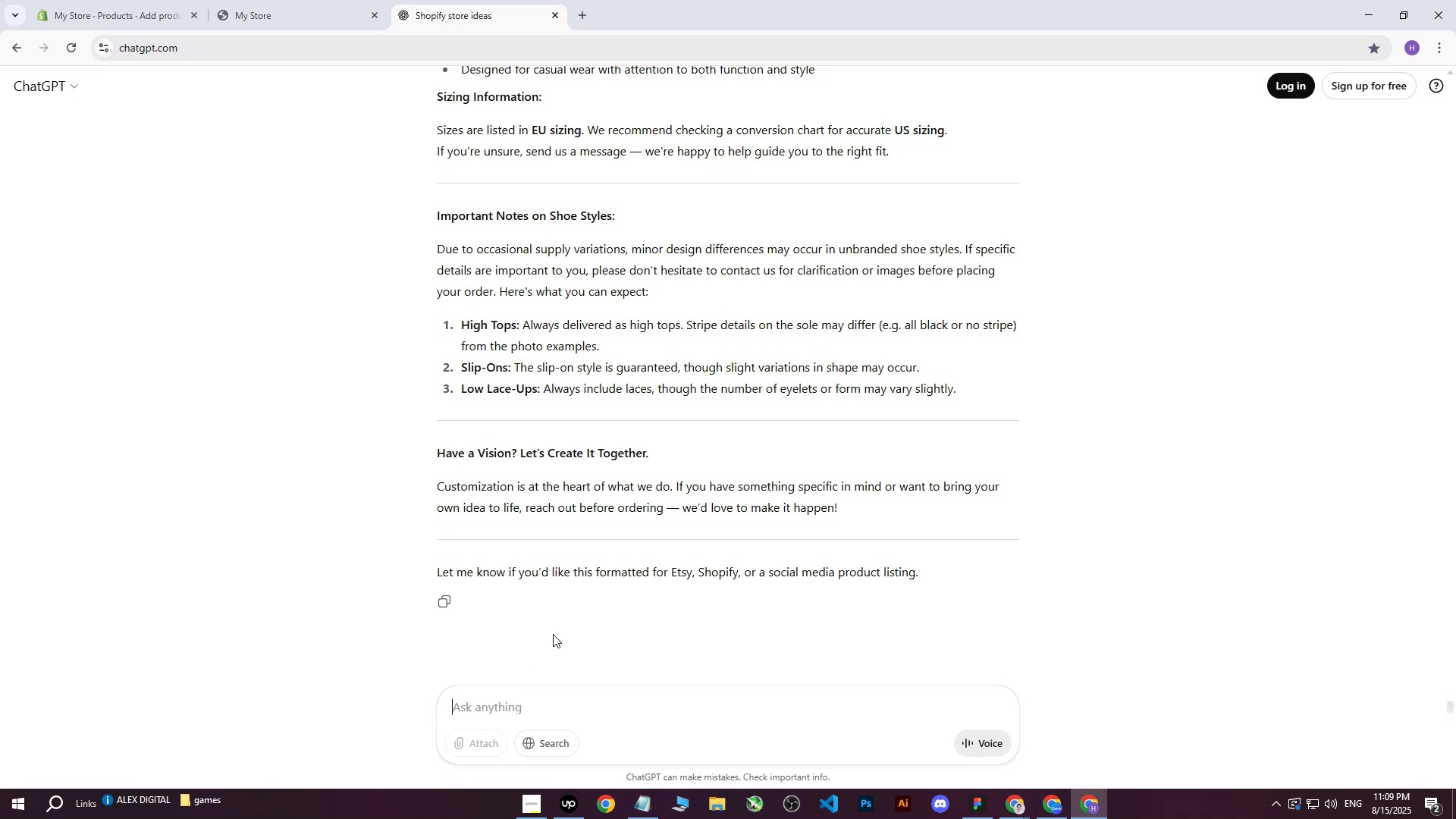 
wait(9.08)
 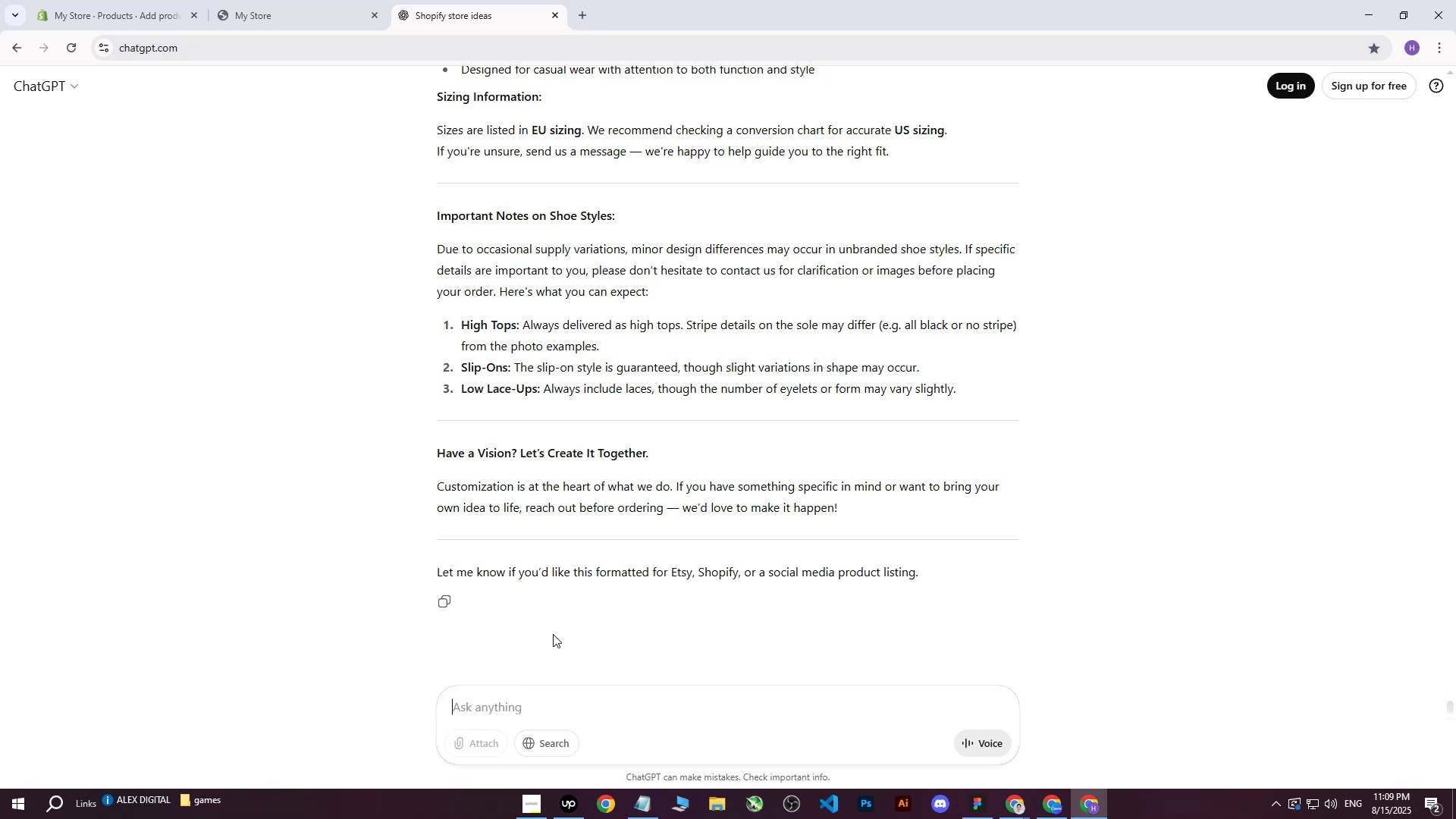 
type(write me this on more professional way : )
 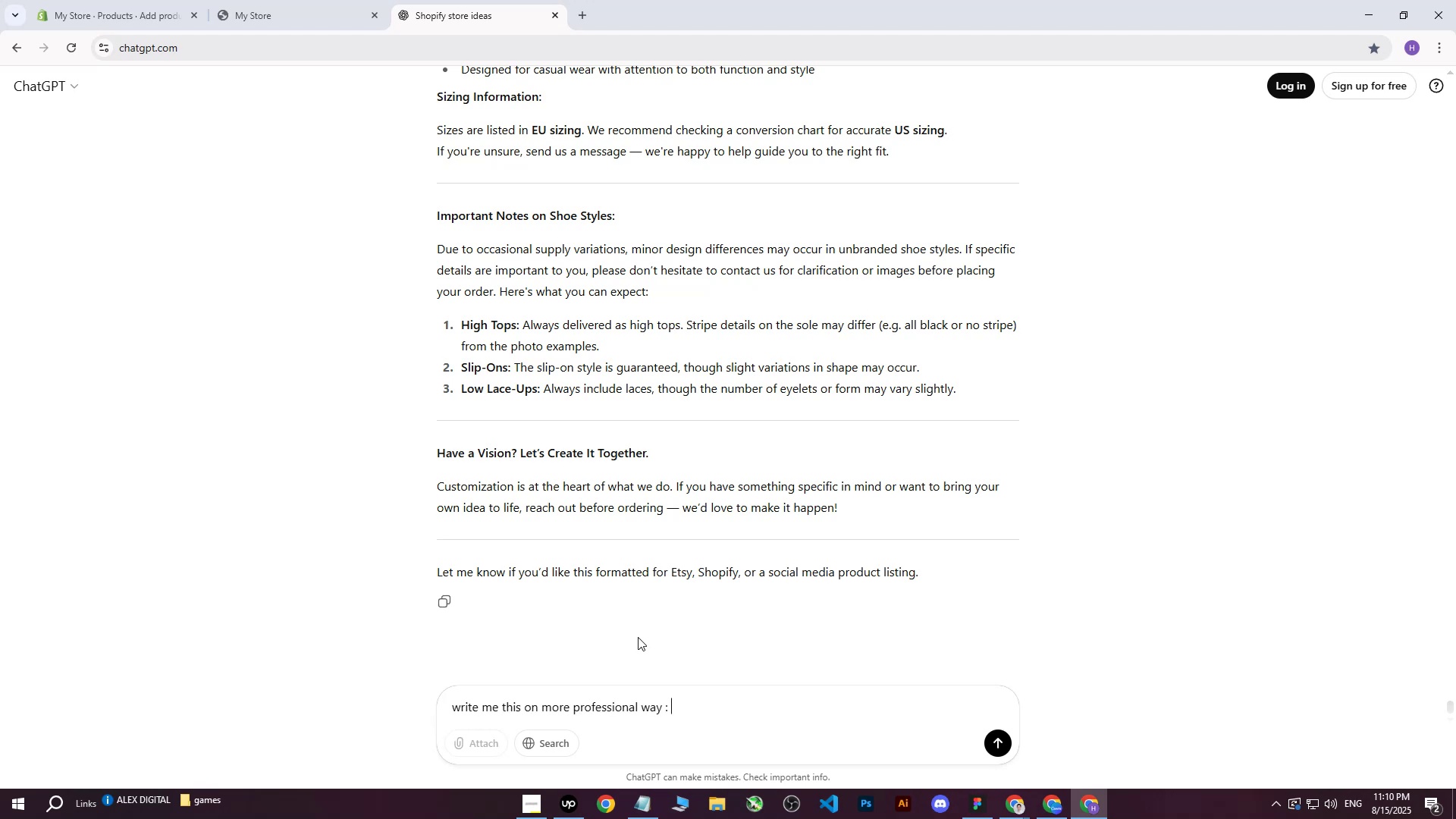 
key(Control+ControlLeft)
 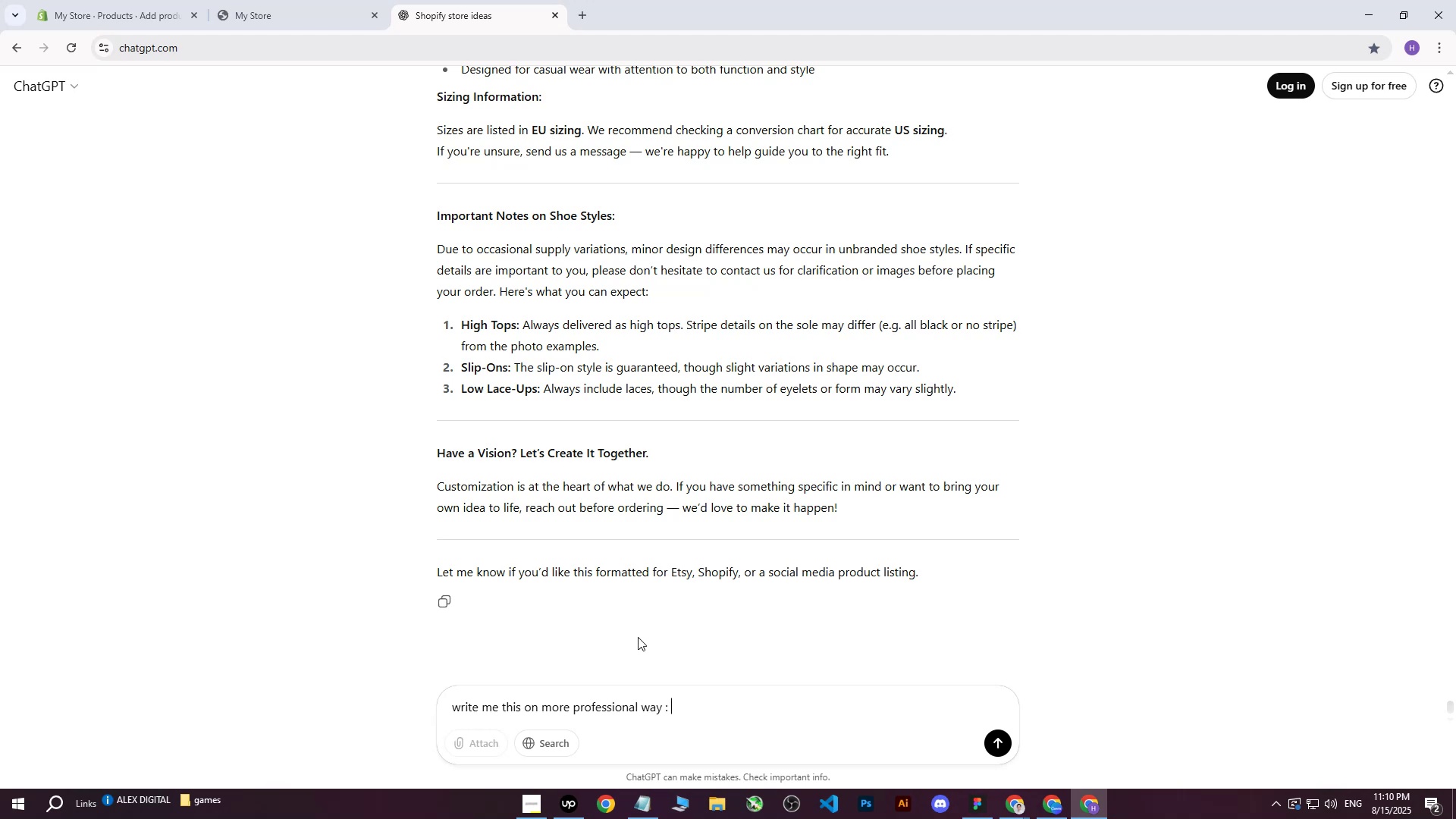 
key(Control+V)
 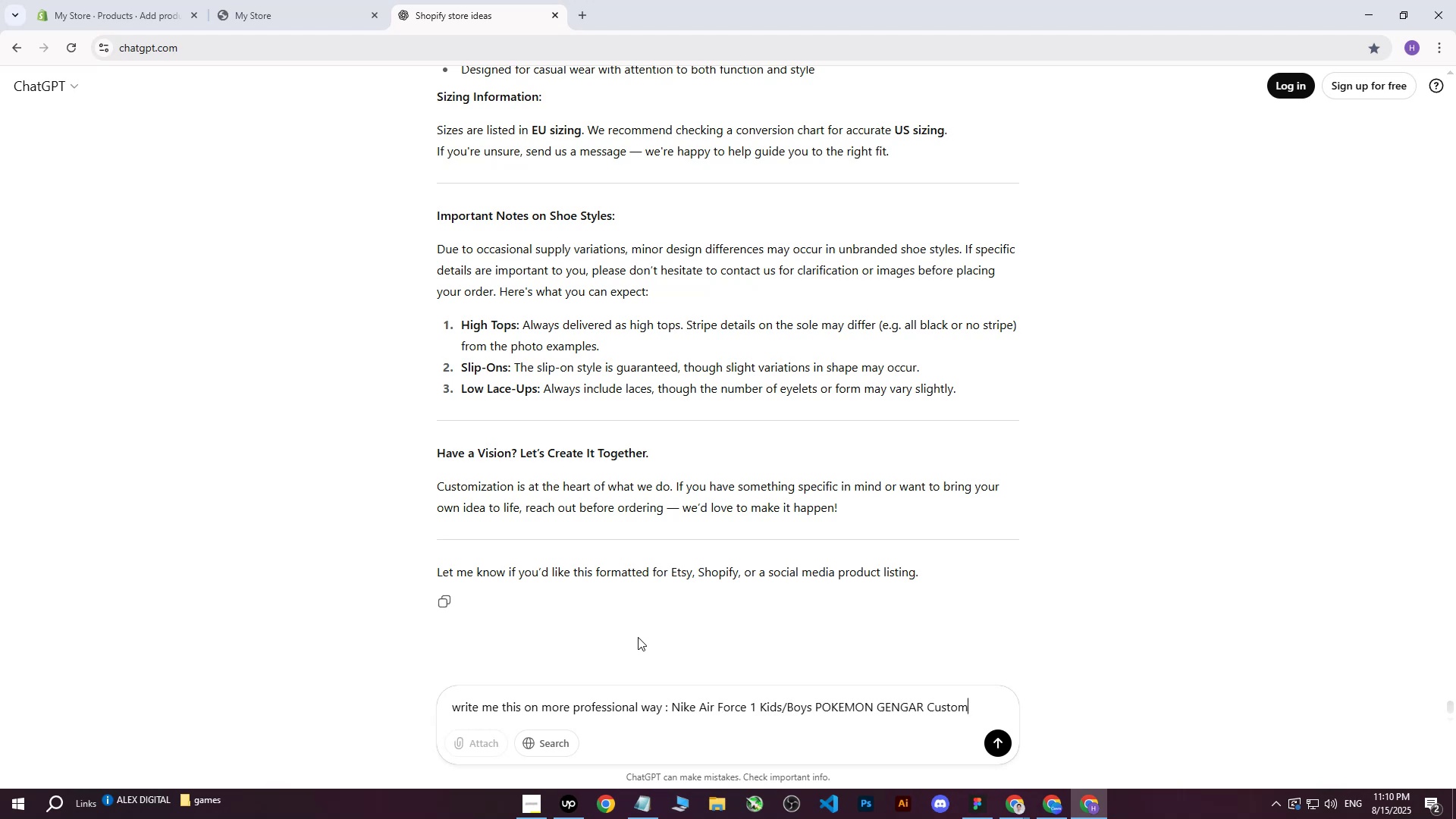 
key(Enter)
 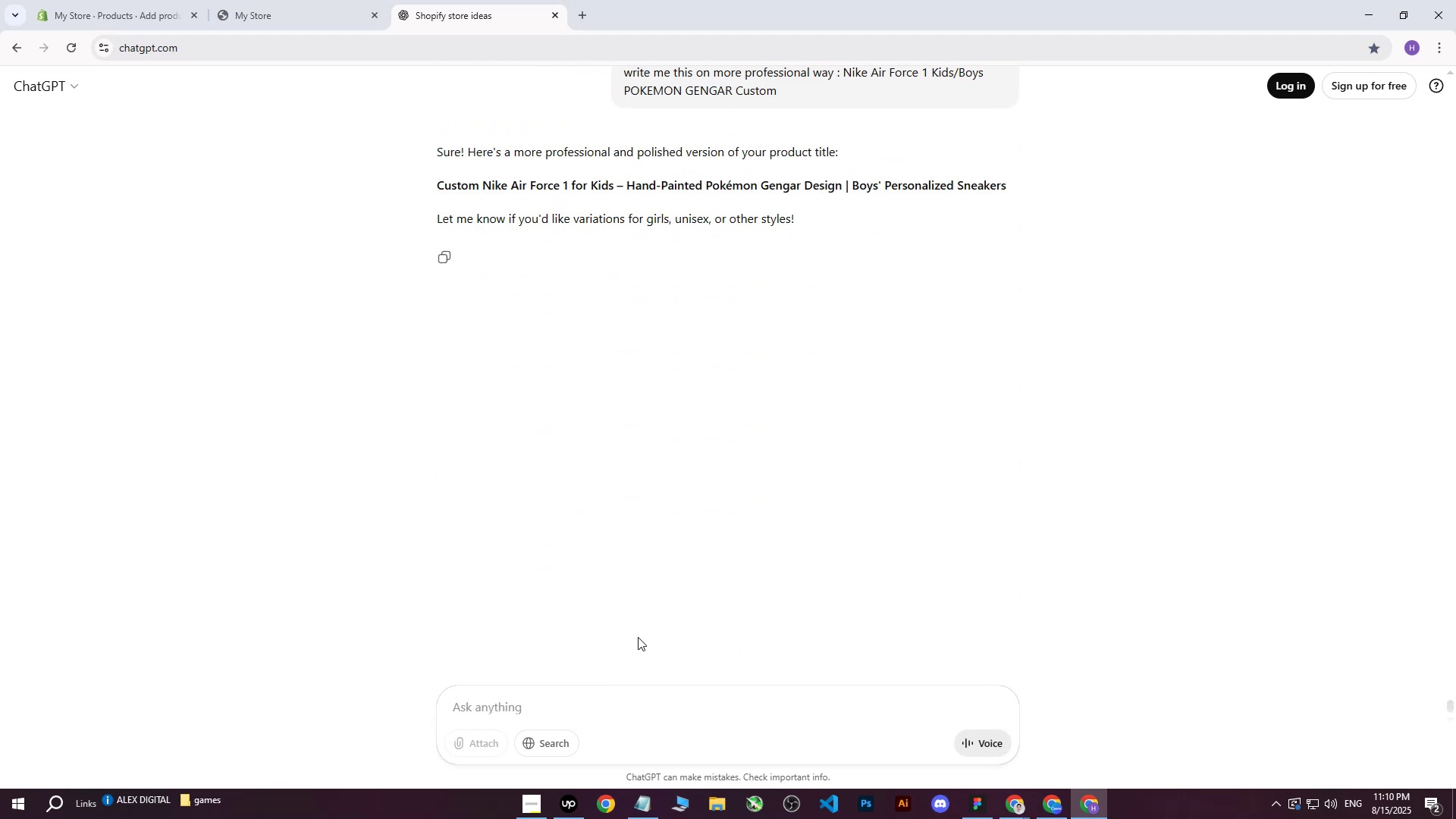 
wait(5.84)
 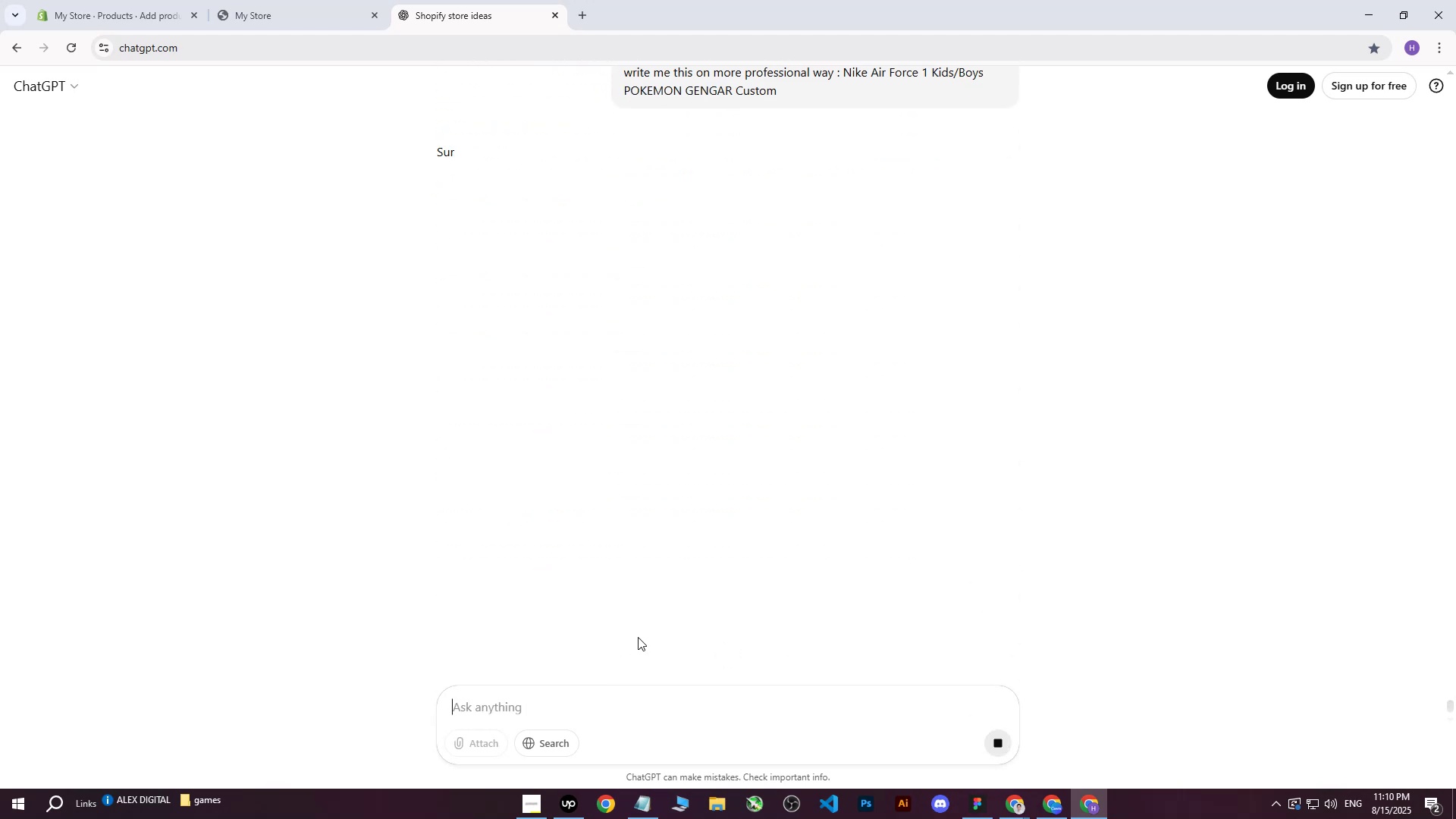 
left_click_drag(start_coordinate=[441, 186], to_coordinate=[1006, 194])
 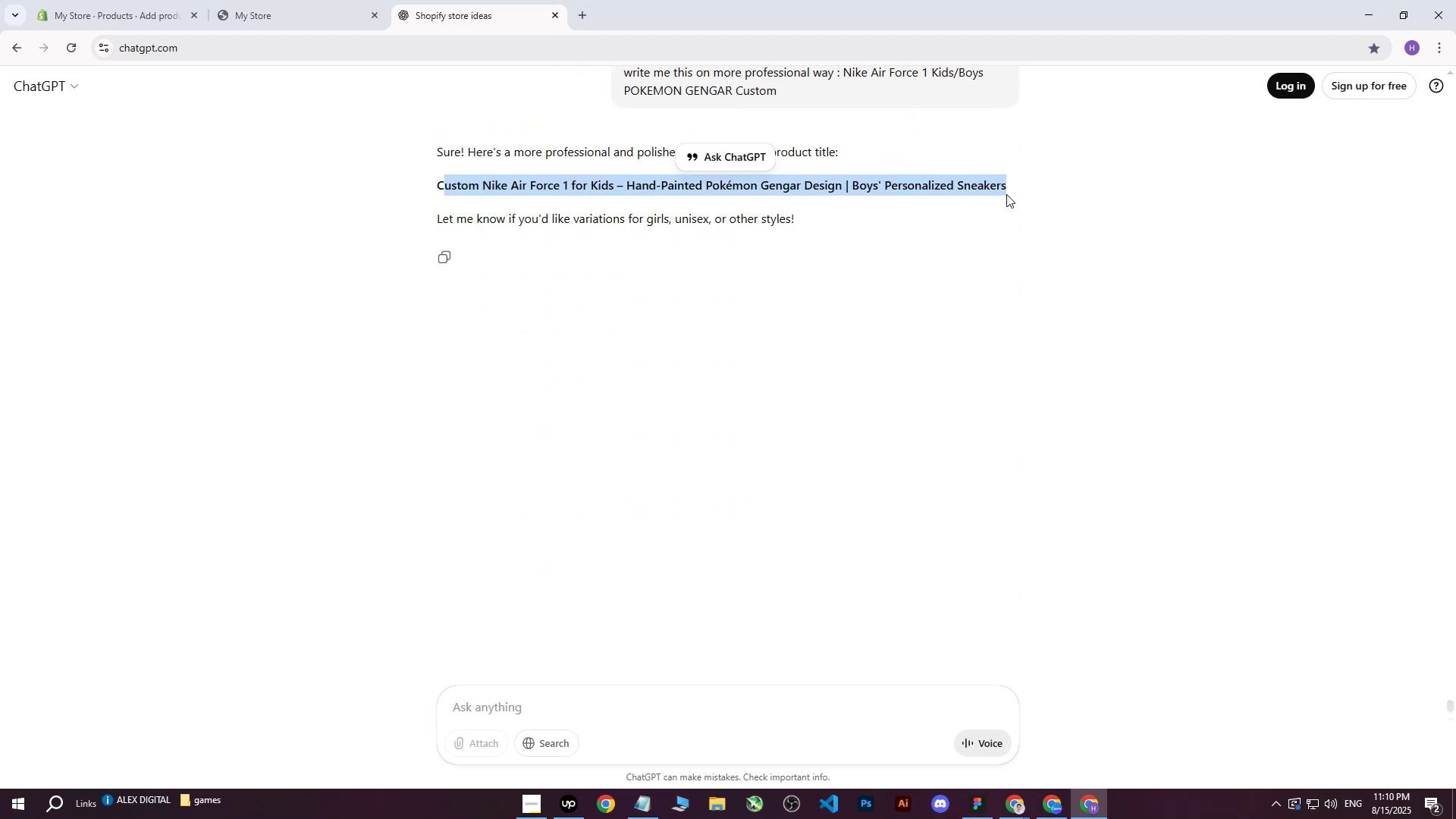 
key(Control+ControlLeft)
 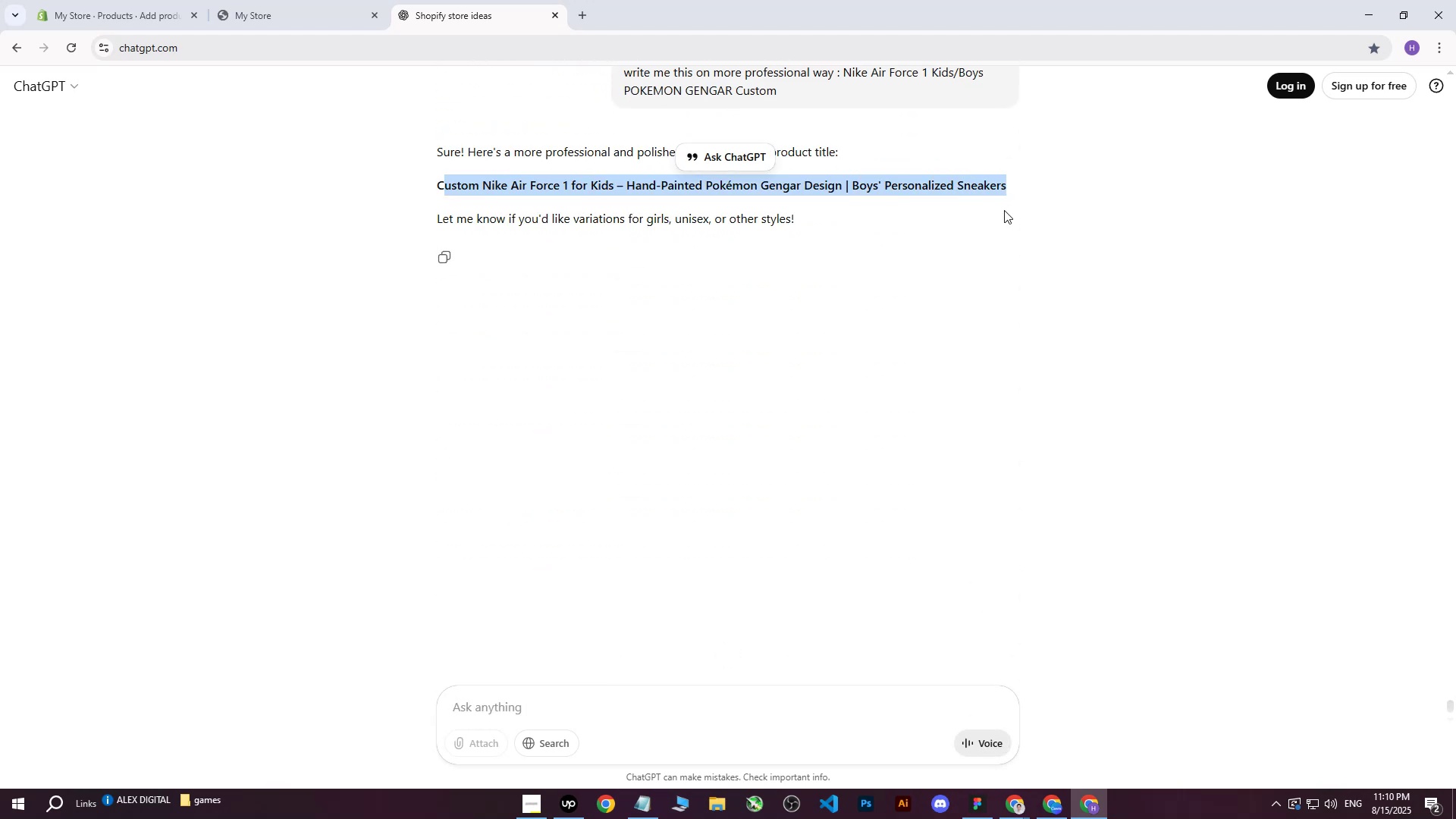 
key(Control+C)
 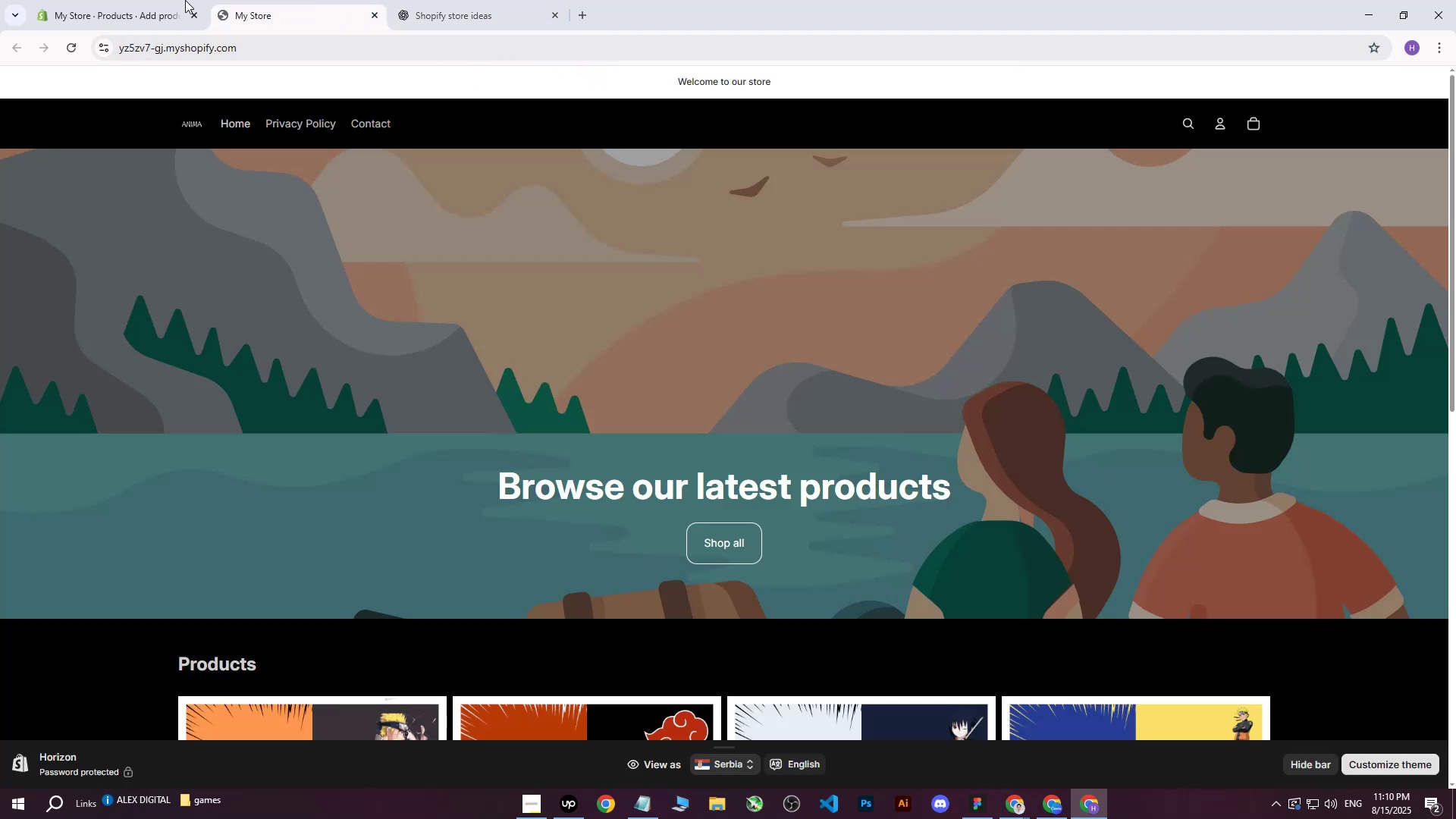 
double_click([152, 0])
 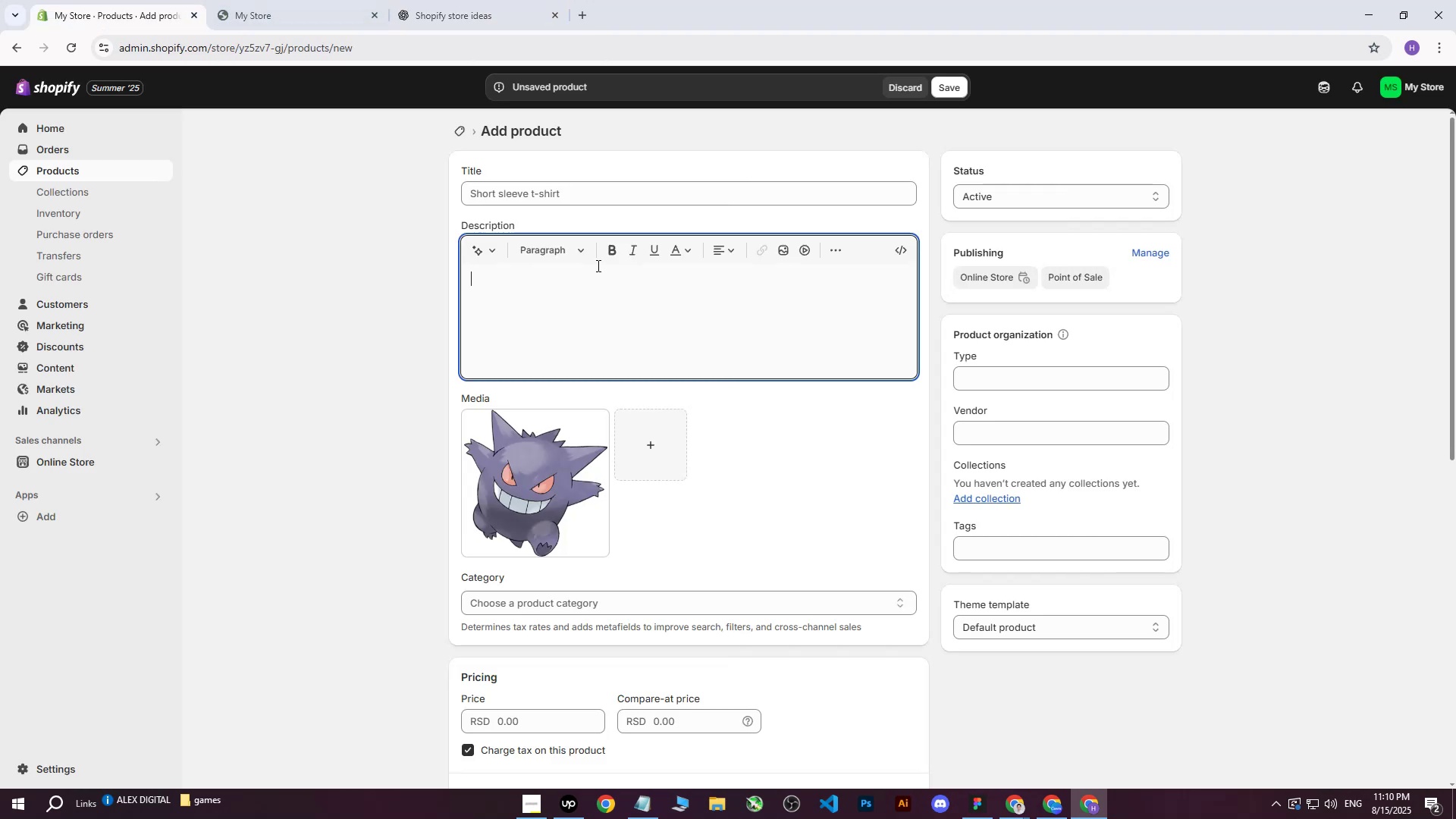 
double_click([595, 192])
 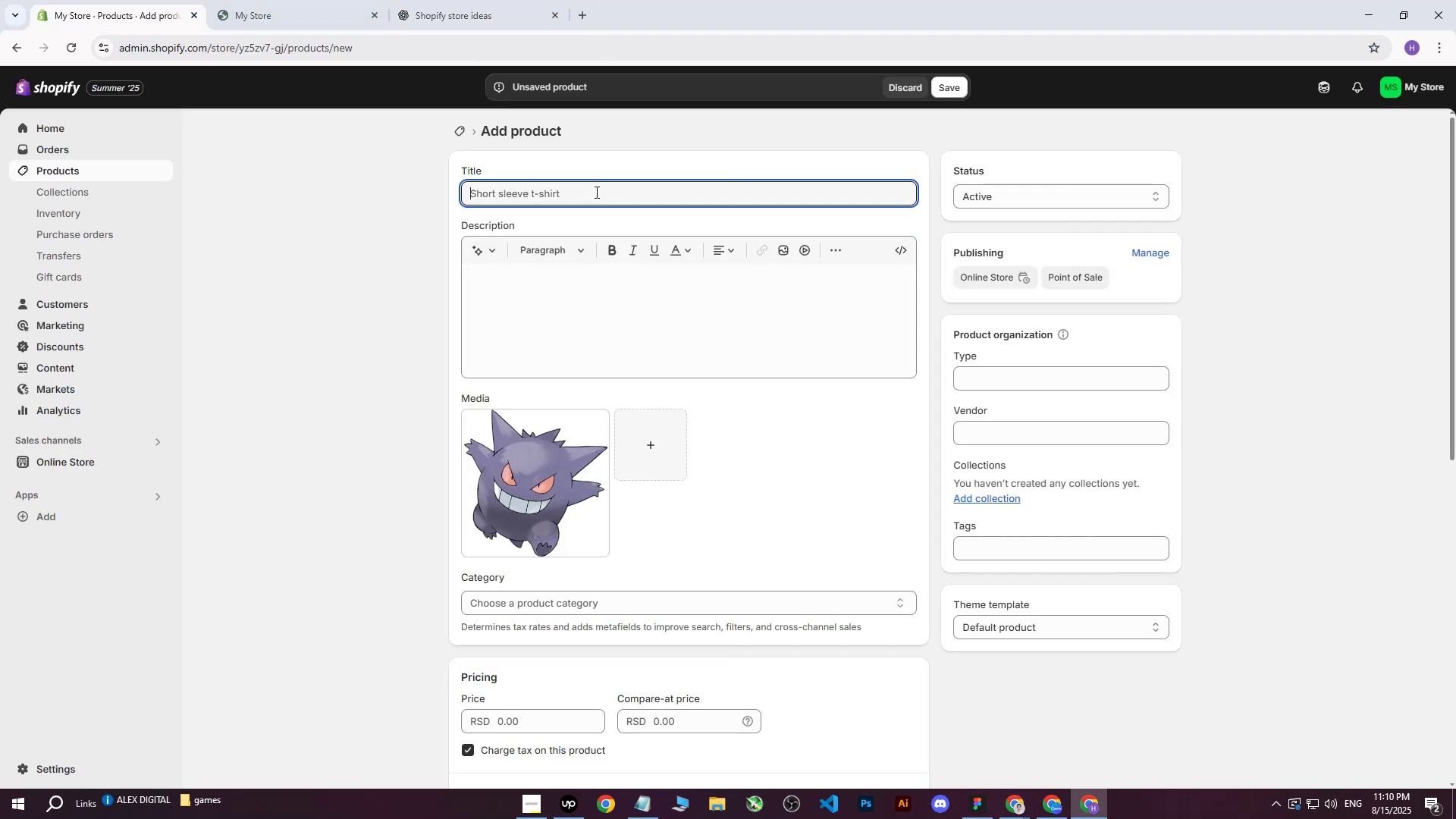 
key(Control+ControlLeft)
 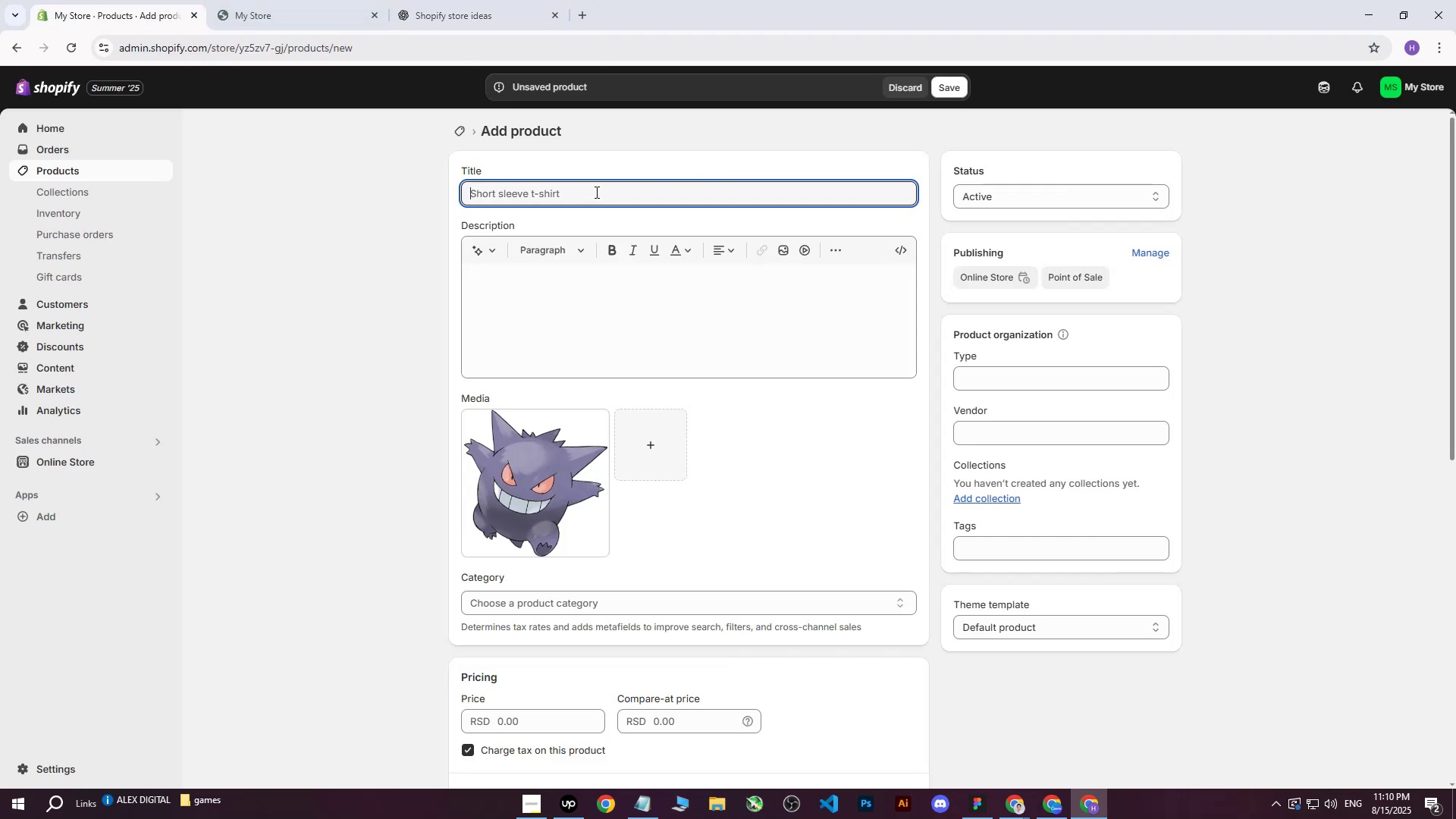 
key(Control+V)
 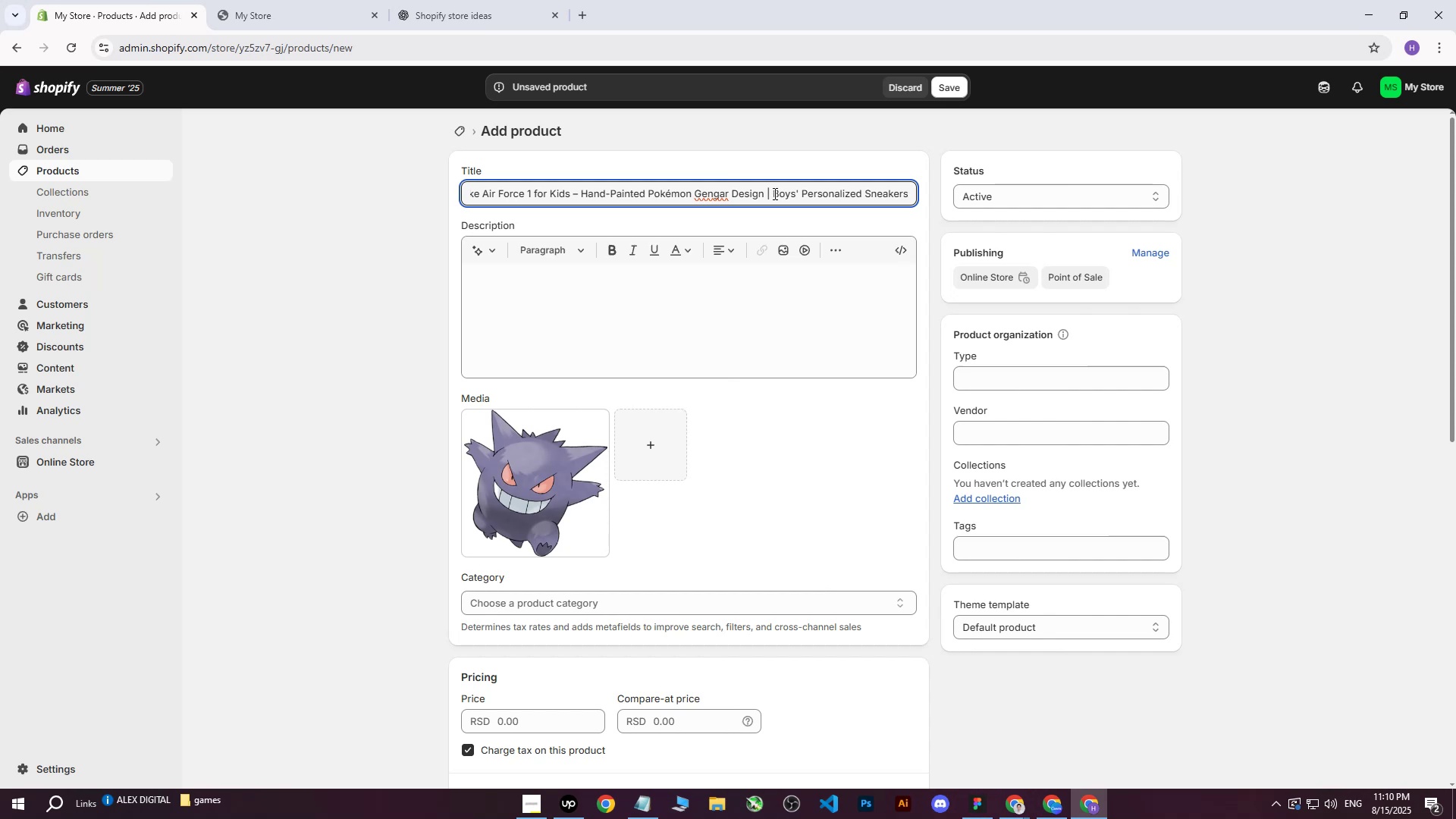 
left_click_drag(start_coordinate=[765, 192], to_coordinate=[1030, 195])
 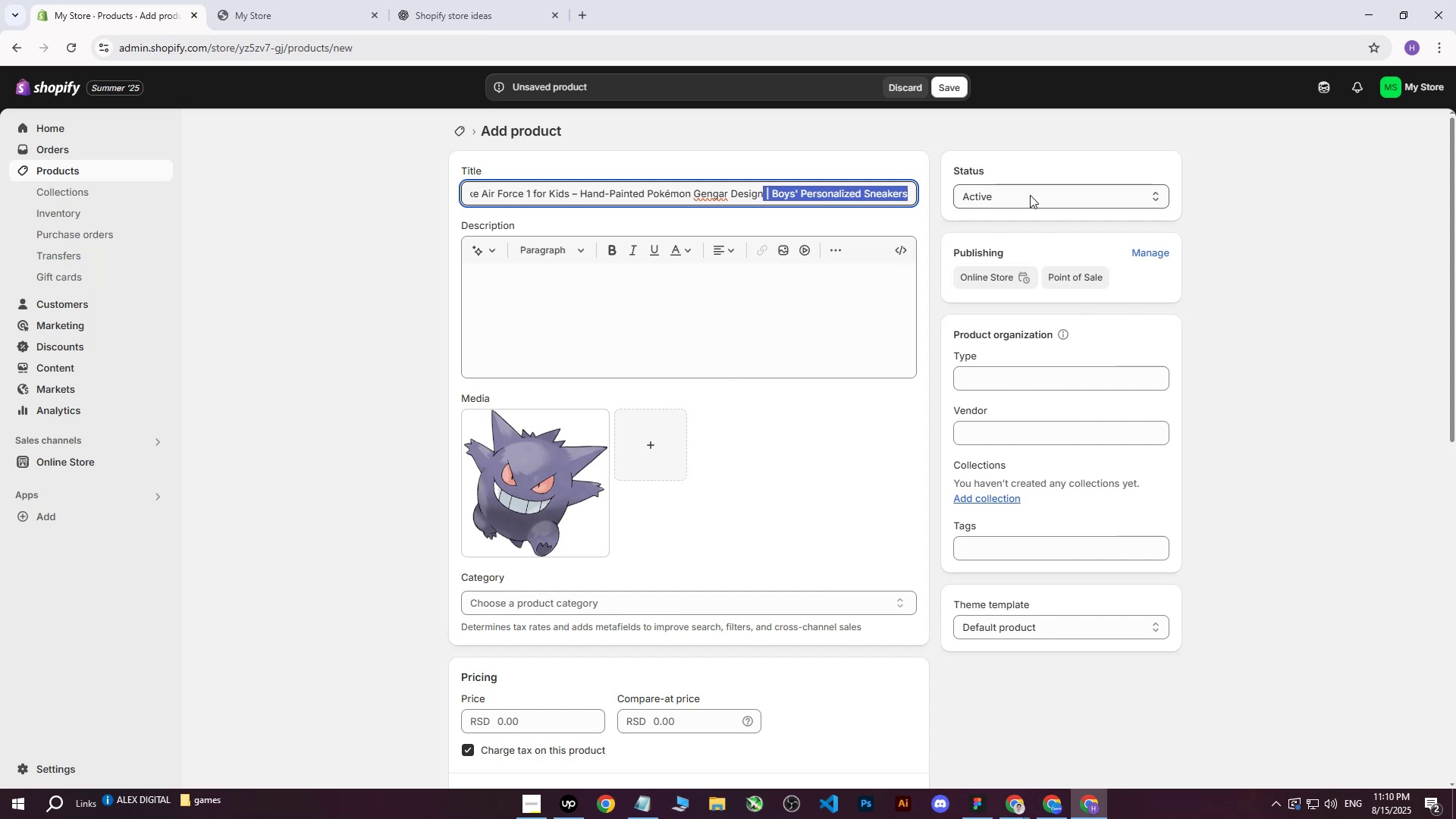 
key(Backspace)
 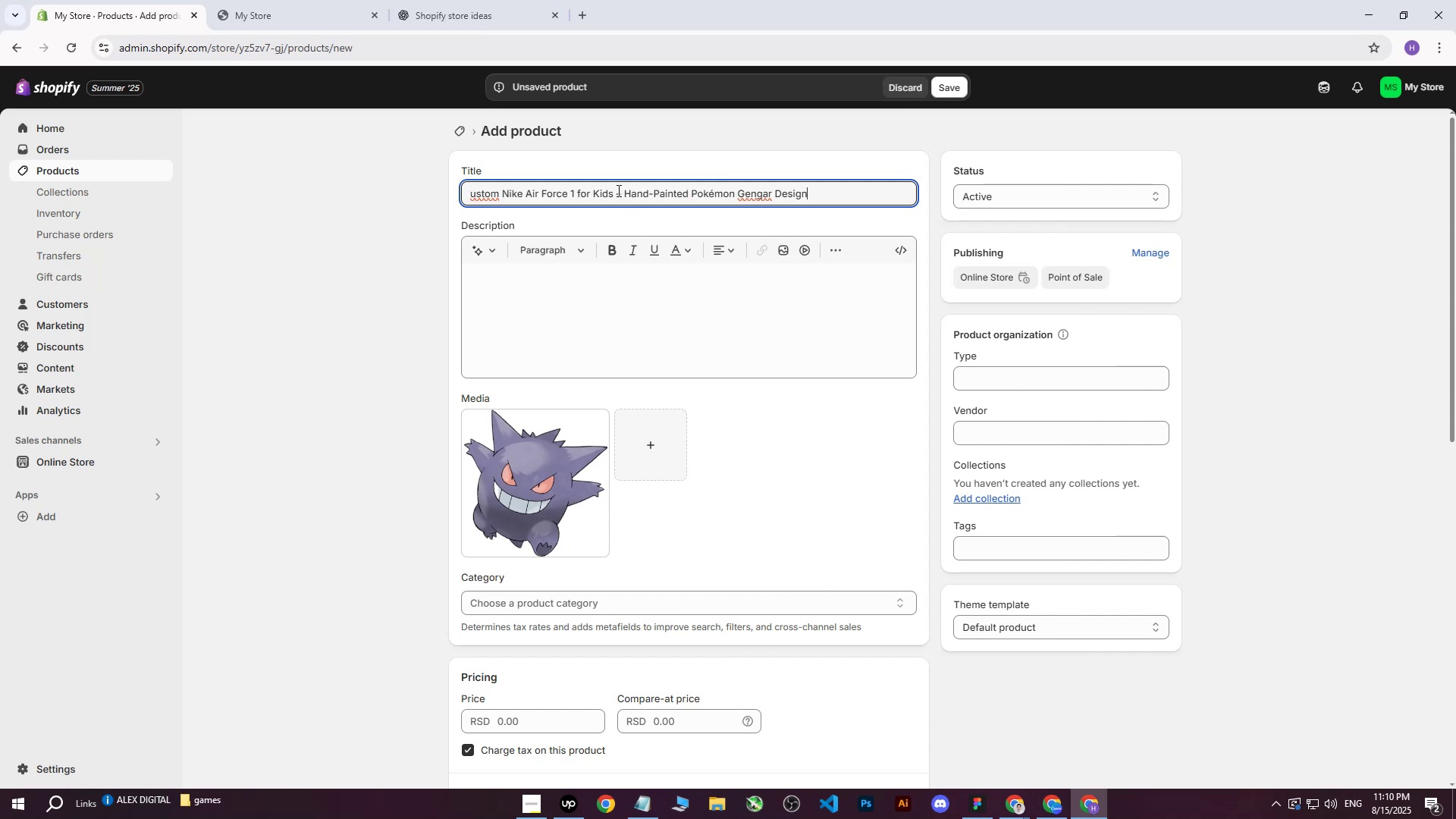 
left_click([621, 193])
 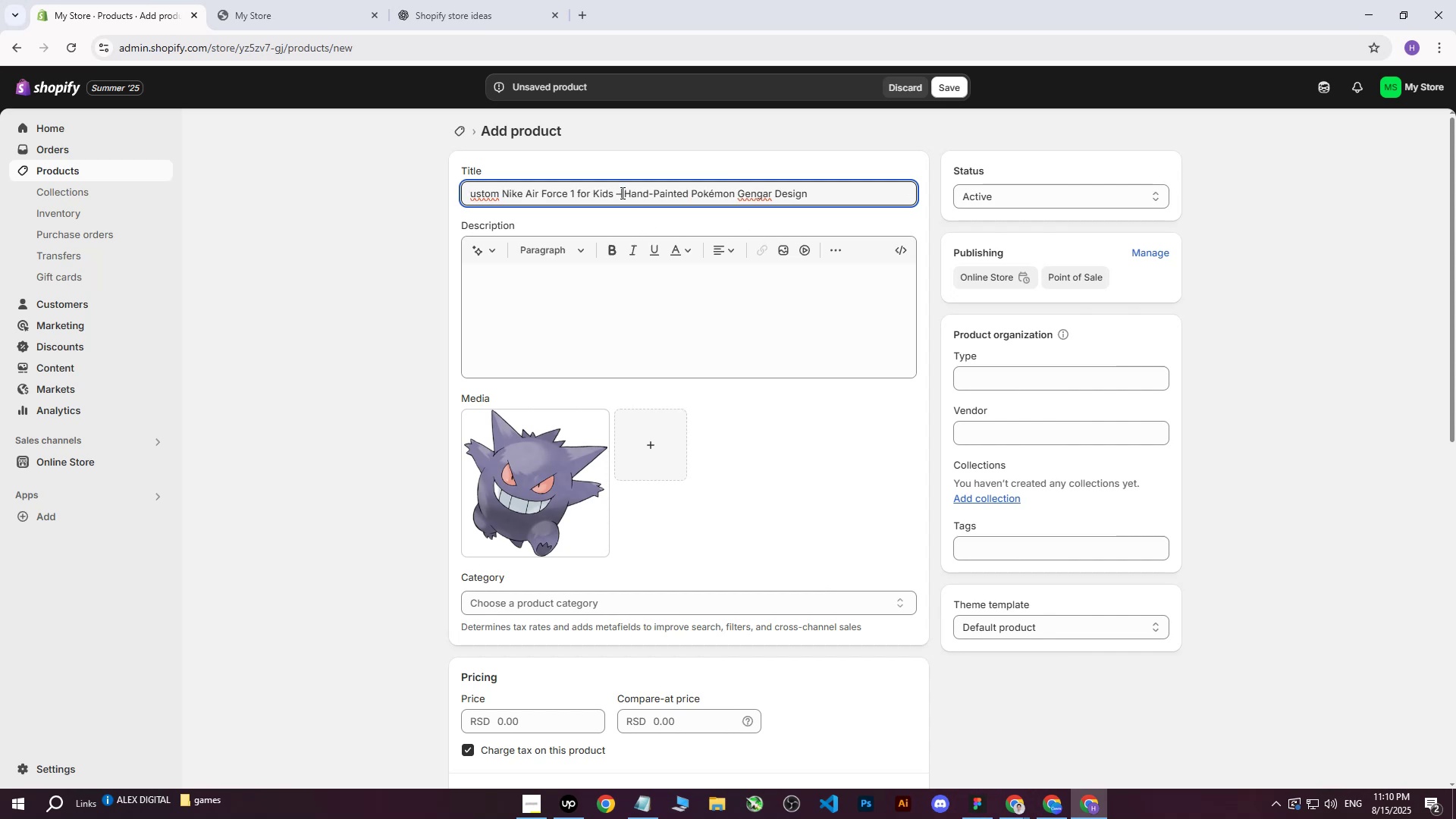 
key(Backspace)
 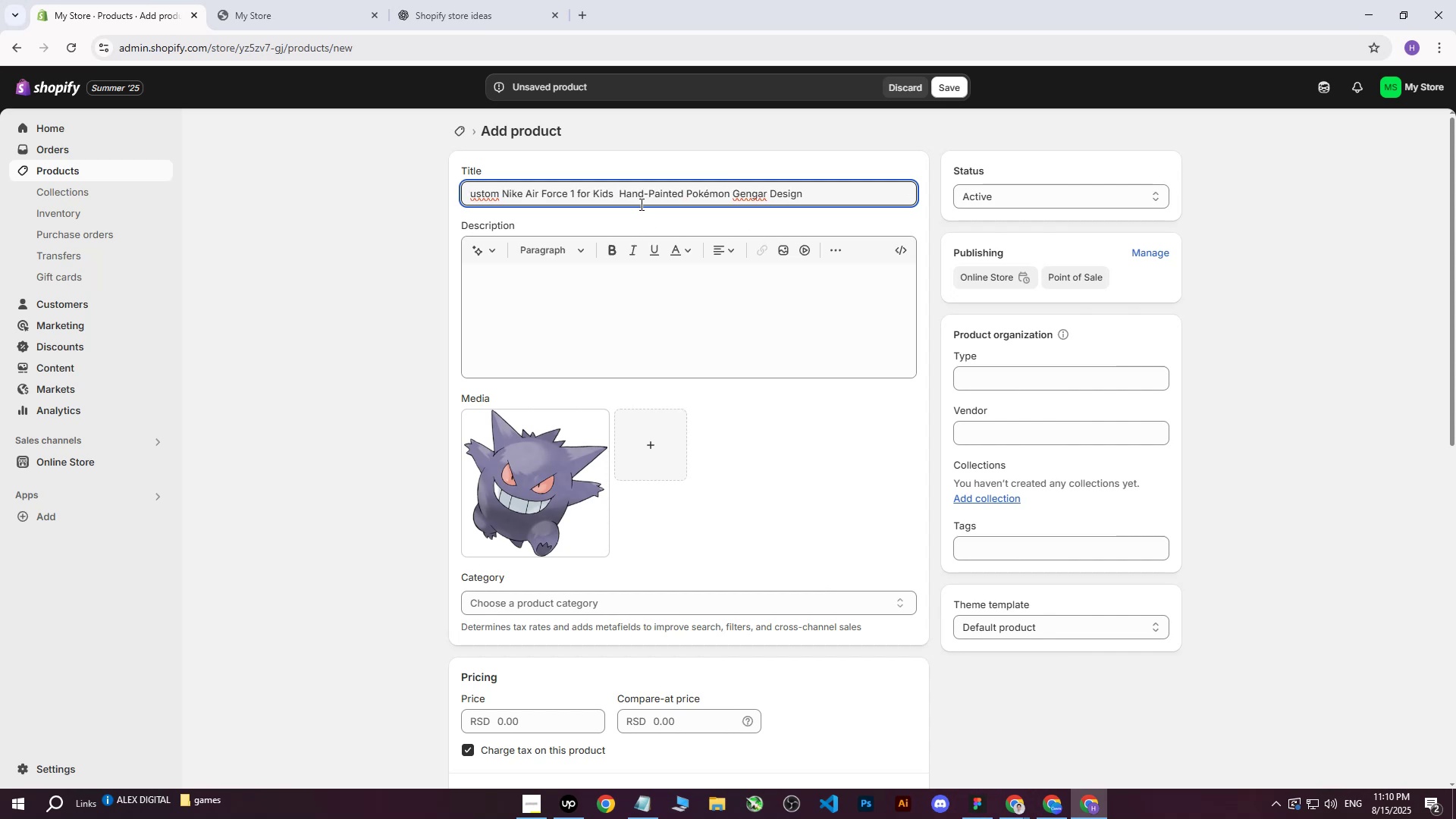 
key(Shift+ShiftRight)
 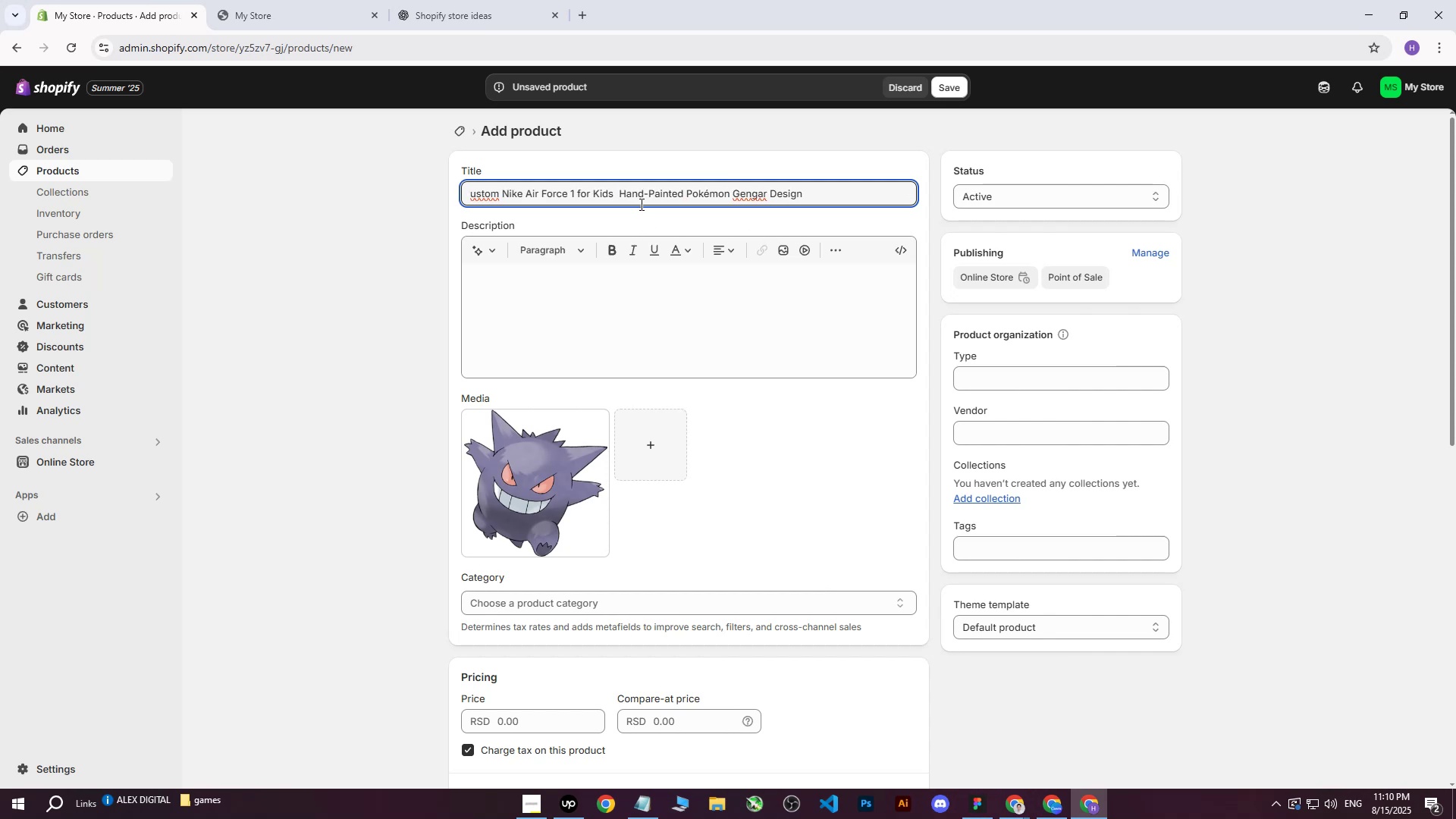 
key(Shift+Backslash)
 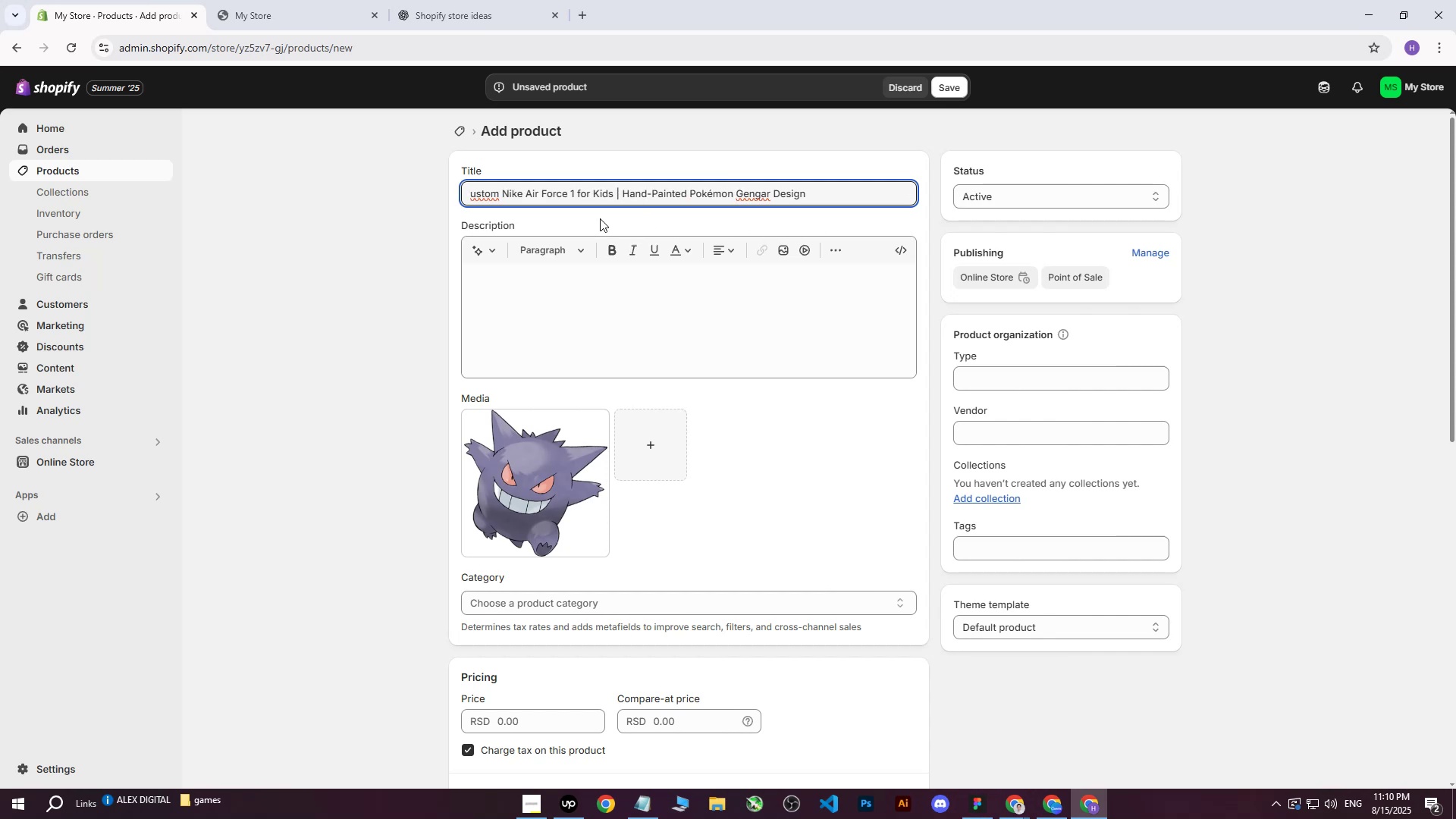 
left_click_drag(start_coordinate=[519, 201], to_coordinate=[422, 199])
 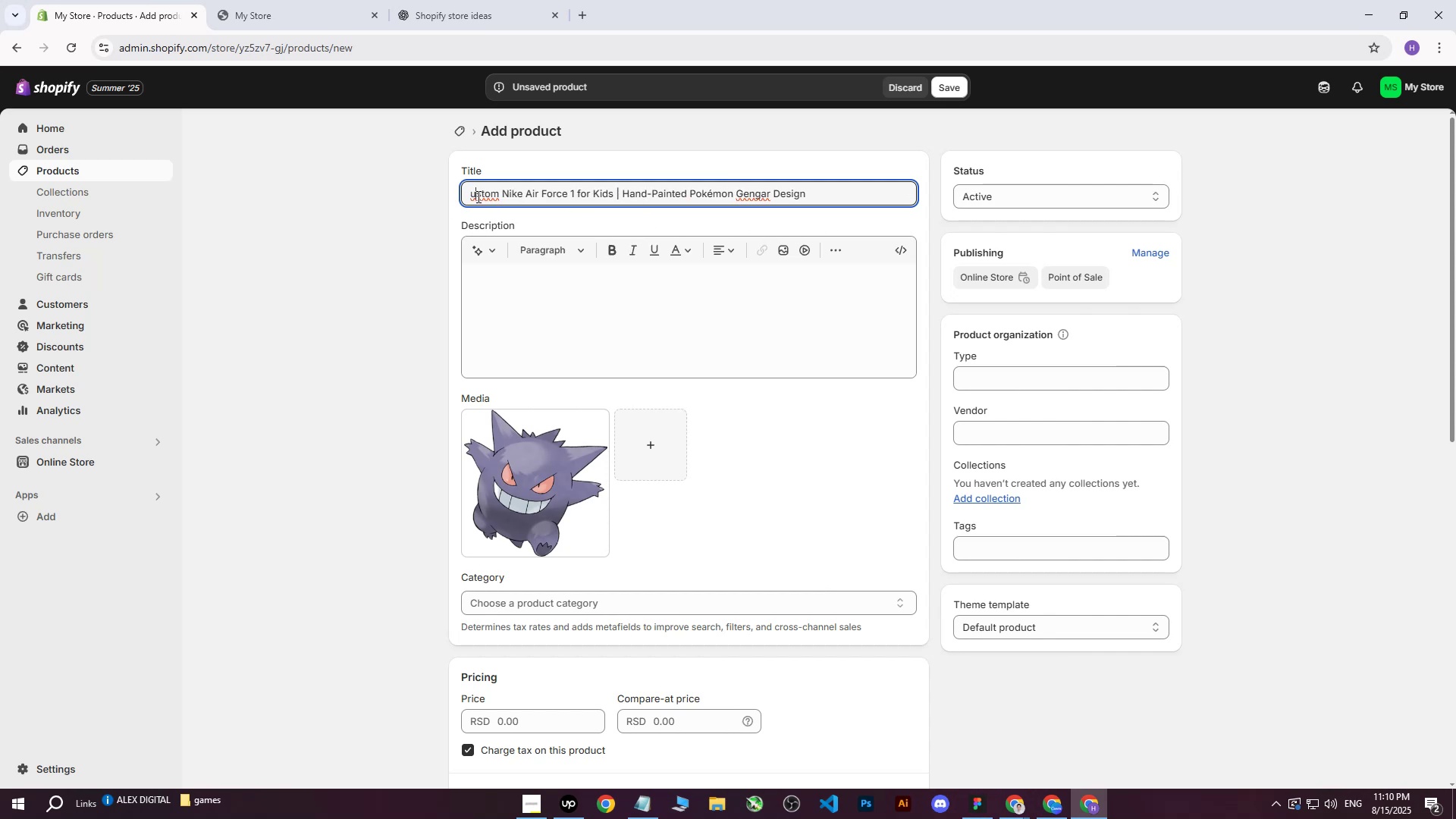 
double_click([475, 196])
 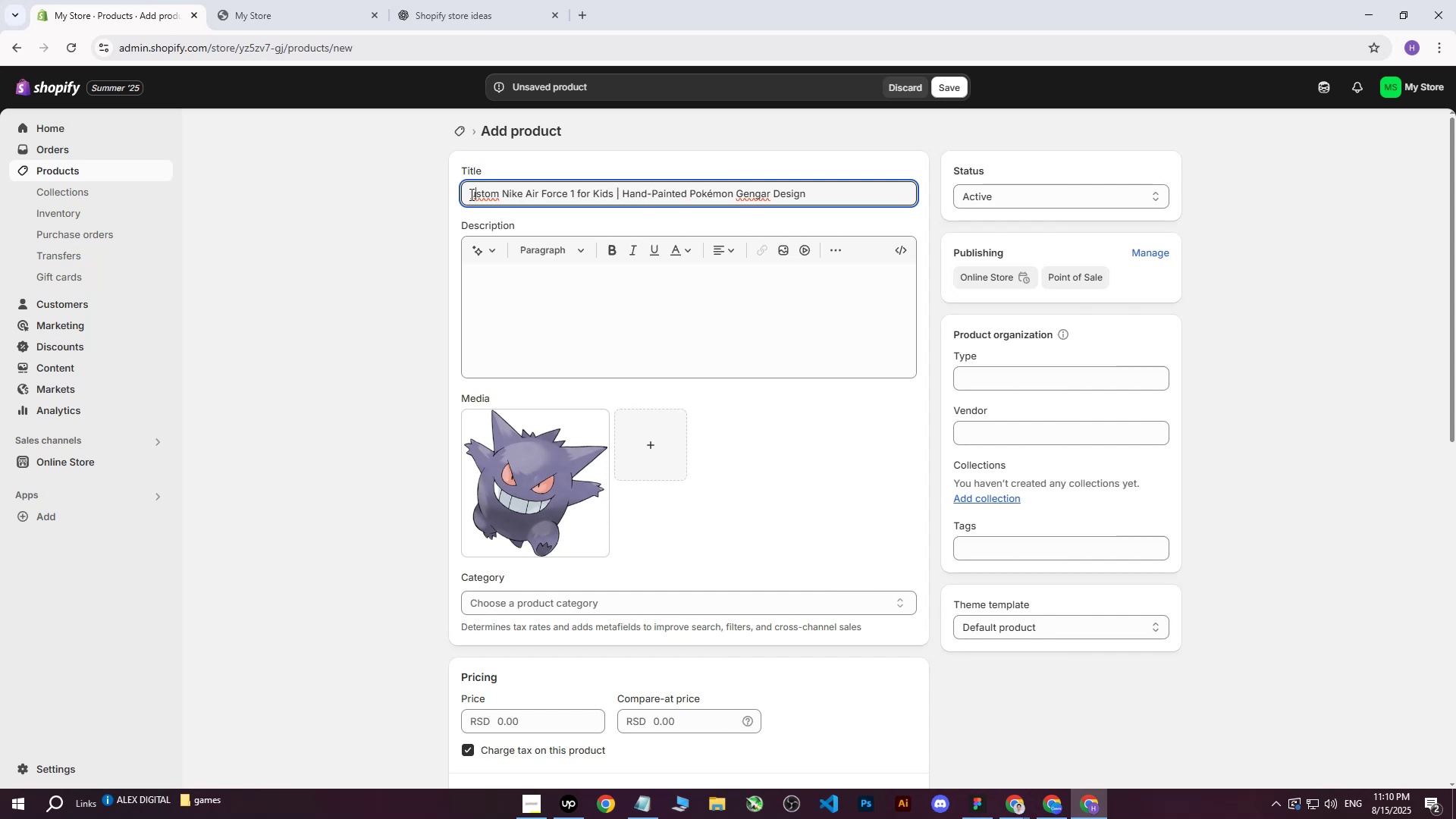 
left_click_drag(start_coordinate=[470, 194], to_coordinate=[426, 192])
 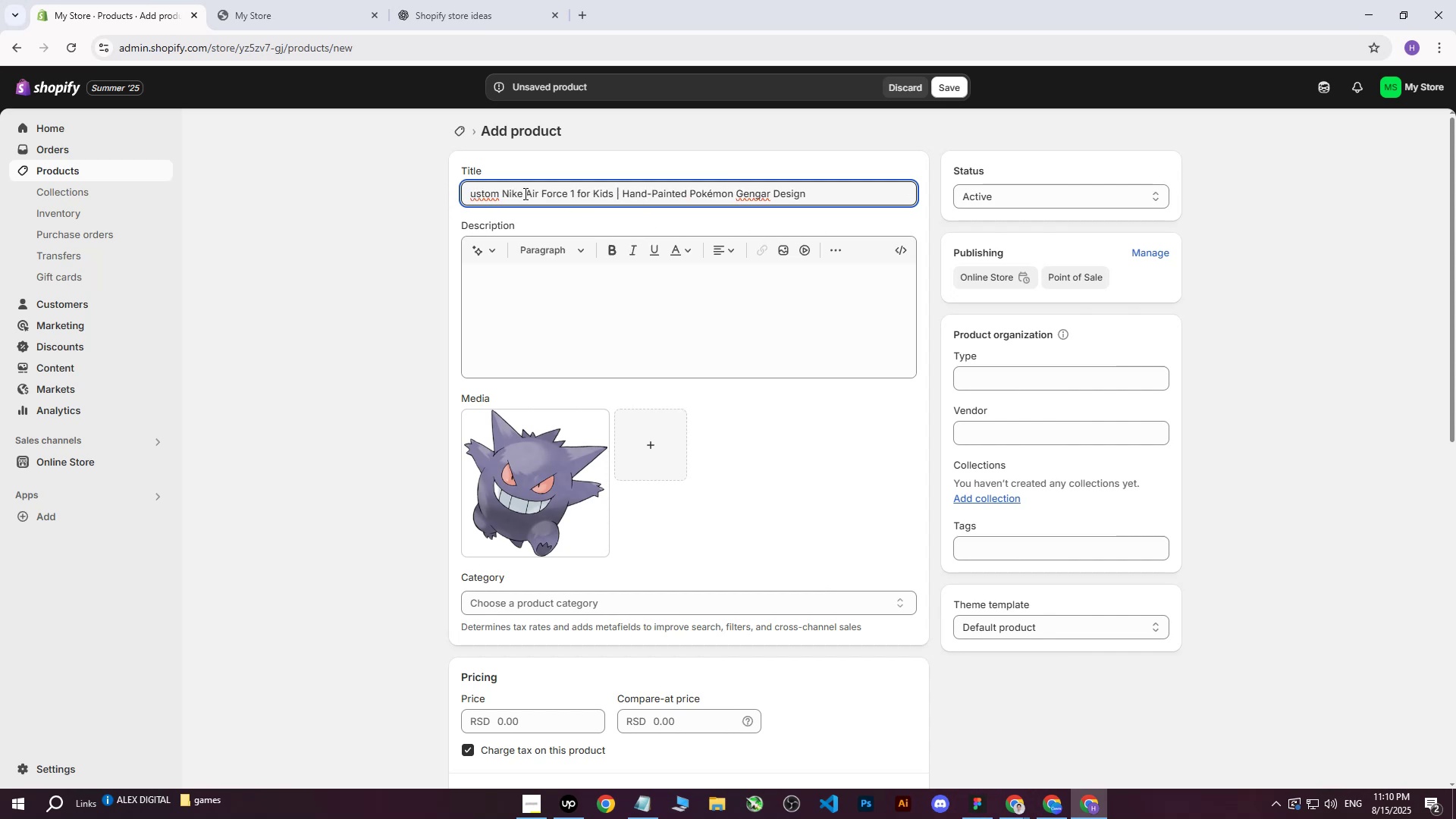 
key(CapsLock)
 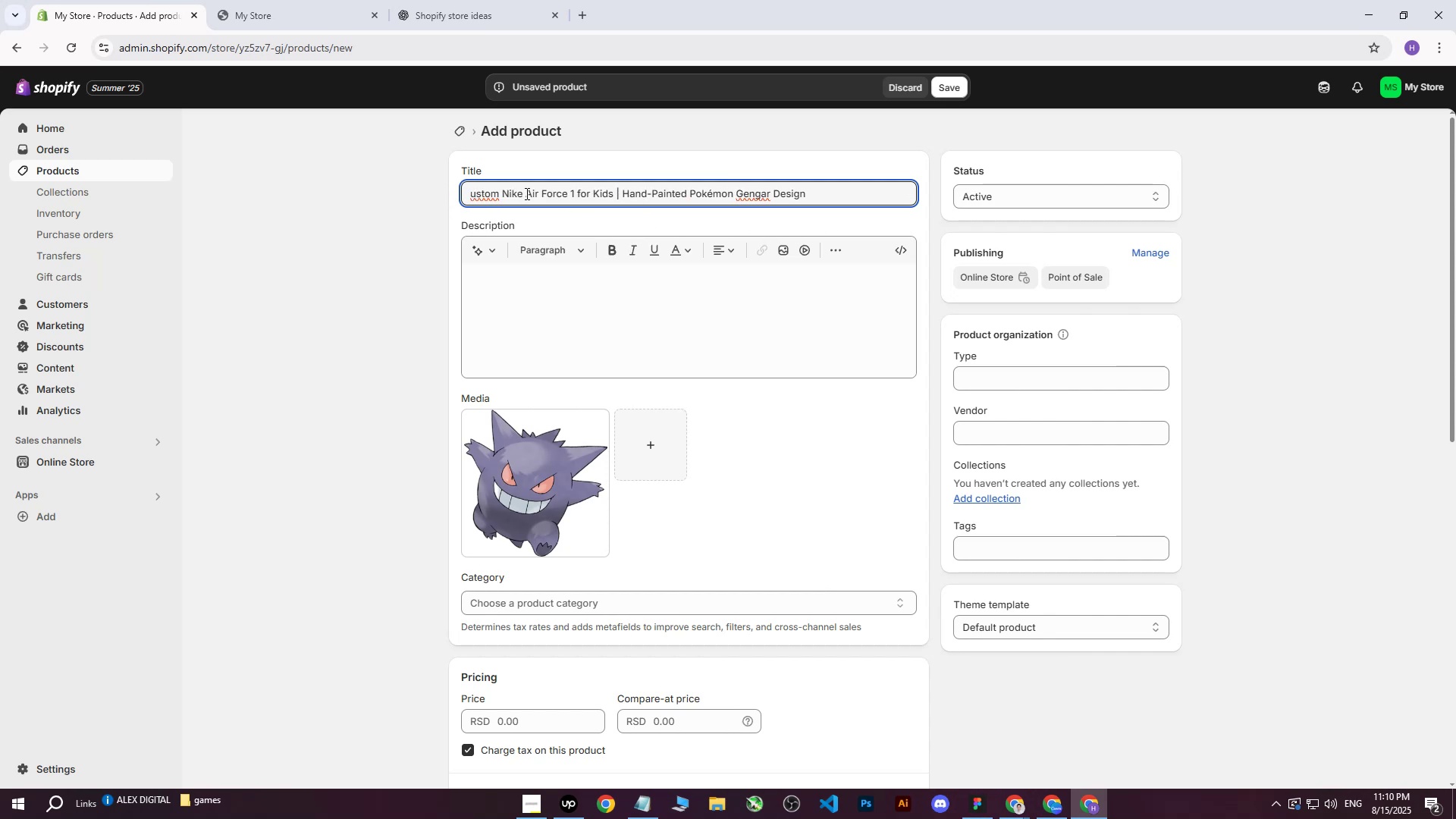 
key(C)
 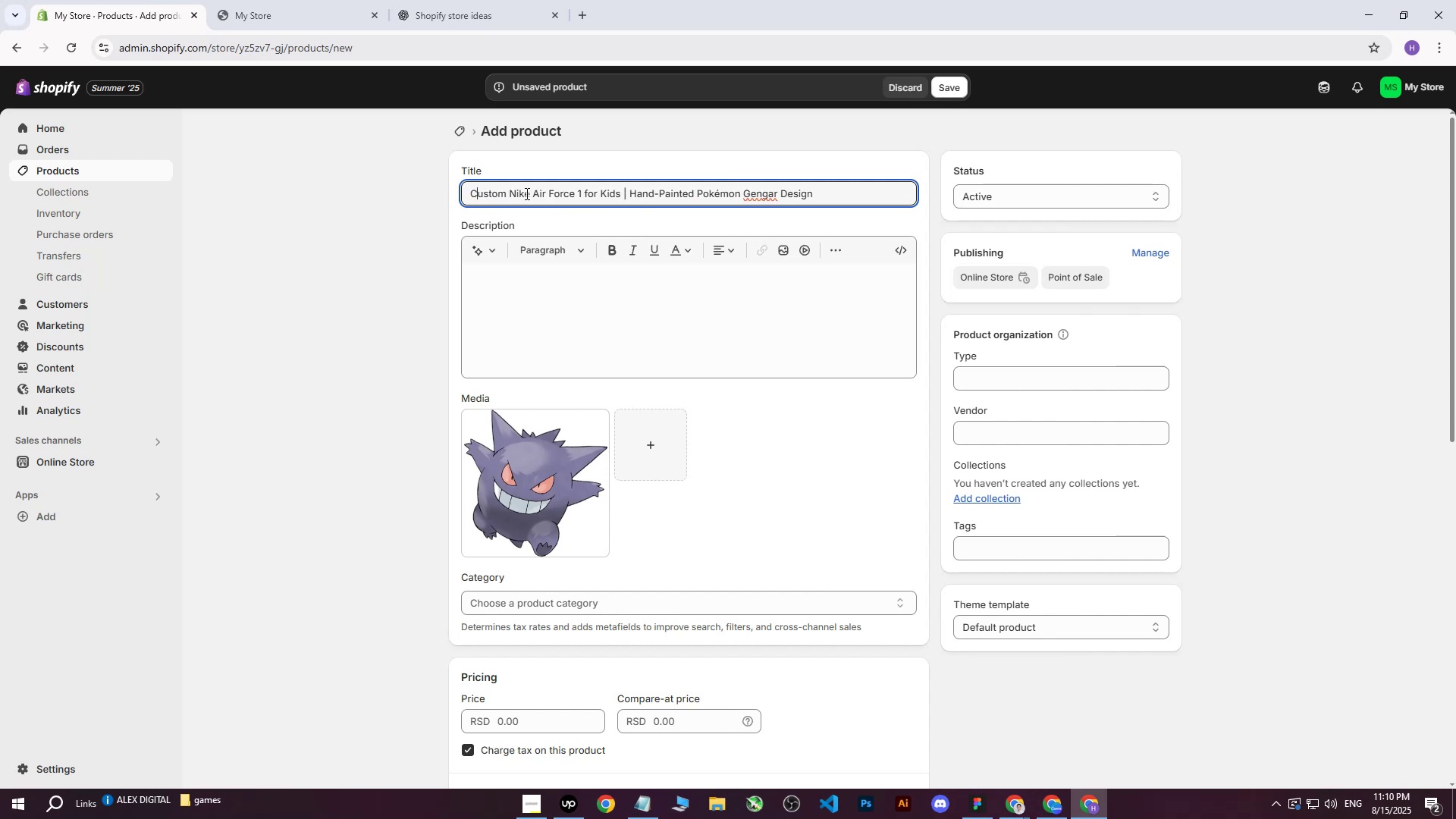 
key(CapsLock)
 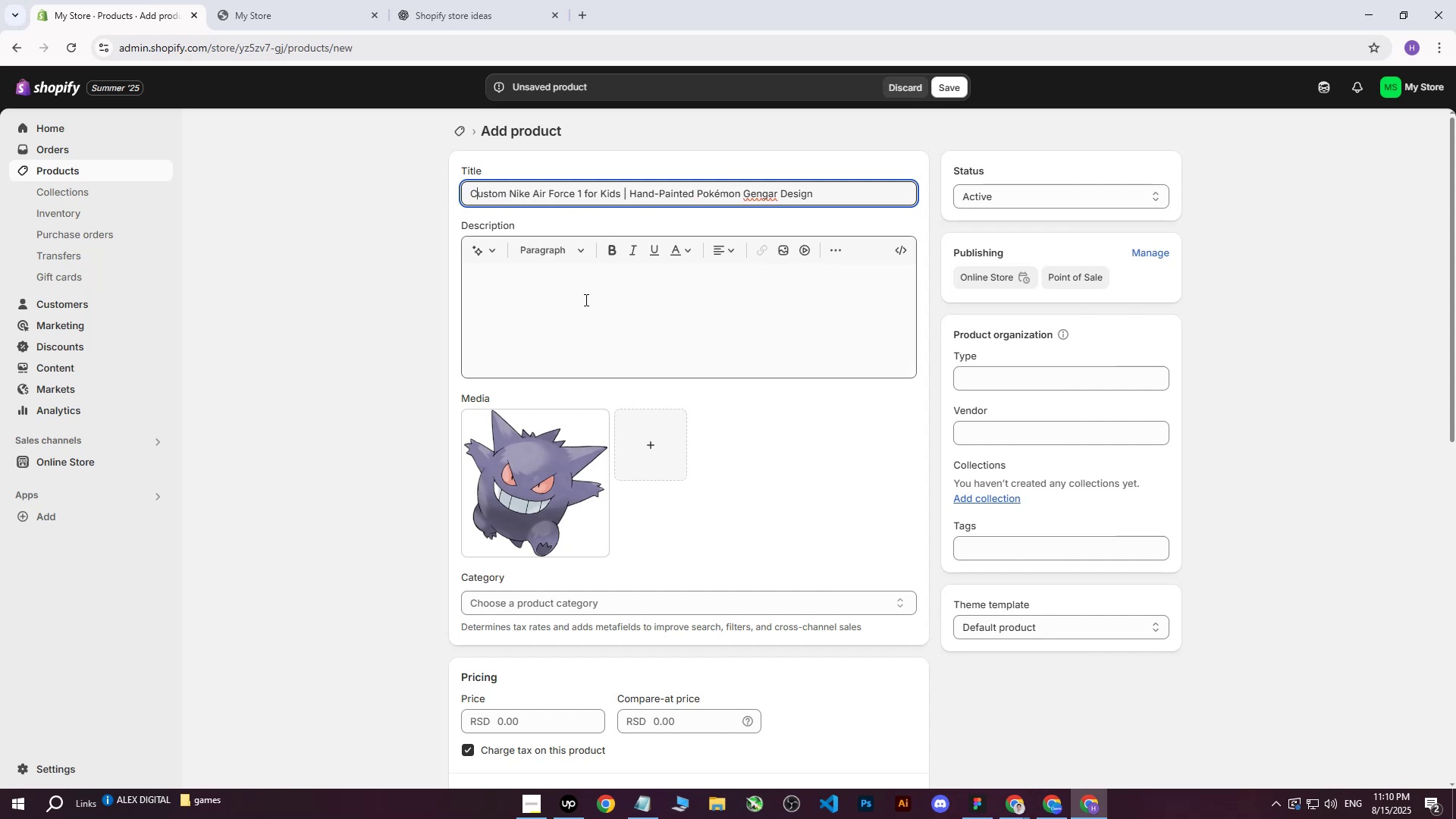 
left_click([585, 300])
 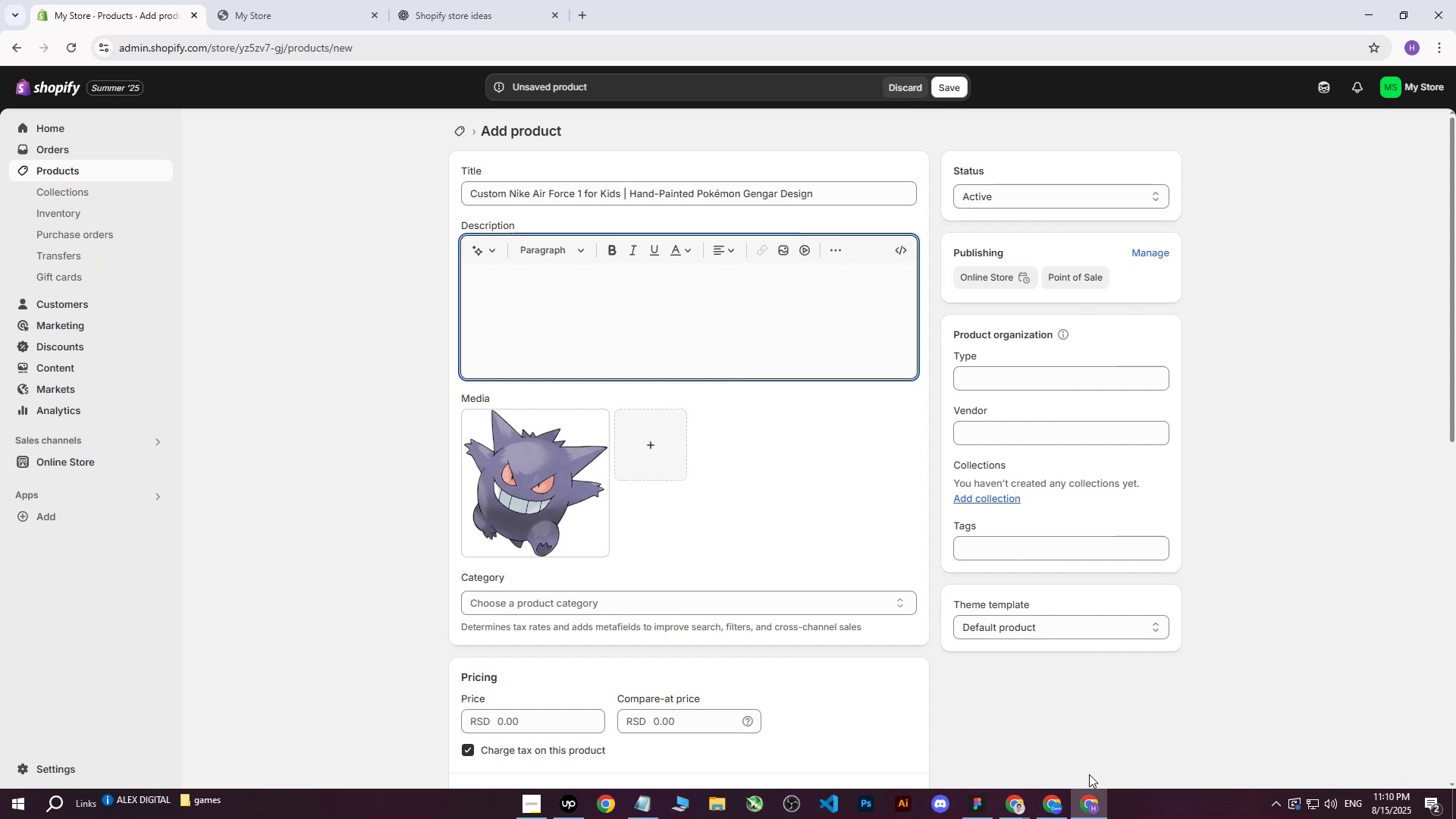 
left_click([1018, 805])
 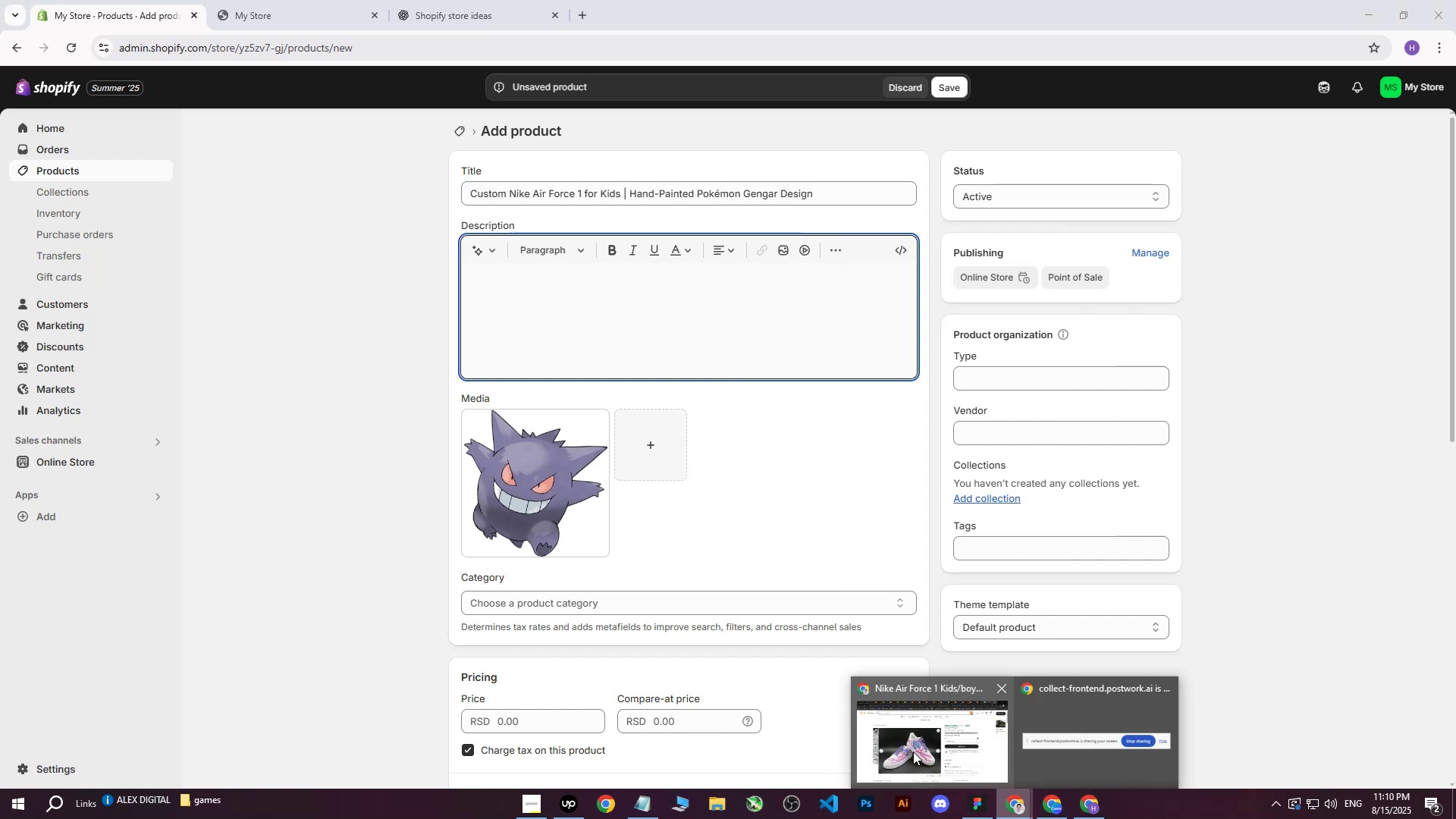 
left_click([913, 752])
 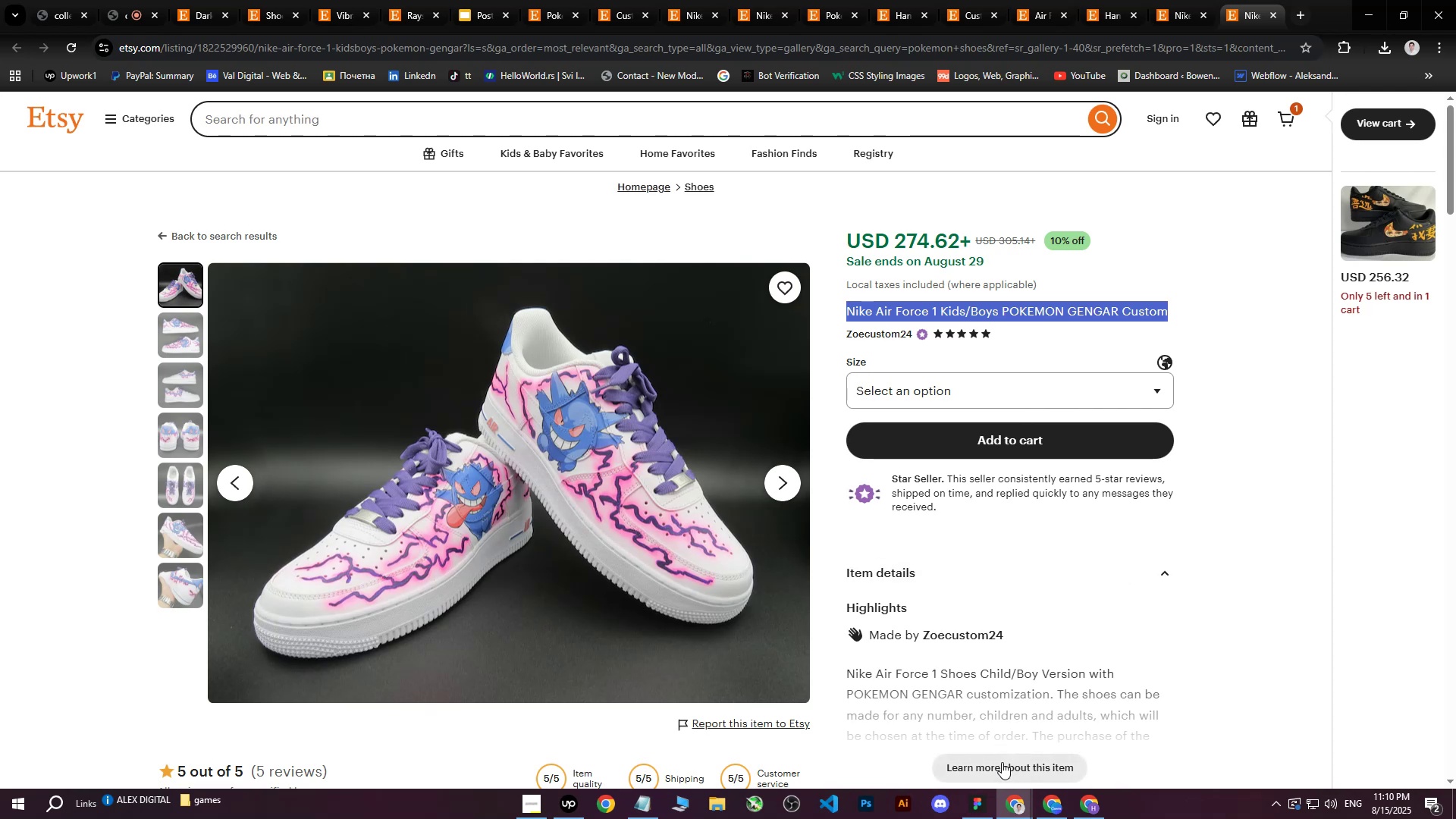 
scroll: coordinate [1054, 494], scroll_direction: down, amount: 4.0
 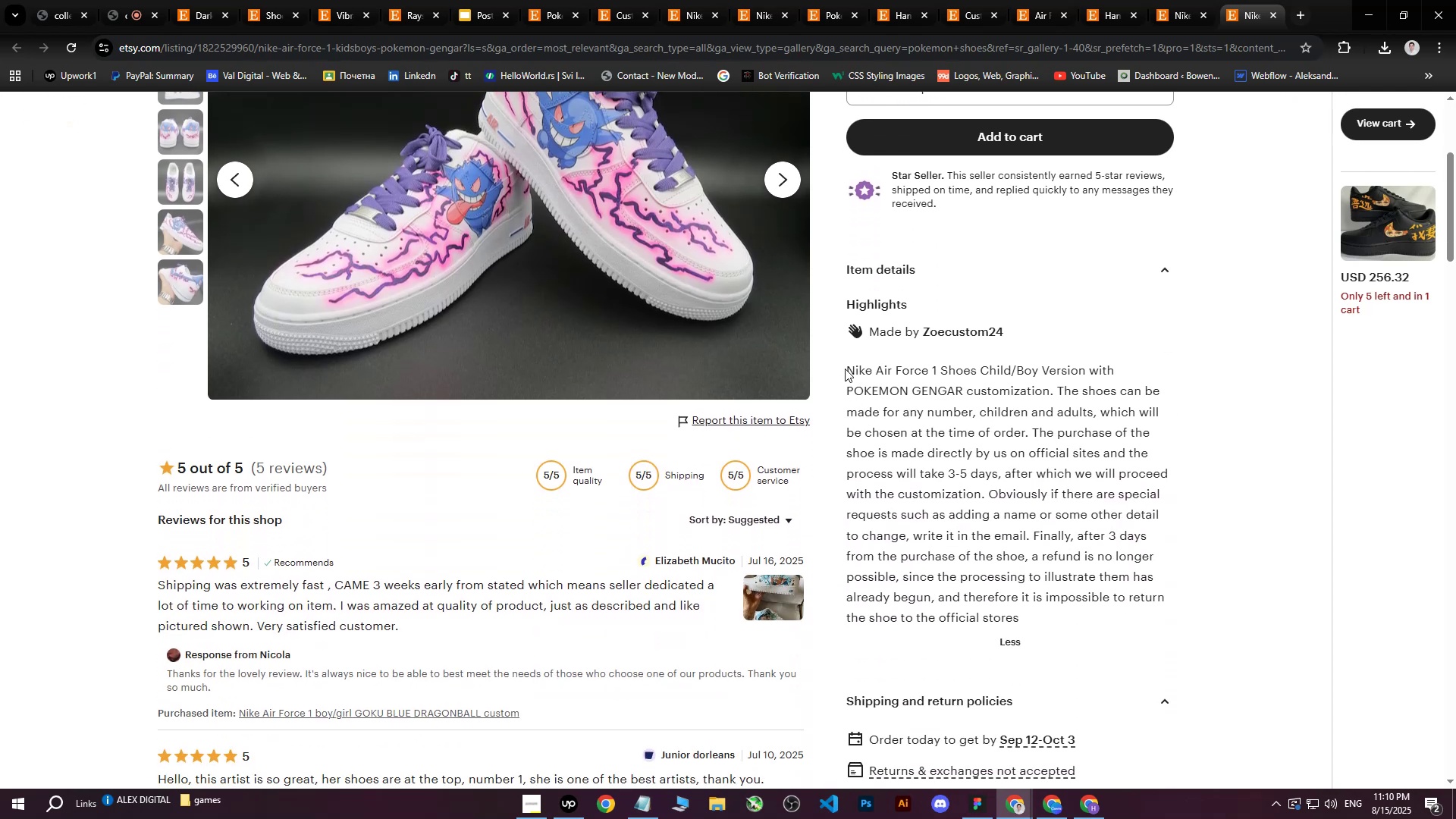 
left_click_drag(start_coordinate=[846, 366], to_coordinate=[1025, 612])
 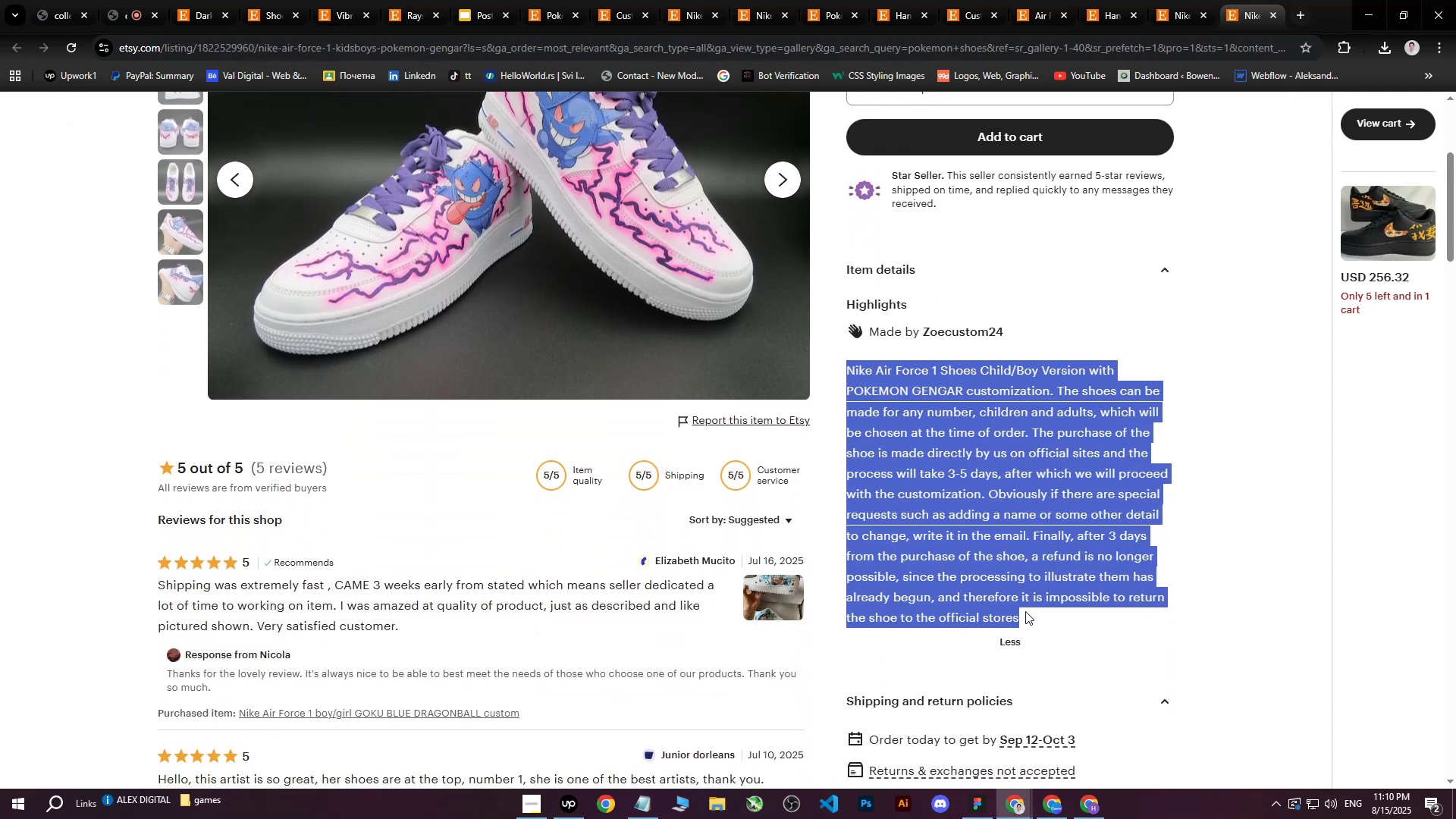 
key(Control+ControlLeft)
 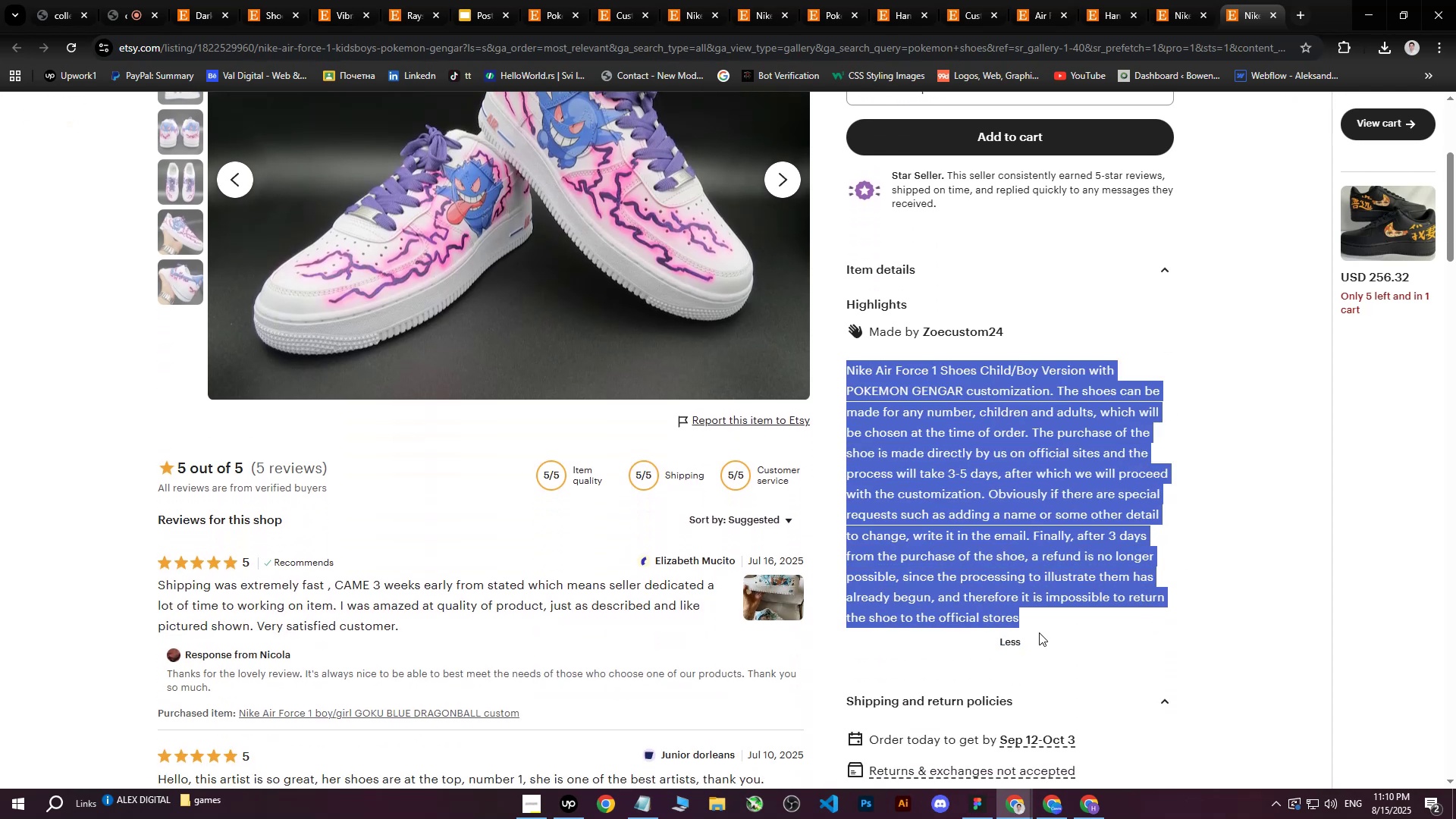 
key(Control+C)
 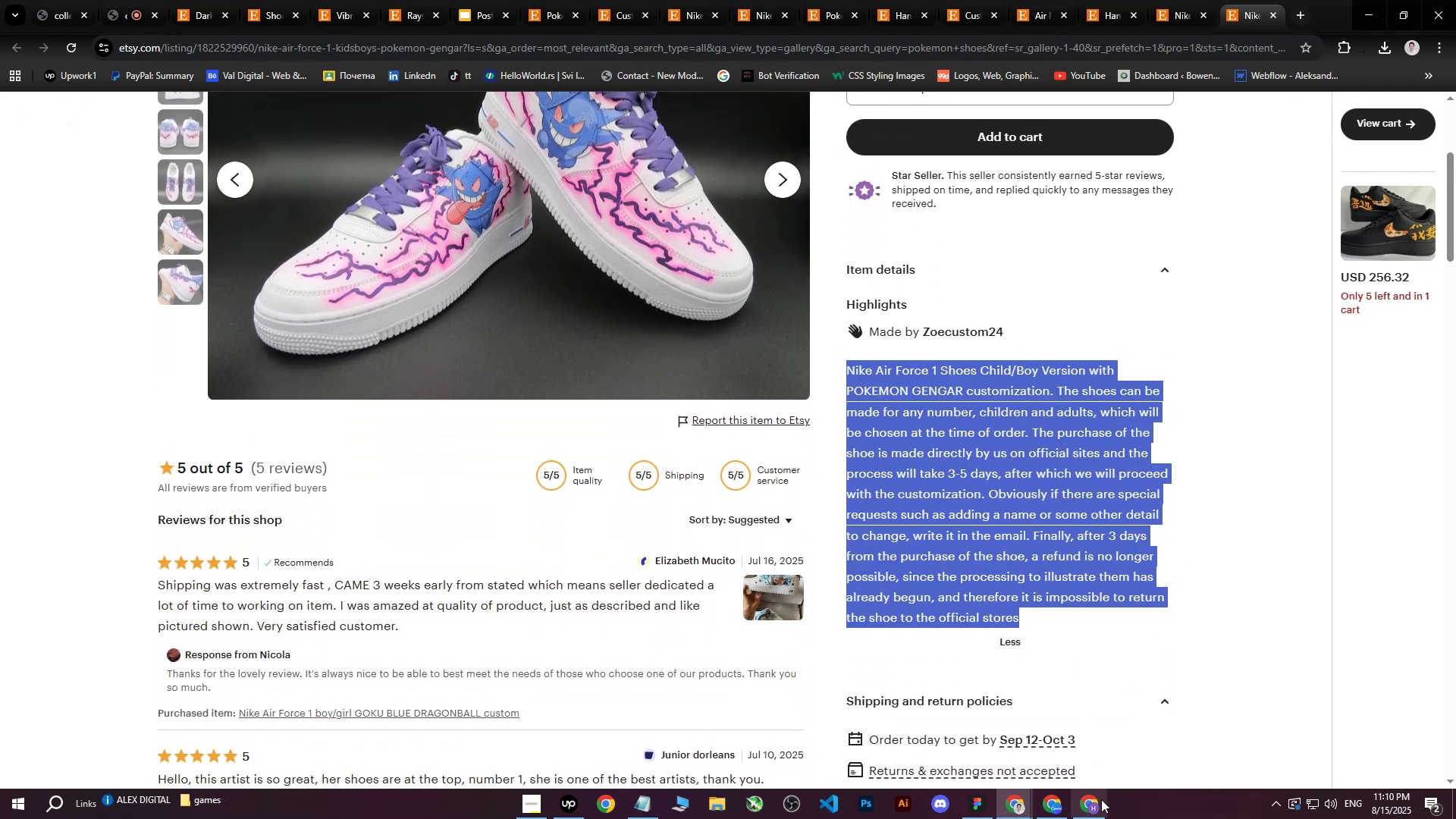 
left_click([1100, 805])
 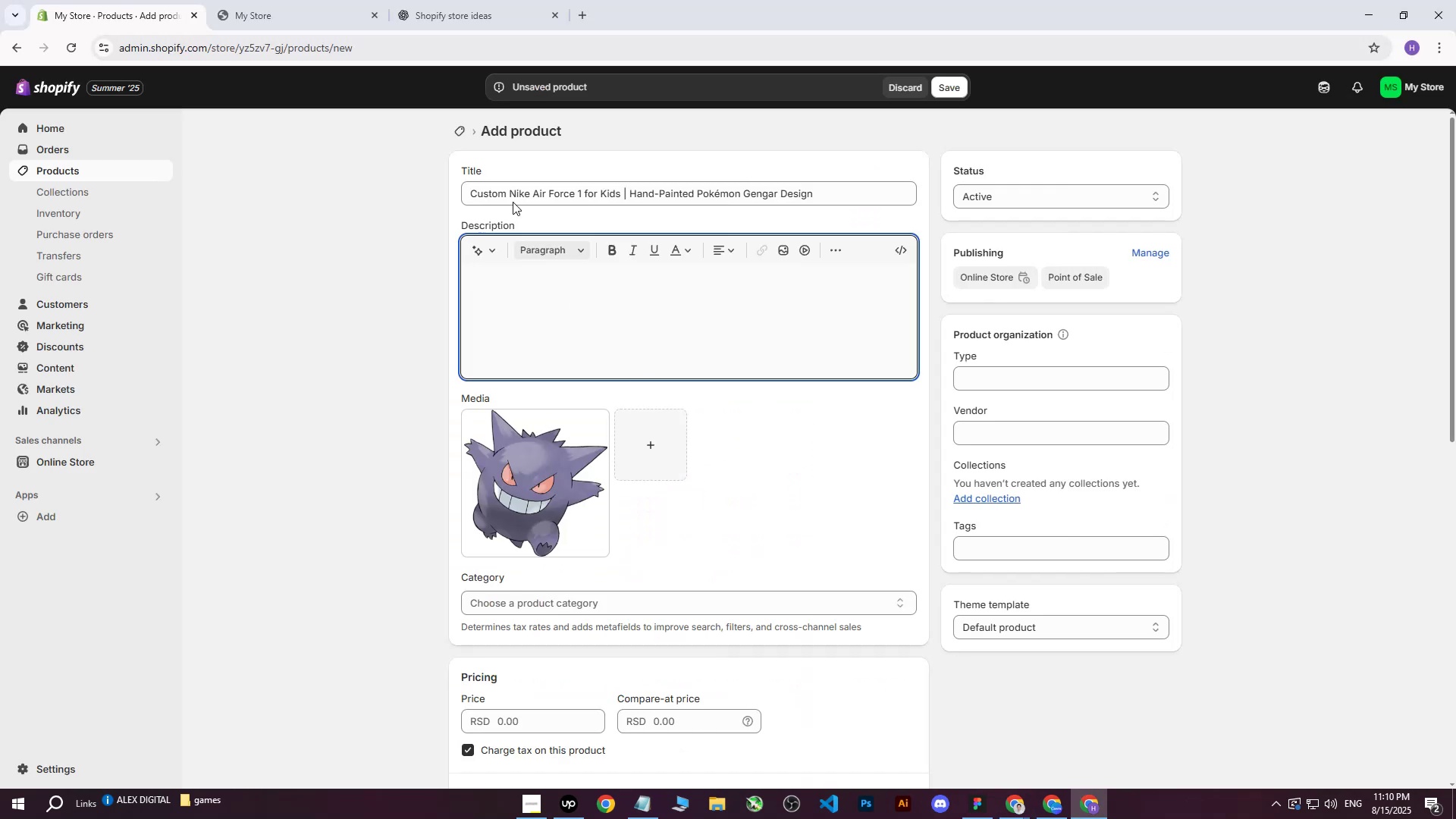 
left_click([442, 0])
 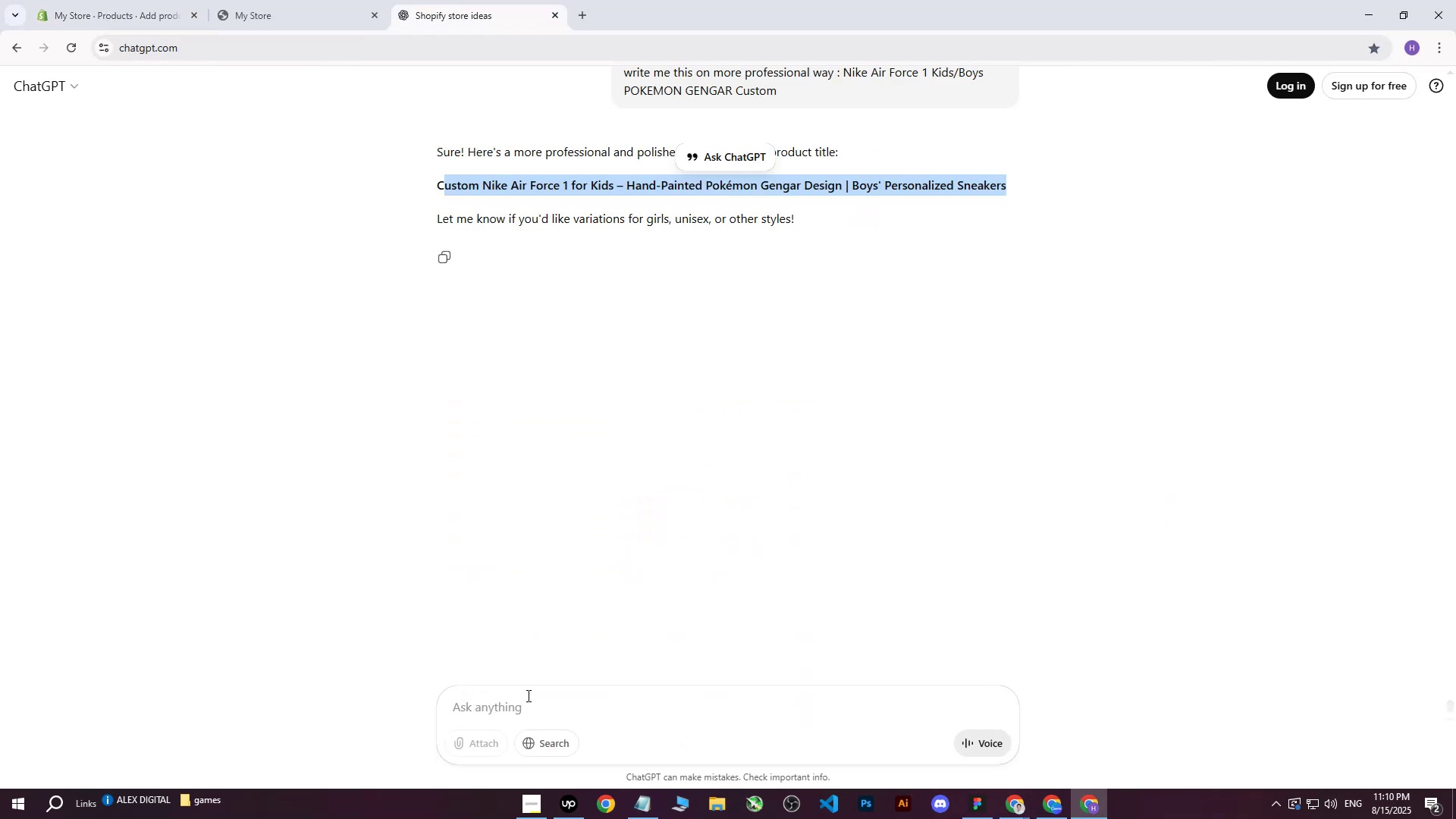 
double_click([521, 706])
 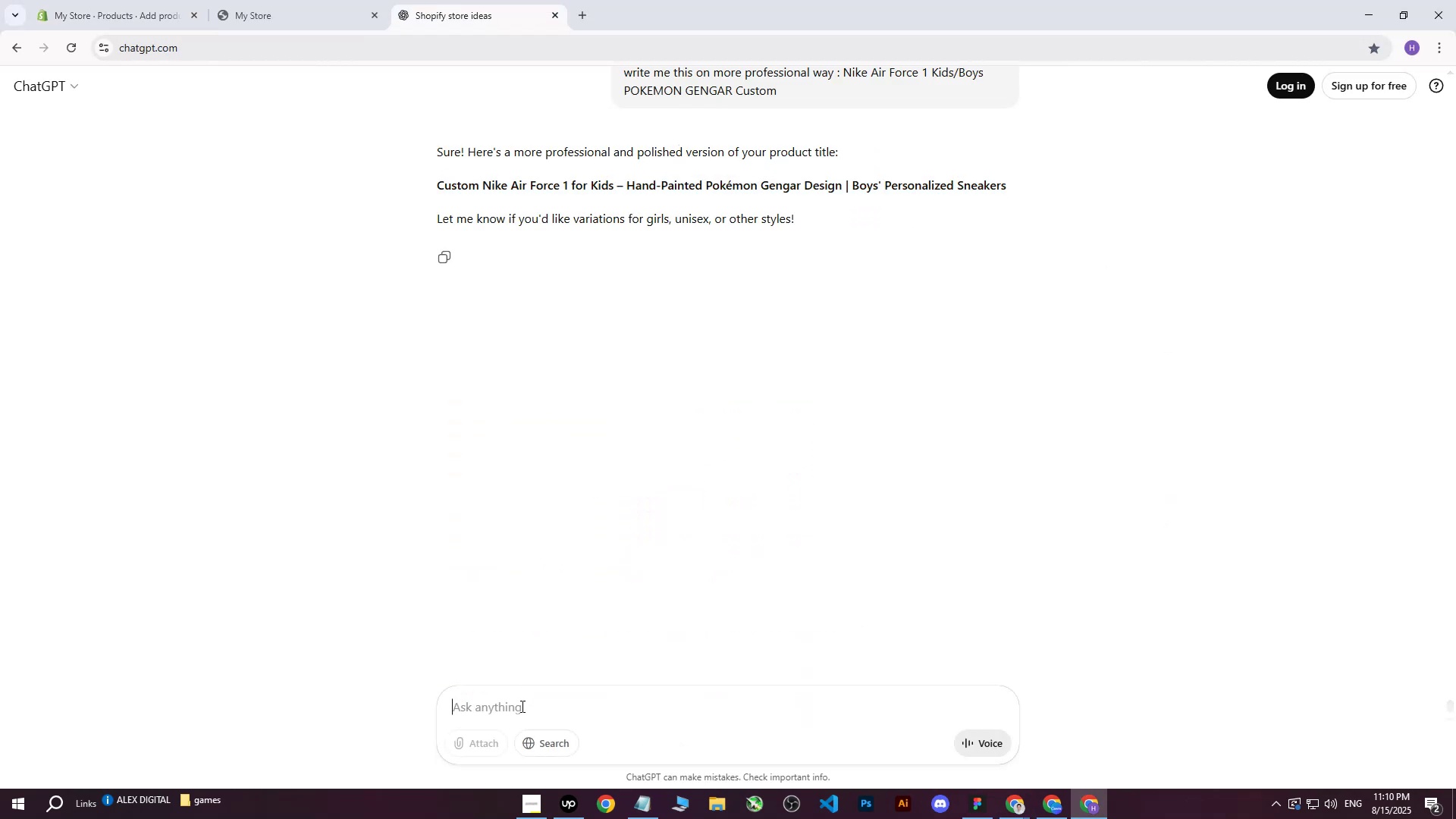 
type(write me this on more professional way: )
 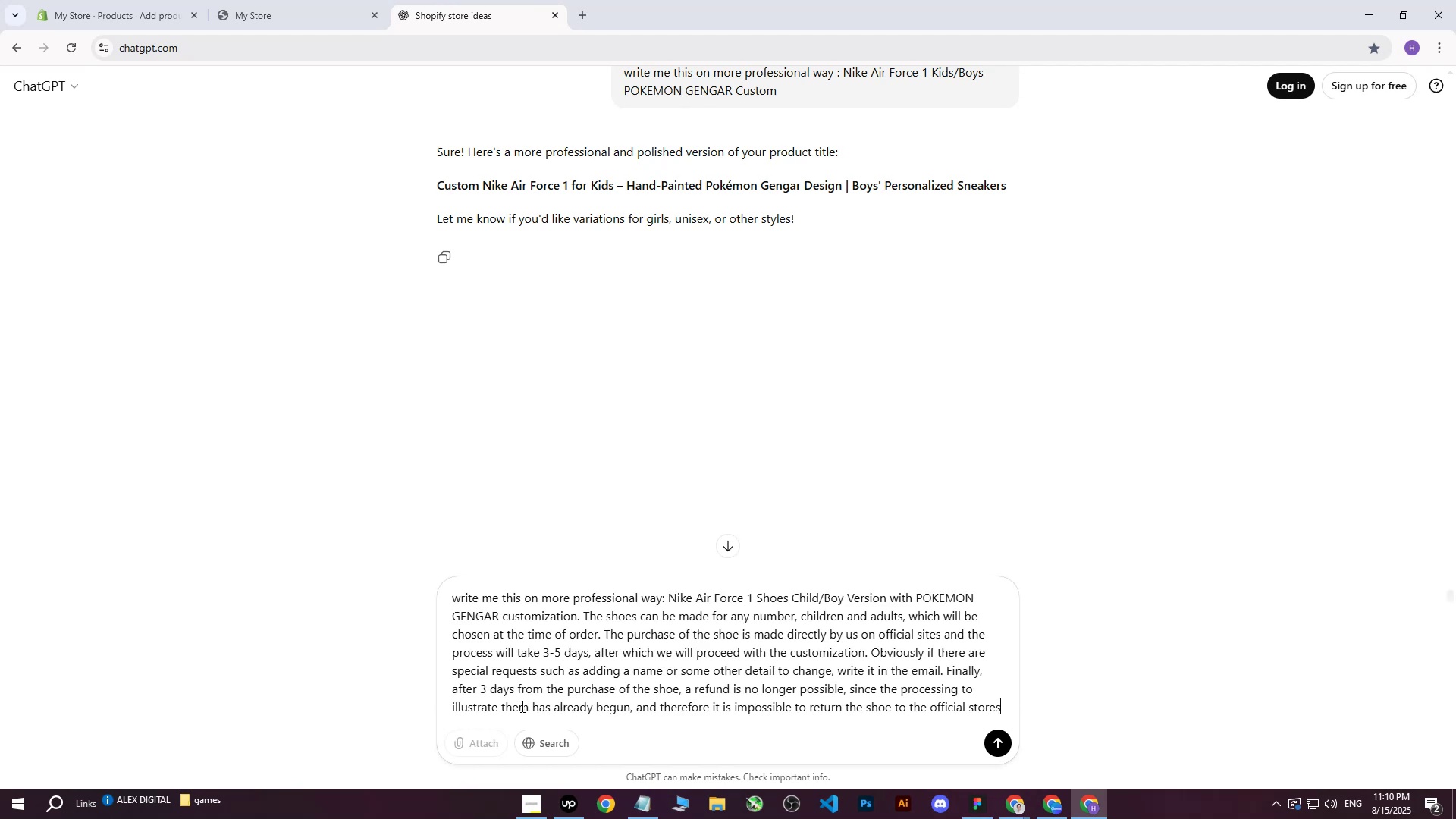 
 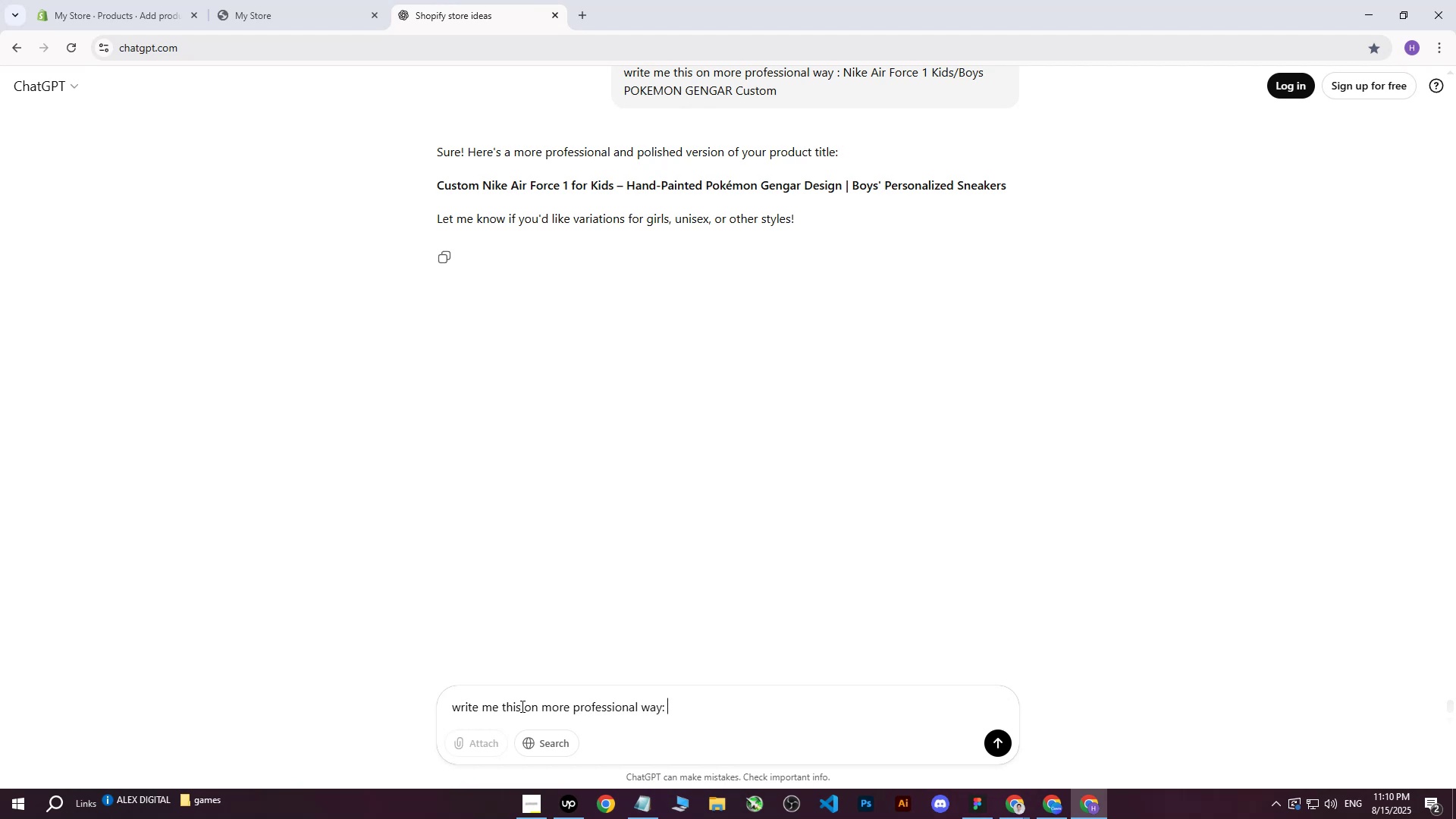 
key(Control+ControlLeft)
 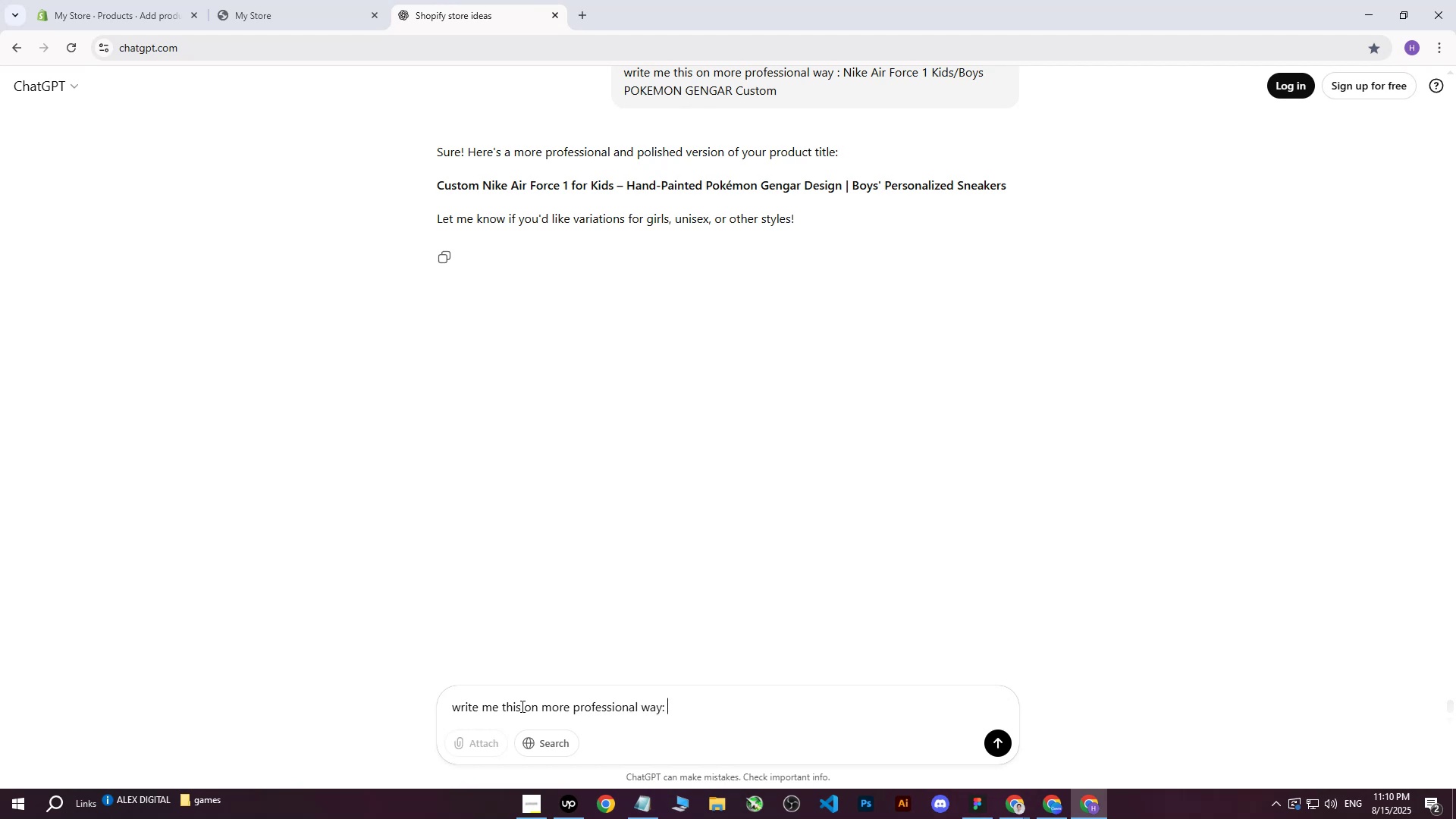 
key(Control+V)
 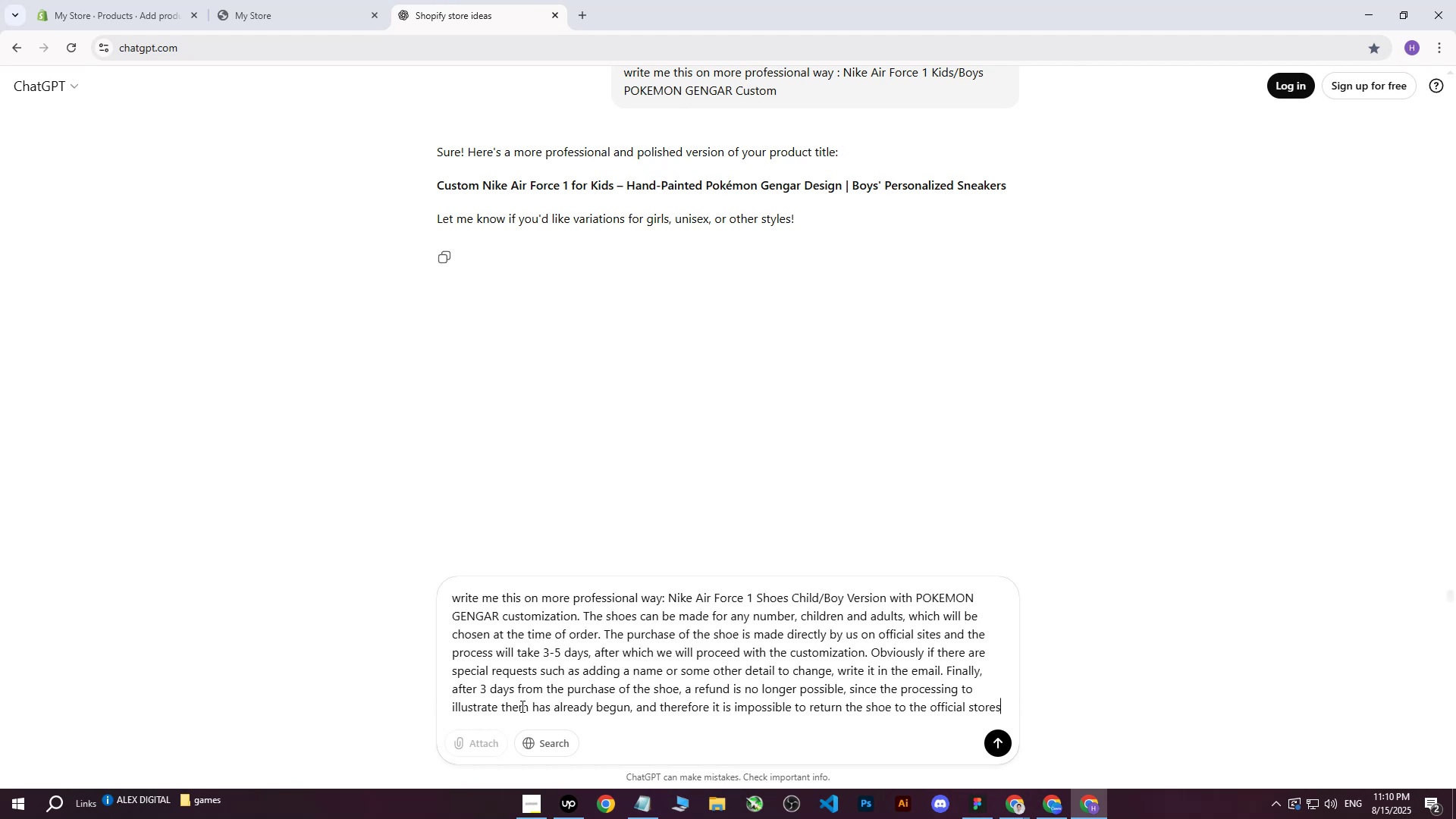 
key(Enter)
 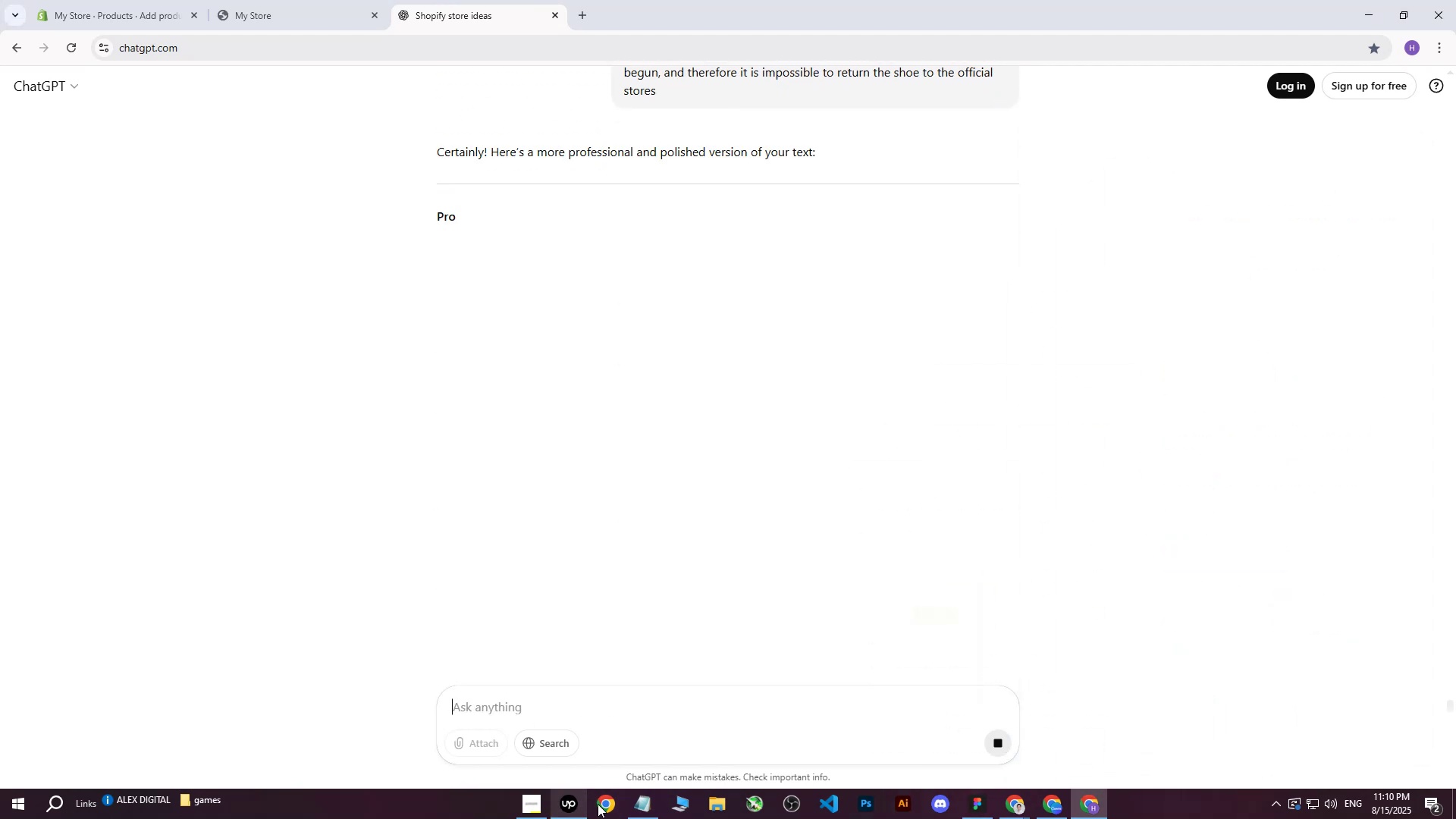 
left_click([1018, 810])
 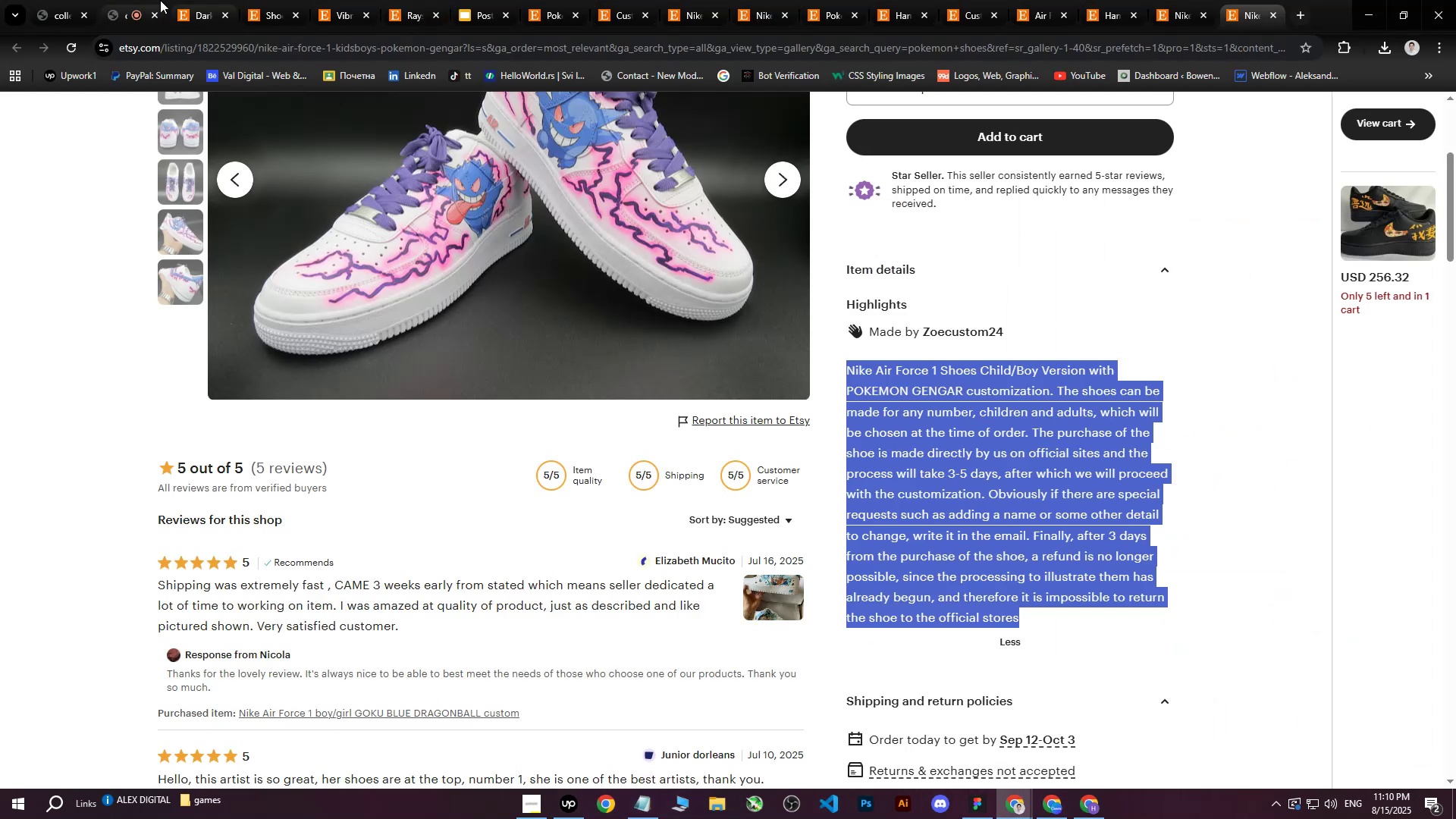 
left_click([135, 0])
 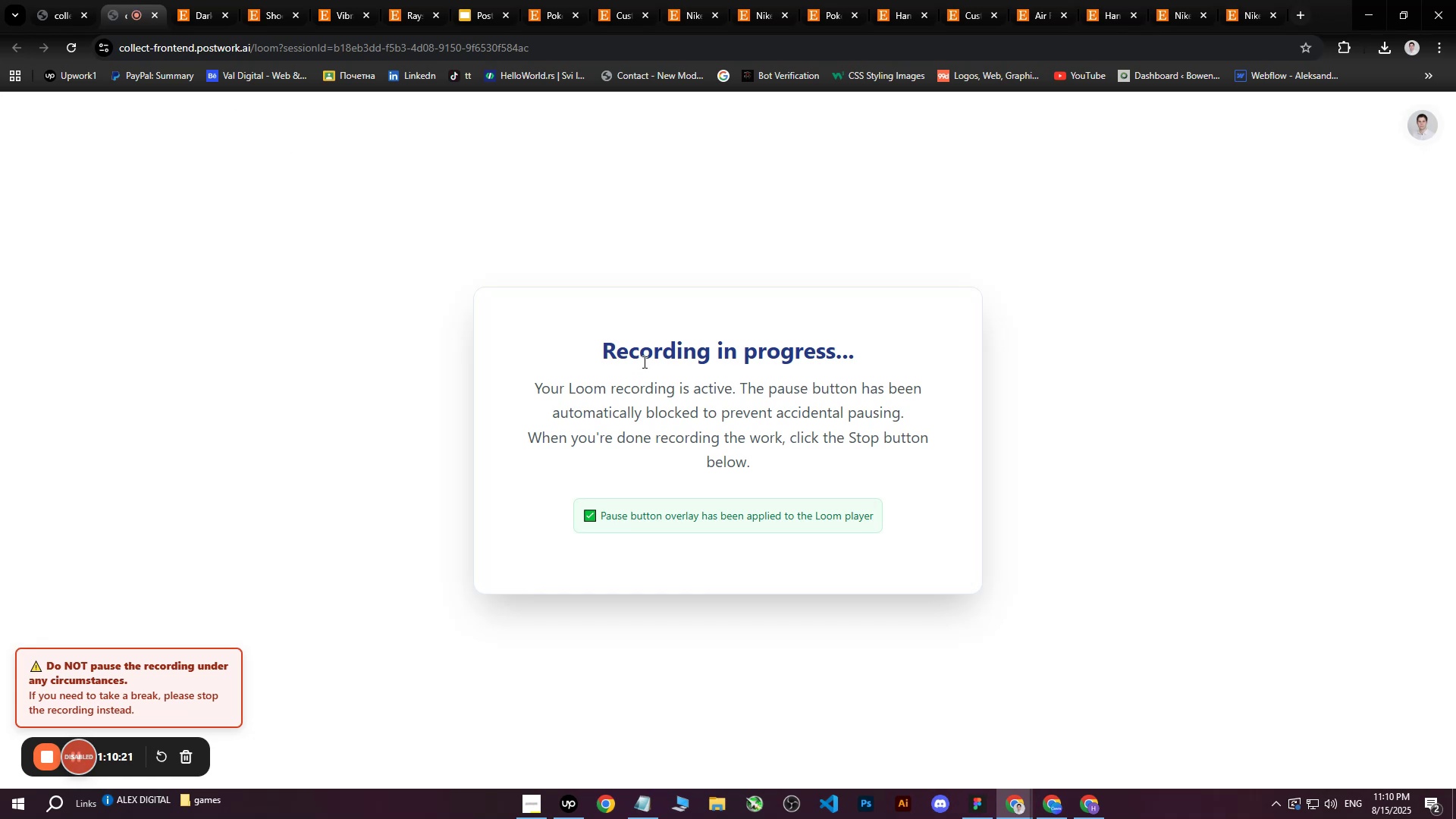 
left_click([1098, 809])
 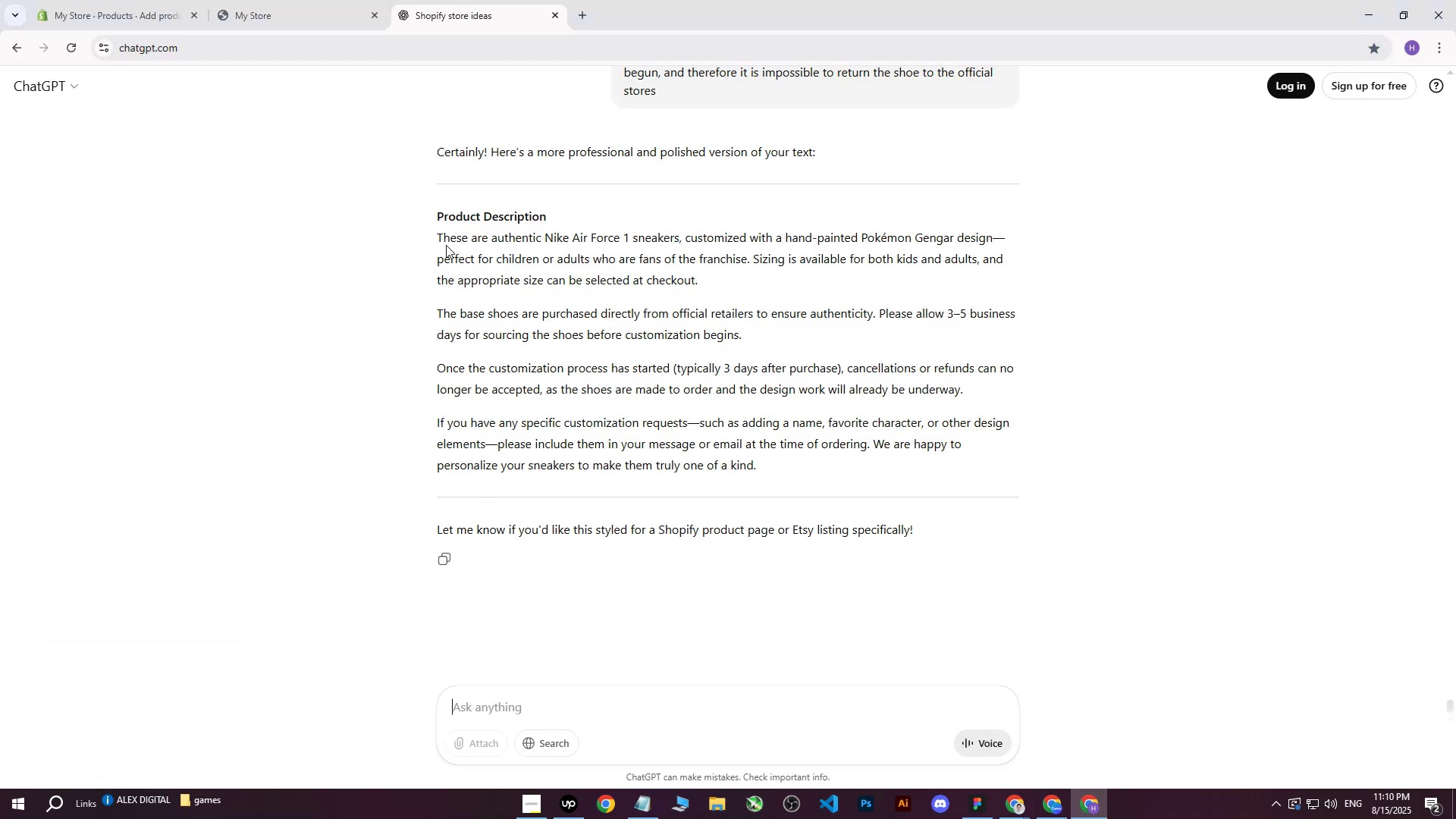 
left_click_drag(start_coordinate=[437, 240], to_coordinate=[788, 482])
 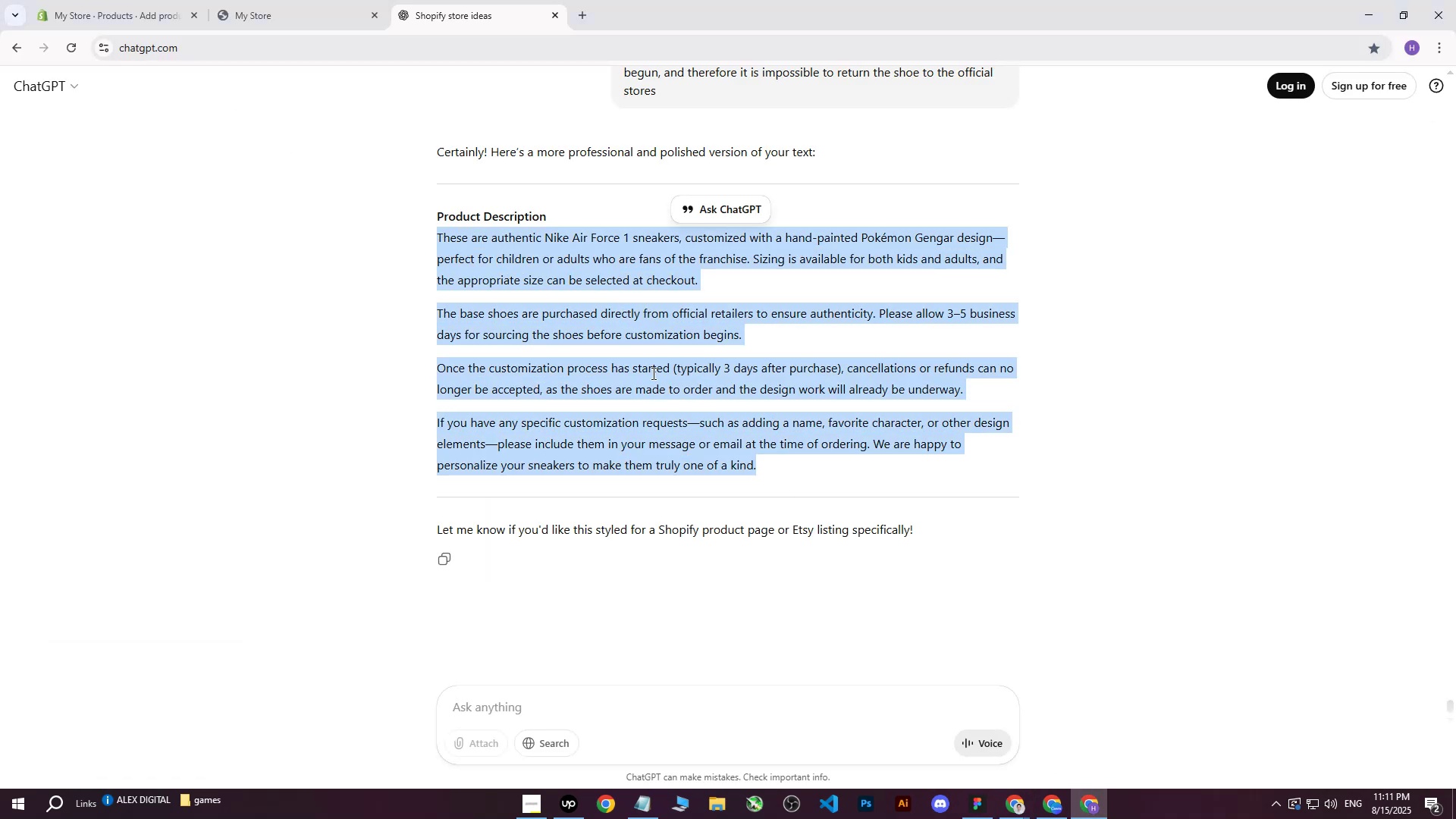 
right_click([652, 373])
 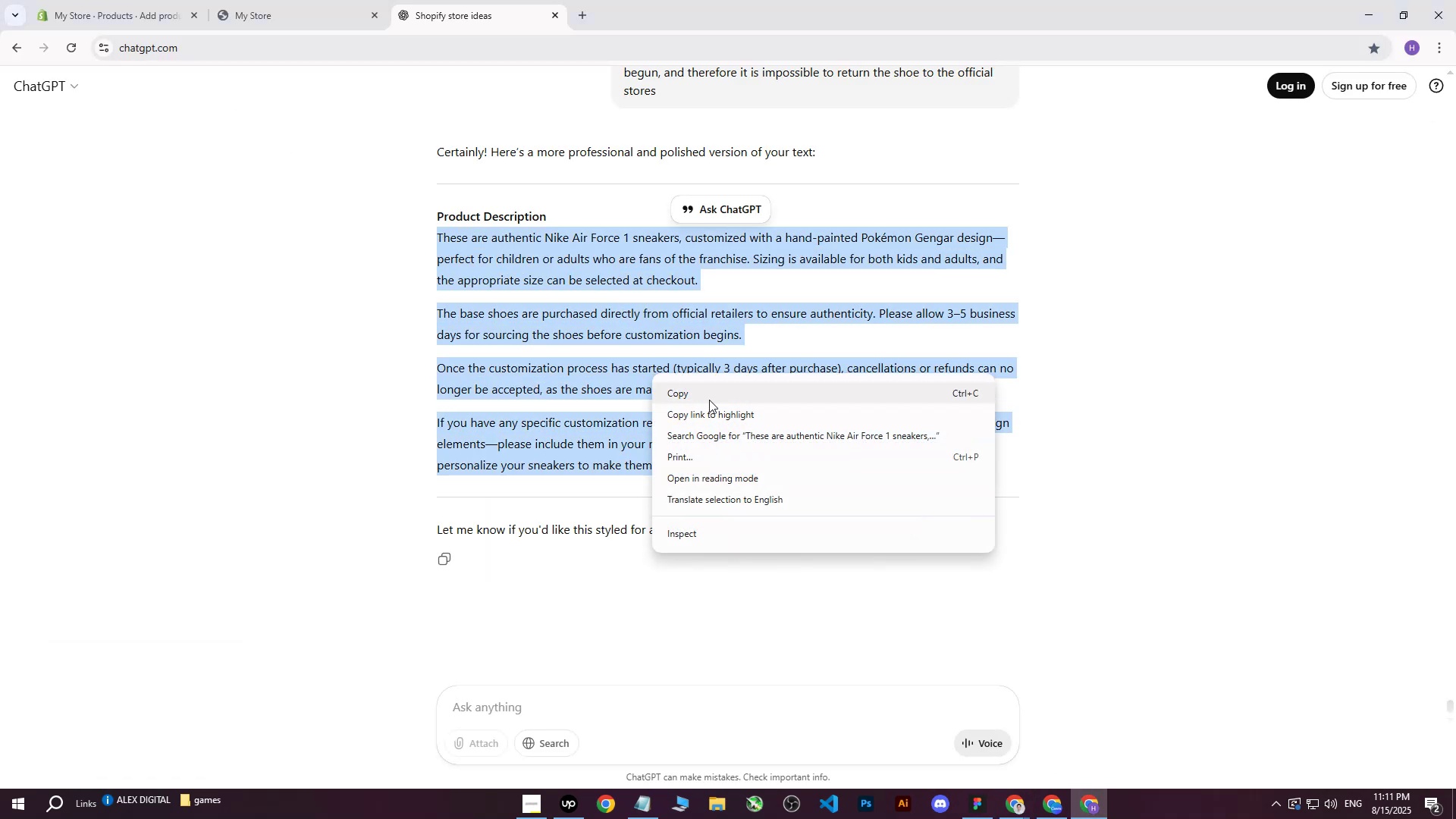 
left_click([709, 400])
 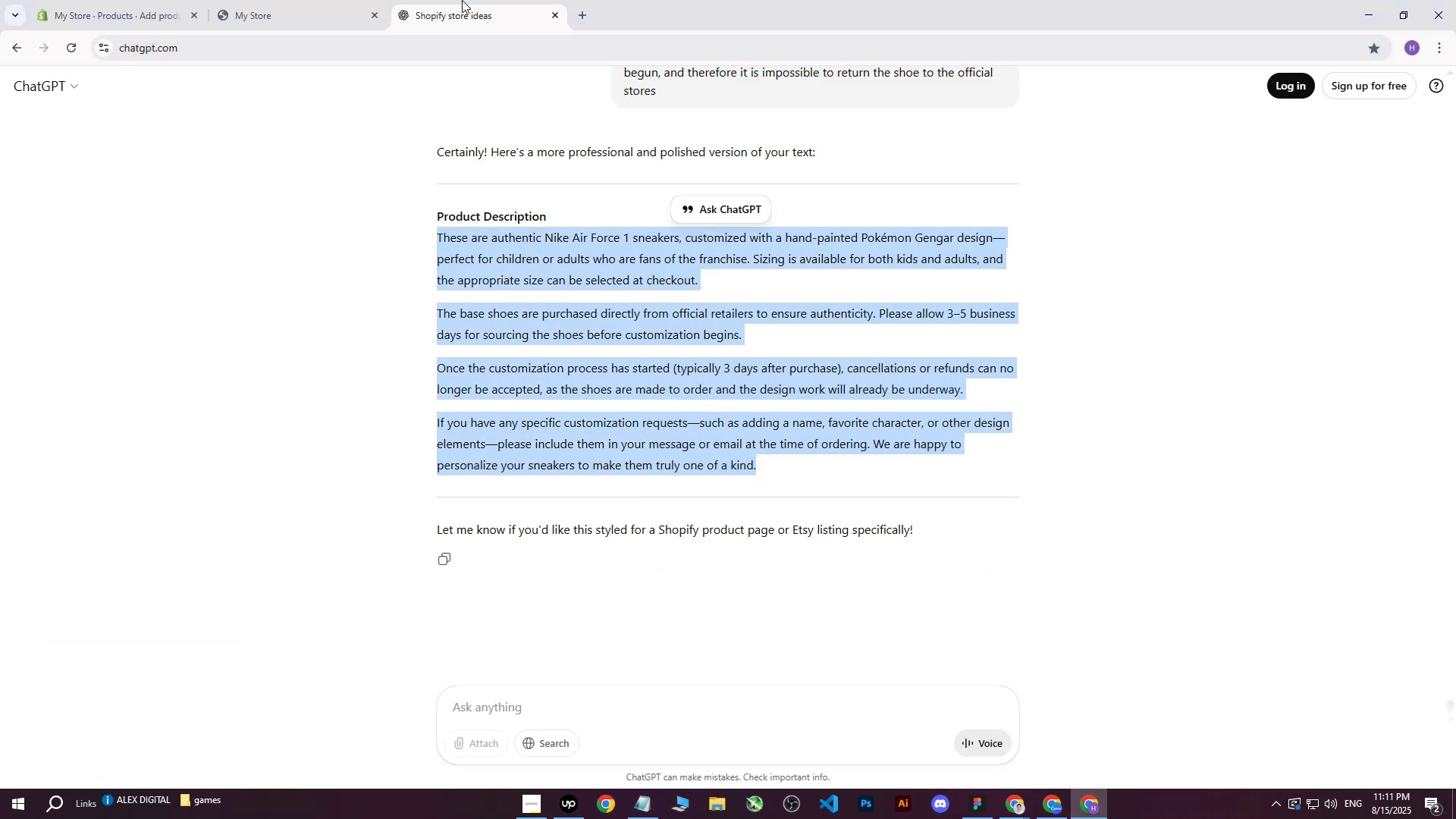 
left_click([171, 0])
 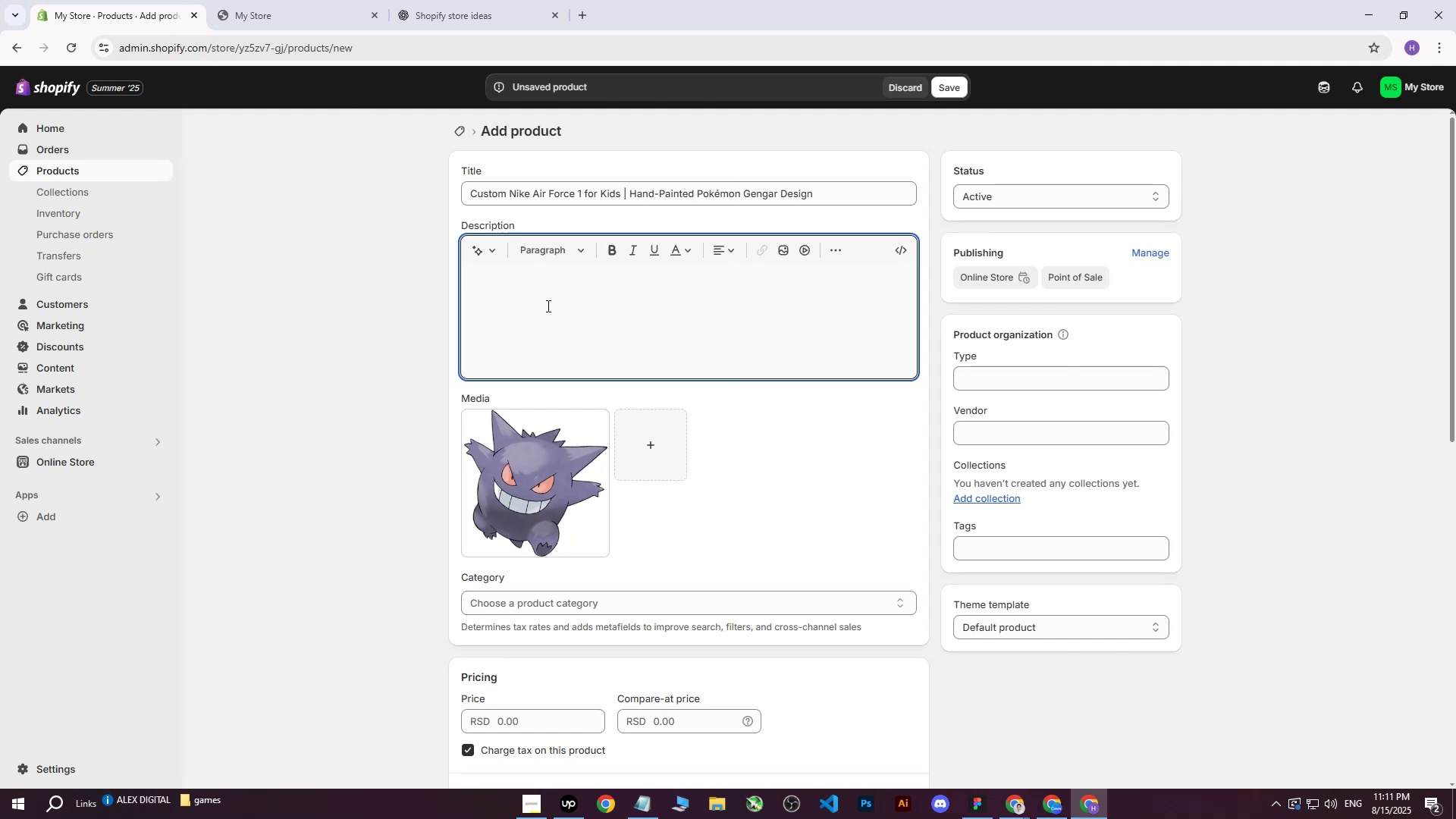 
left_click([544, 317])
 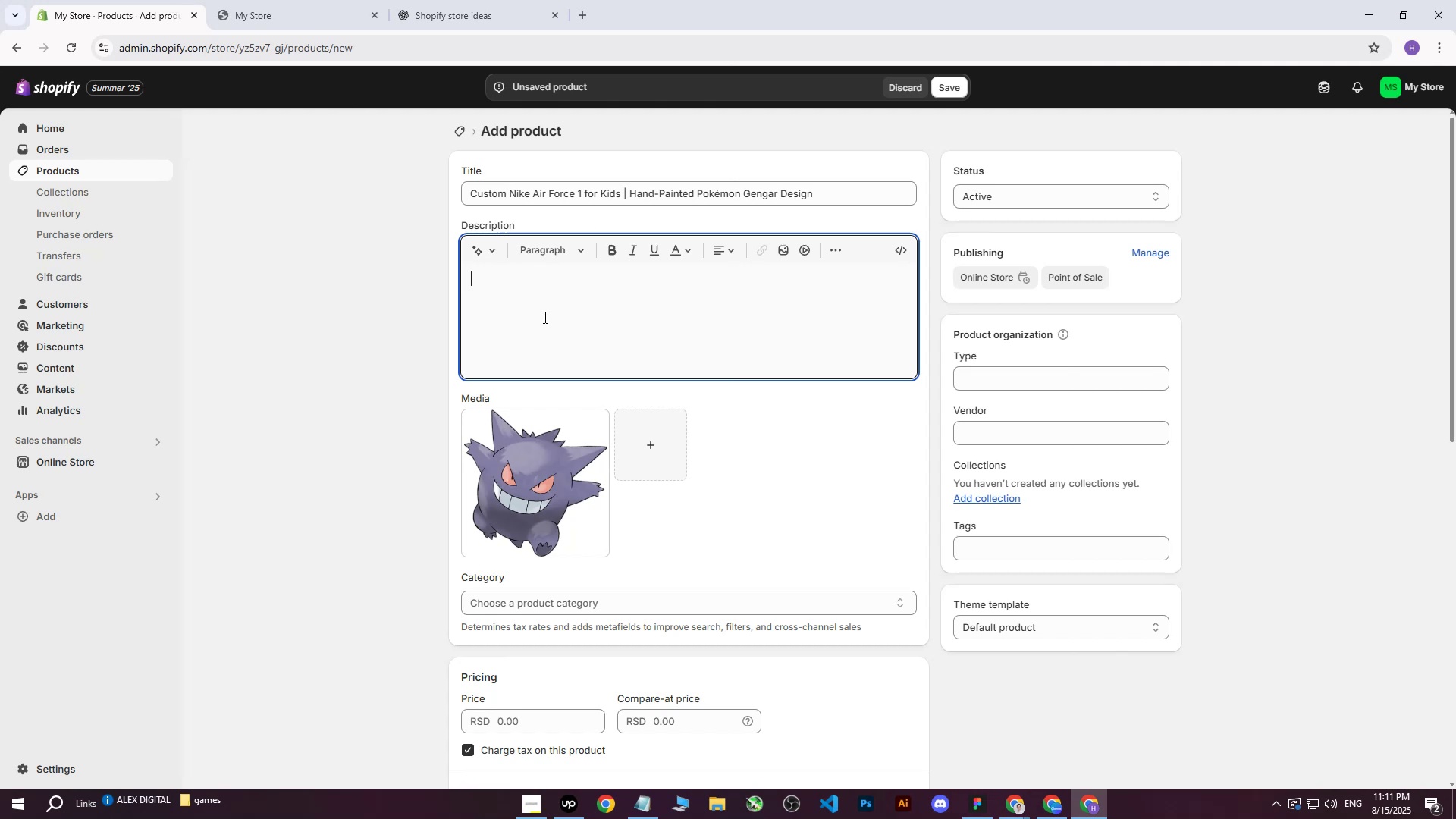 
key(Control+ControlLeft)
 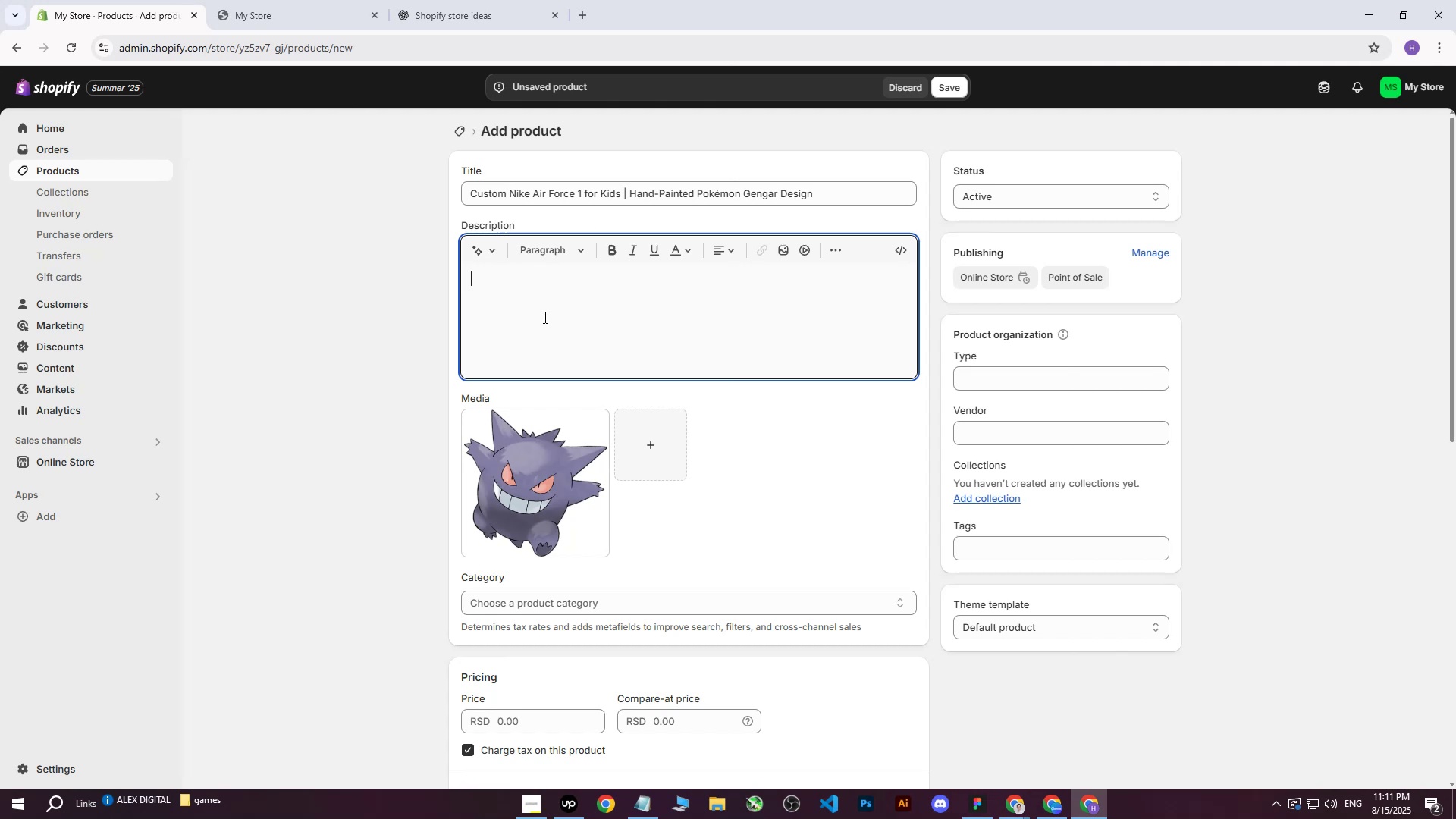 
key(Control+V)
 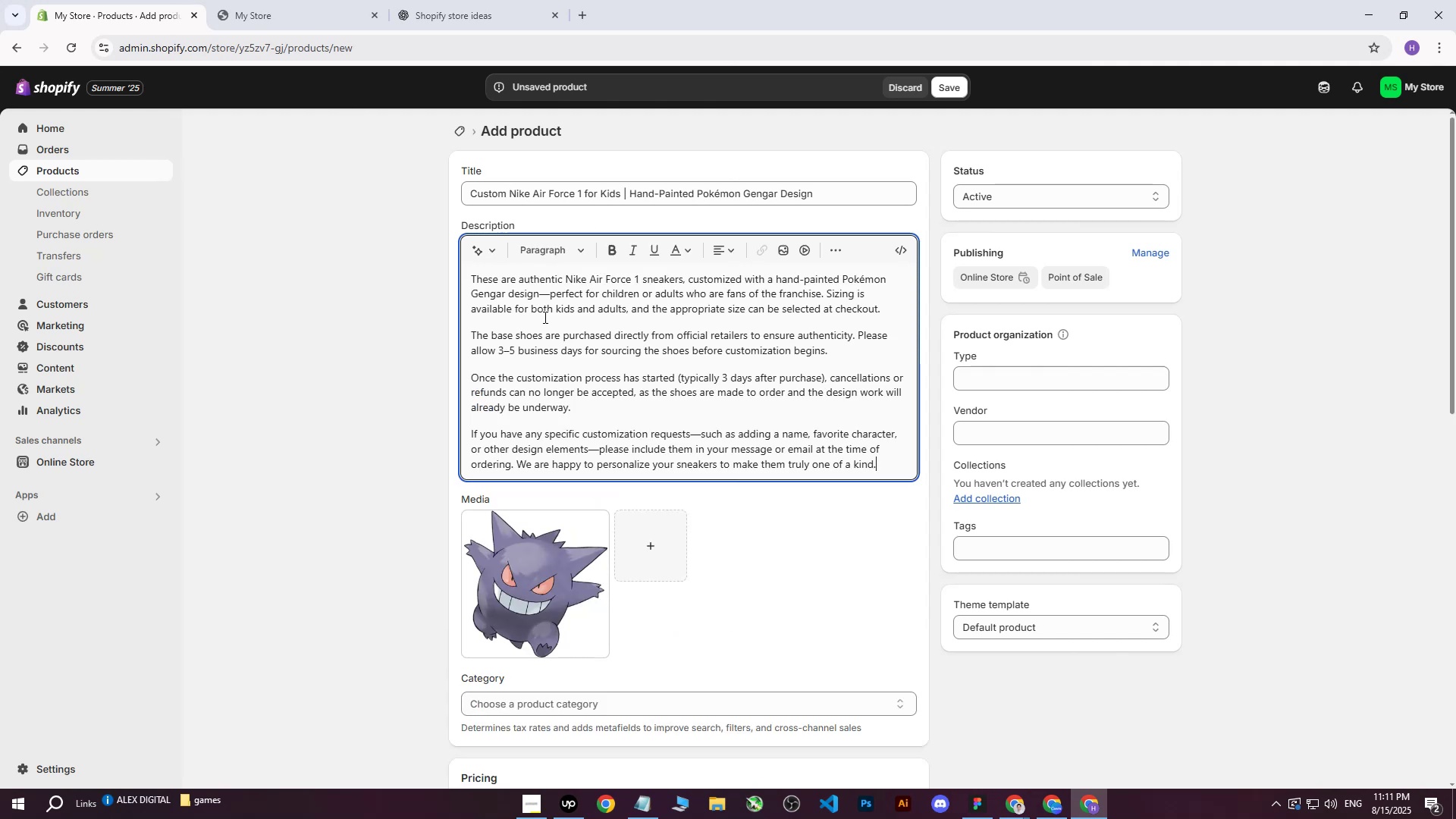 
scroll: coordinate [551, 331], scroll_direction: up, amount: 6.0
 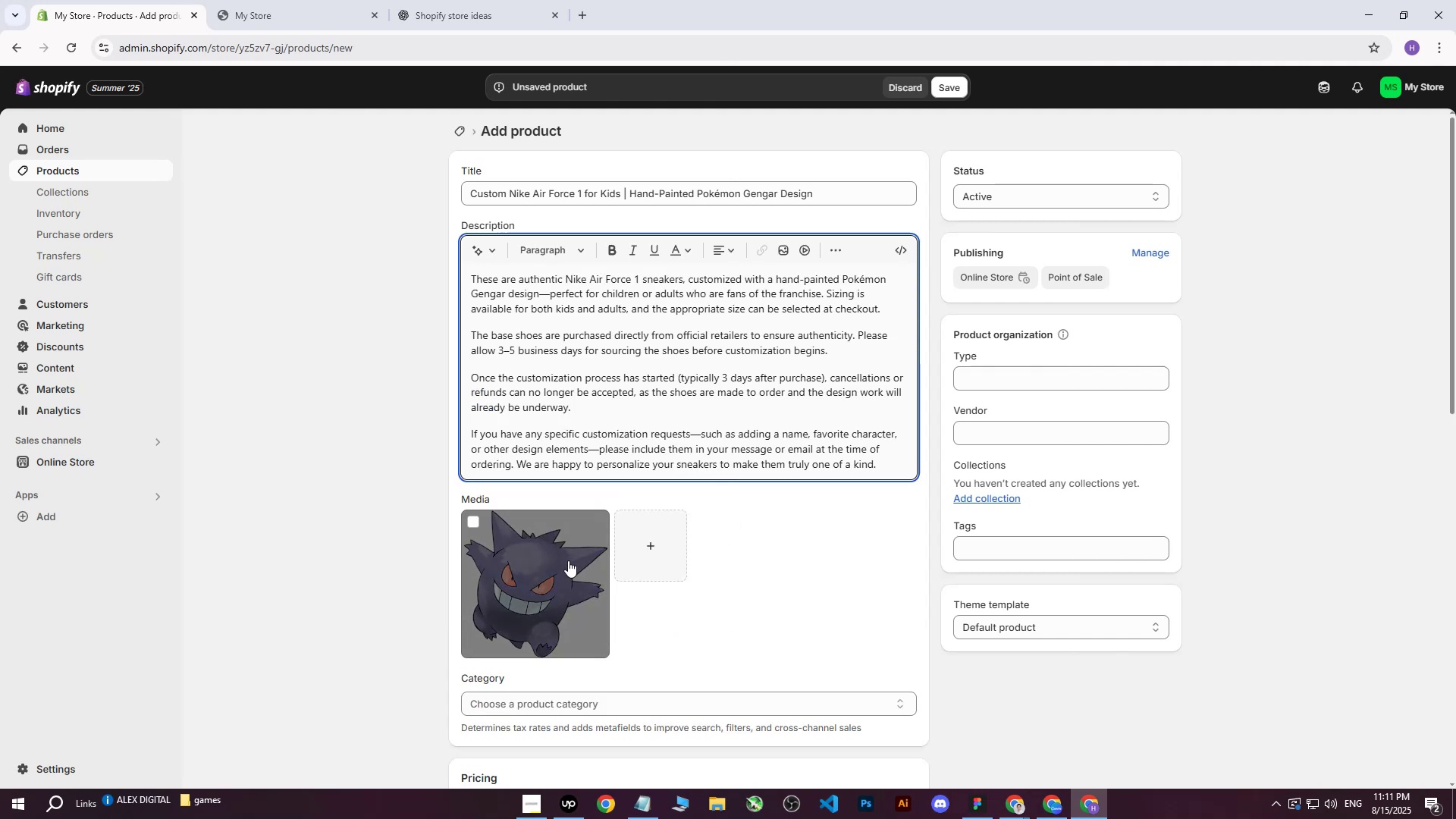 
left_click([472, 526])
 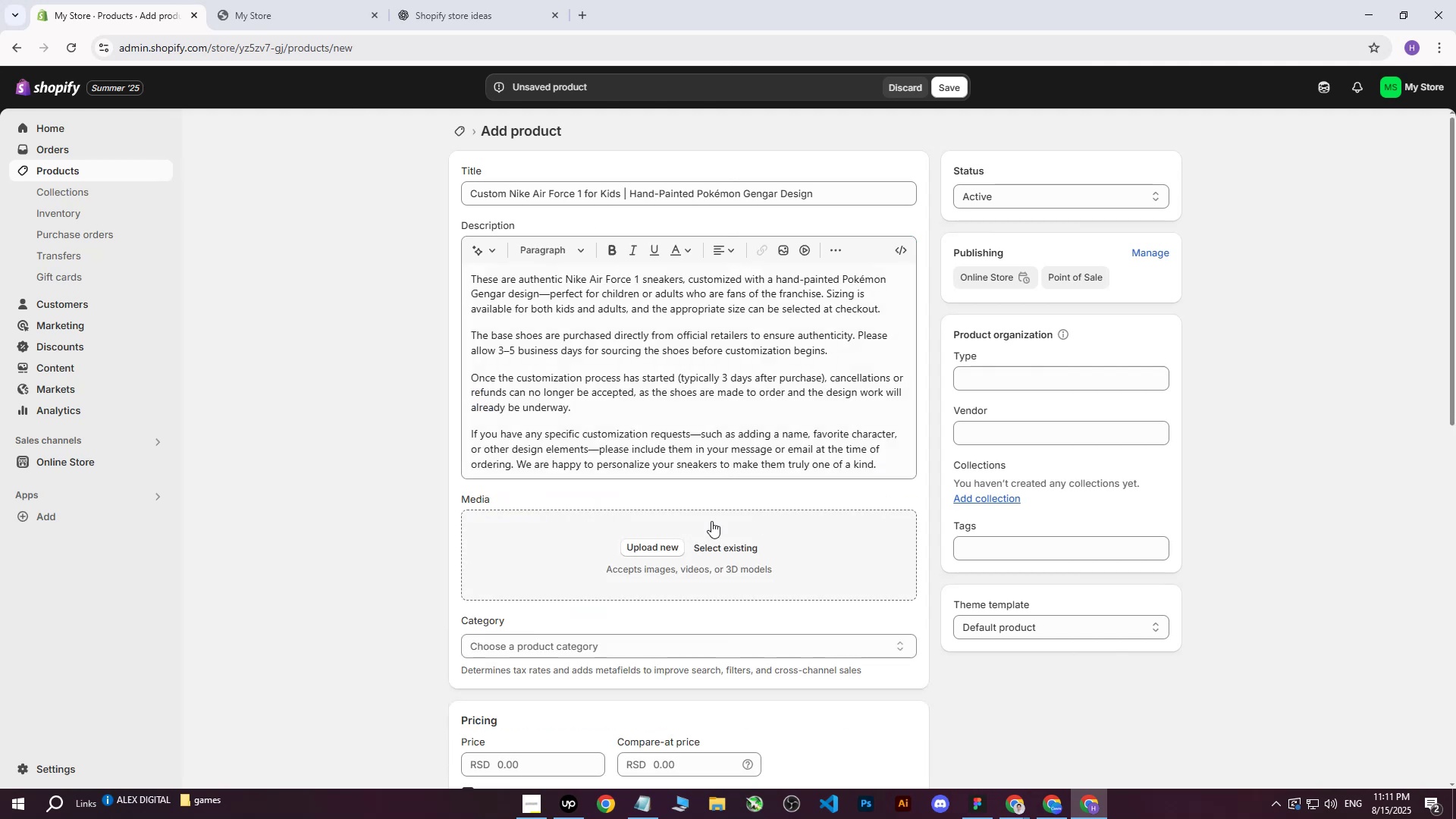 
left_click([601, 544])
 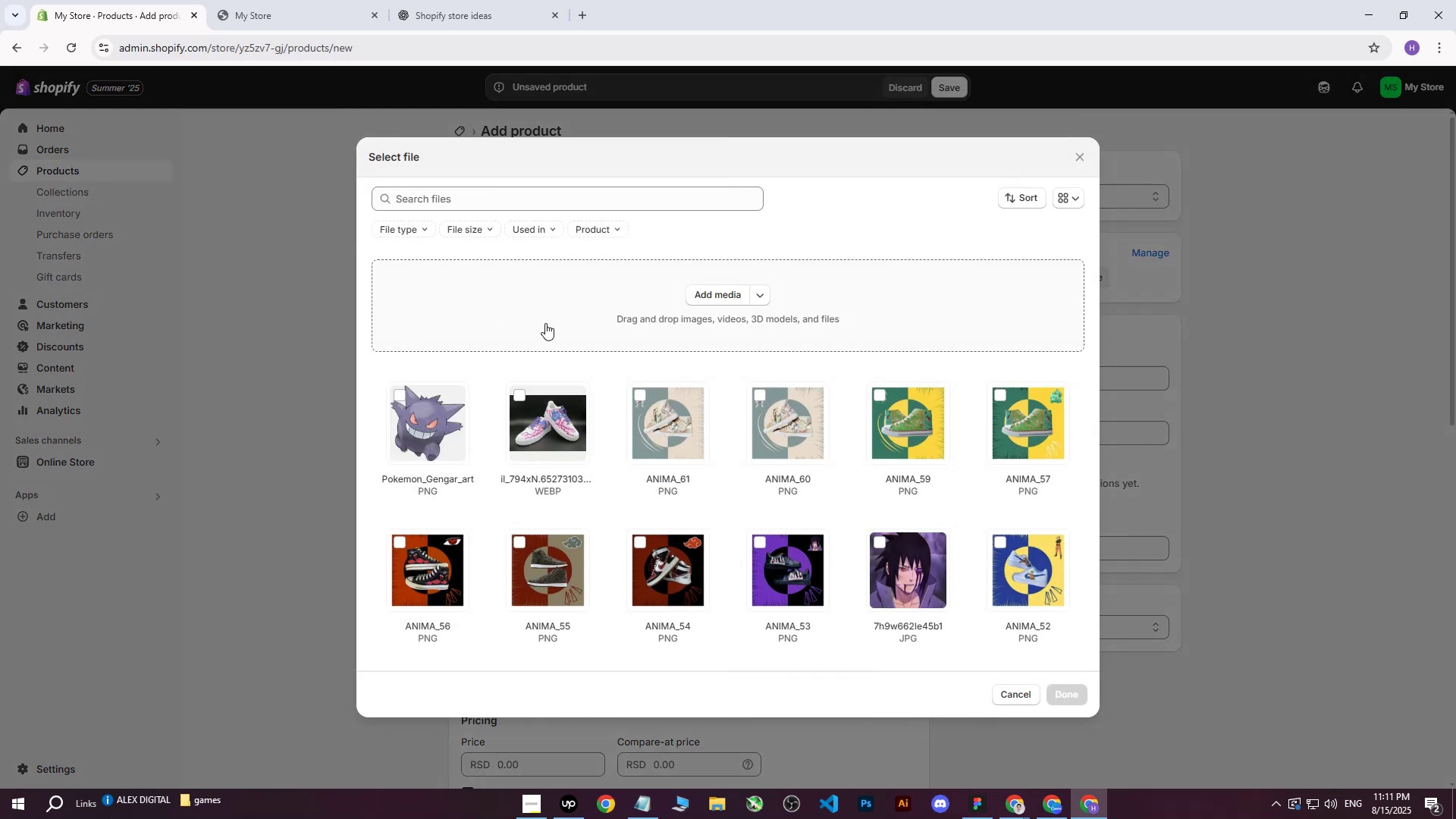 
left_click([723, 284])
 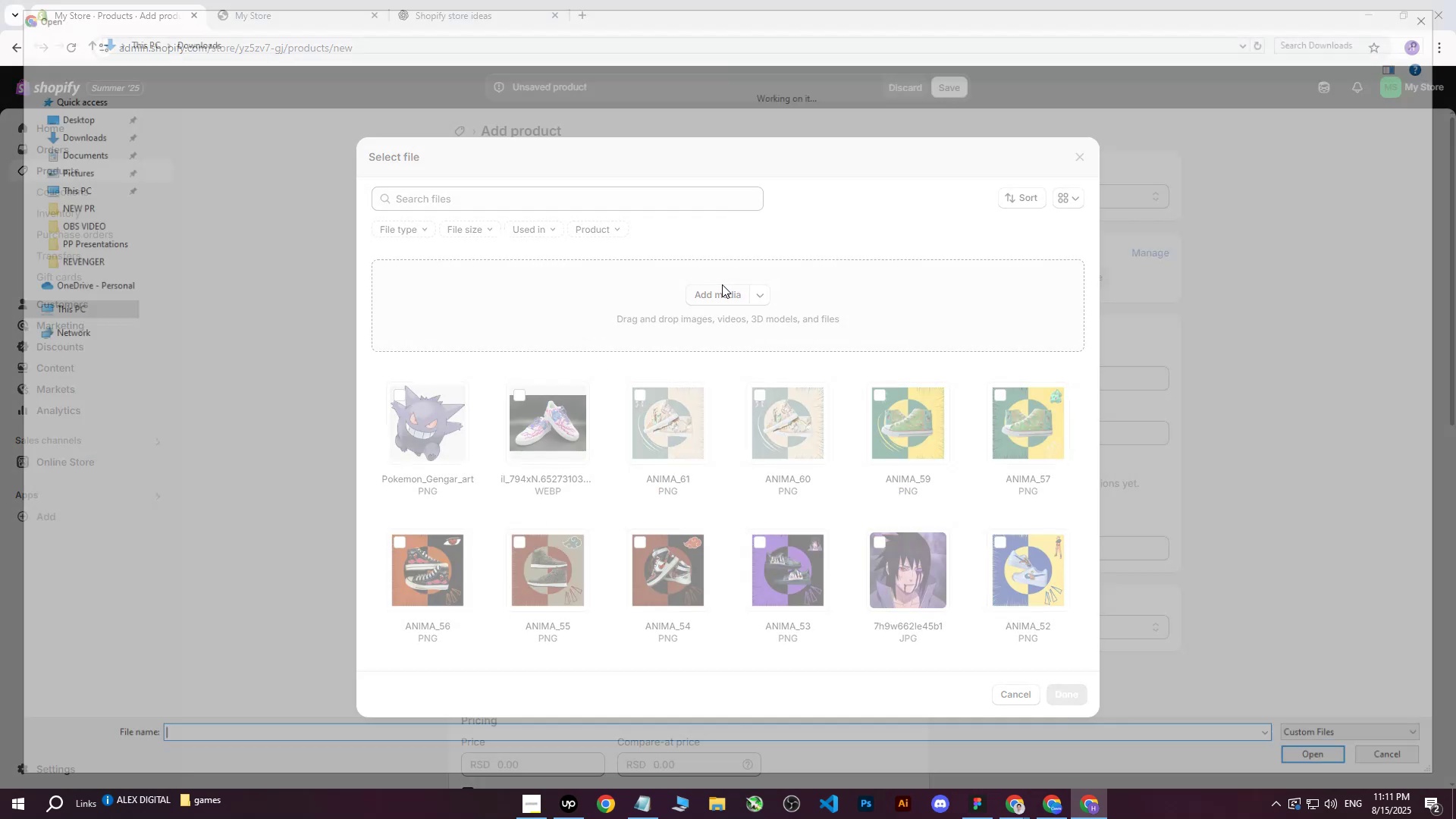 
mouse_move([650, 278])
 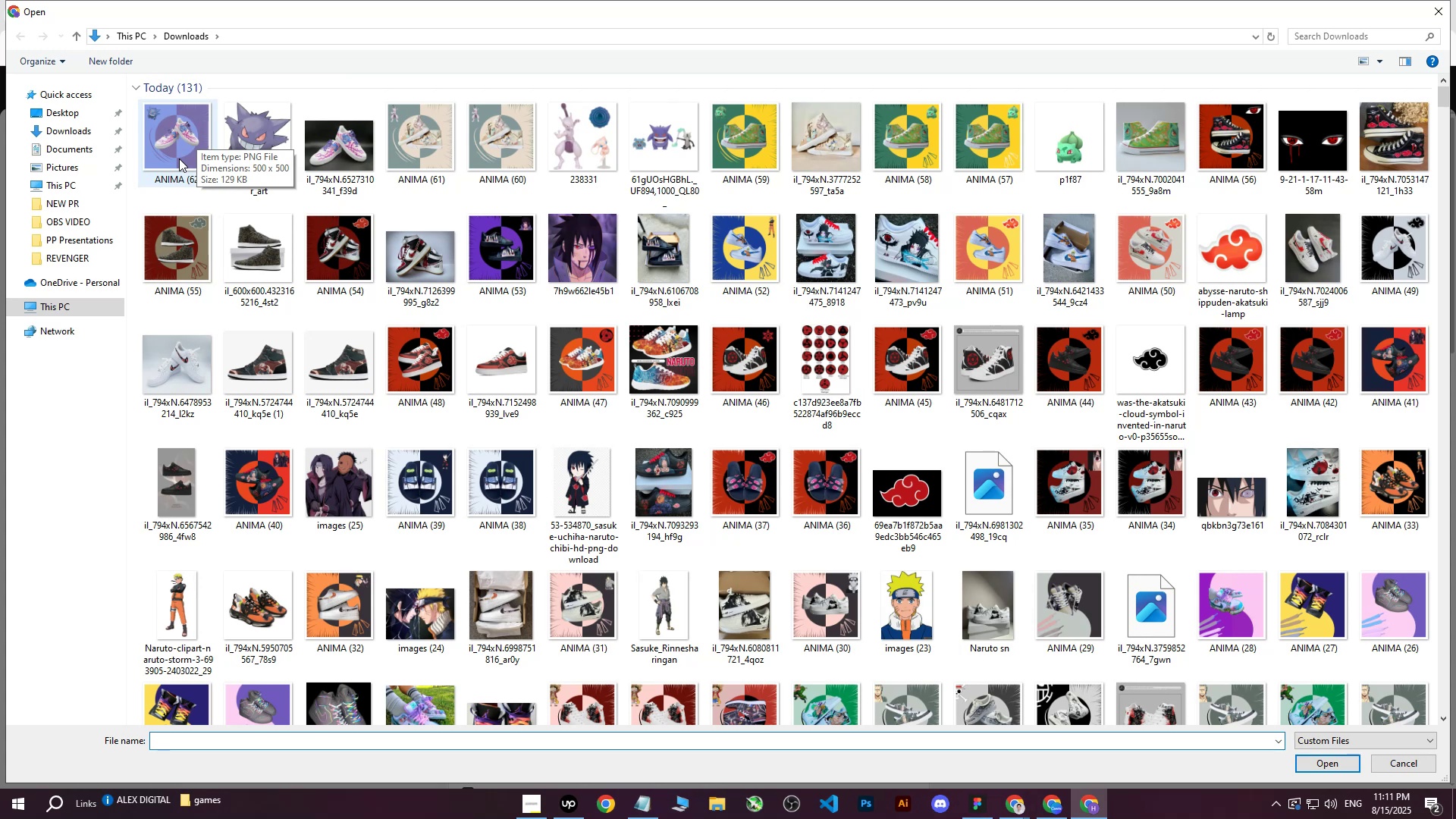 
left_click([179, 158])
 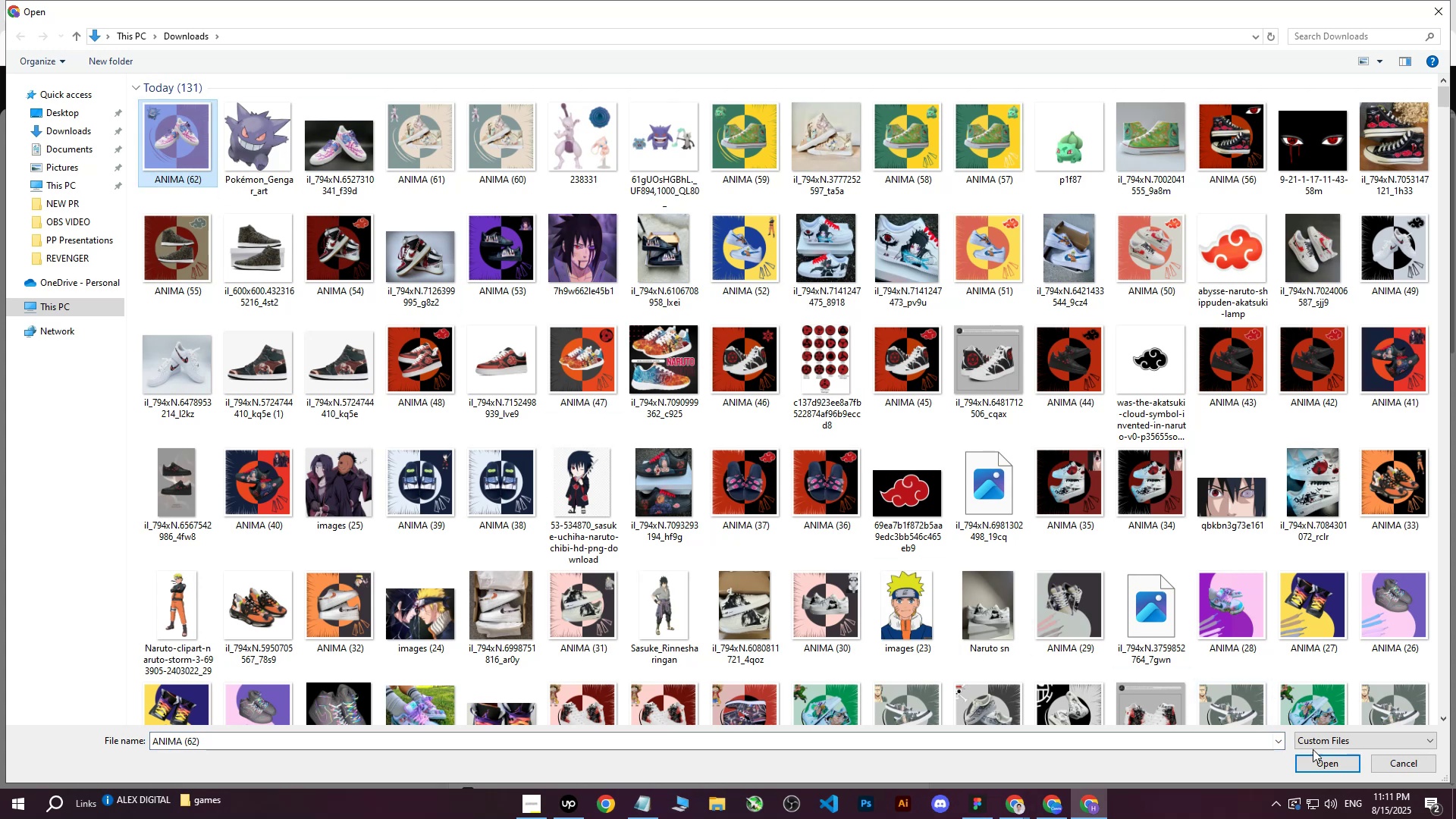 
left_click([1330, 761])
 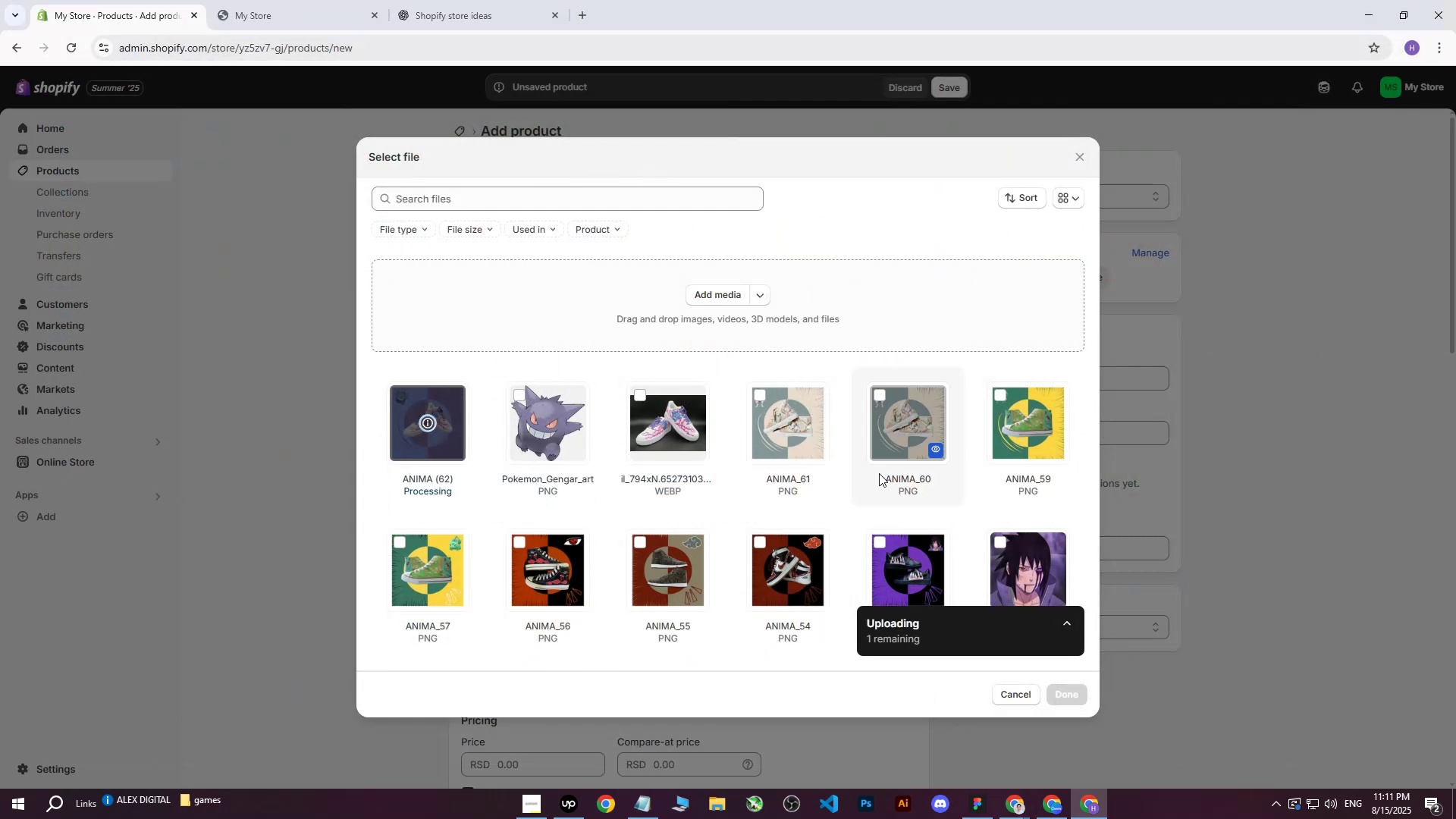 
left_click([1070, 700])
 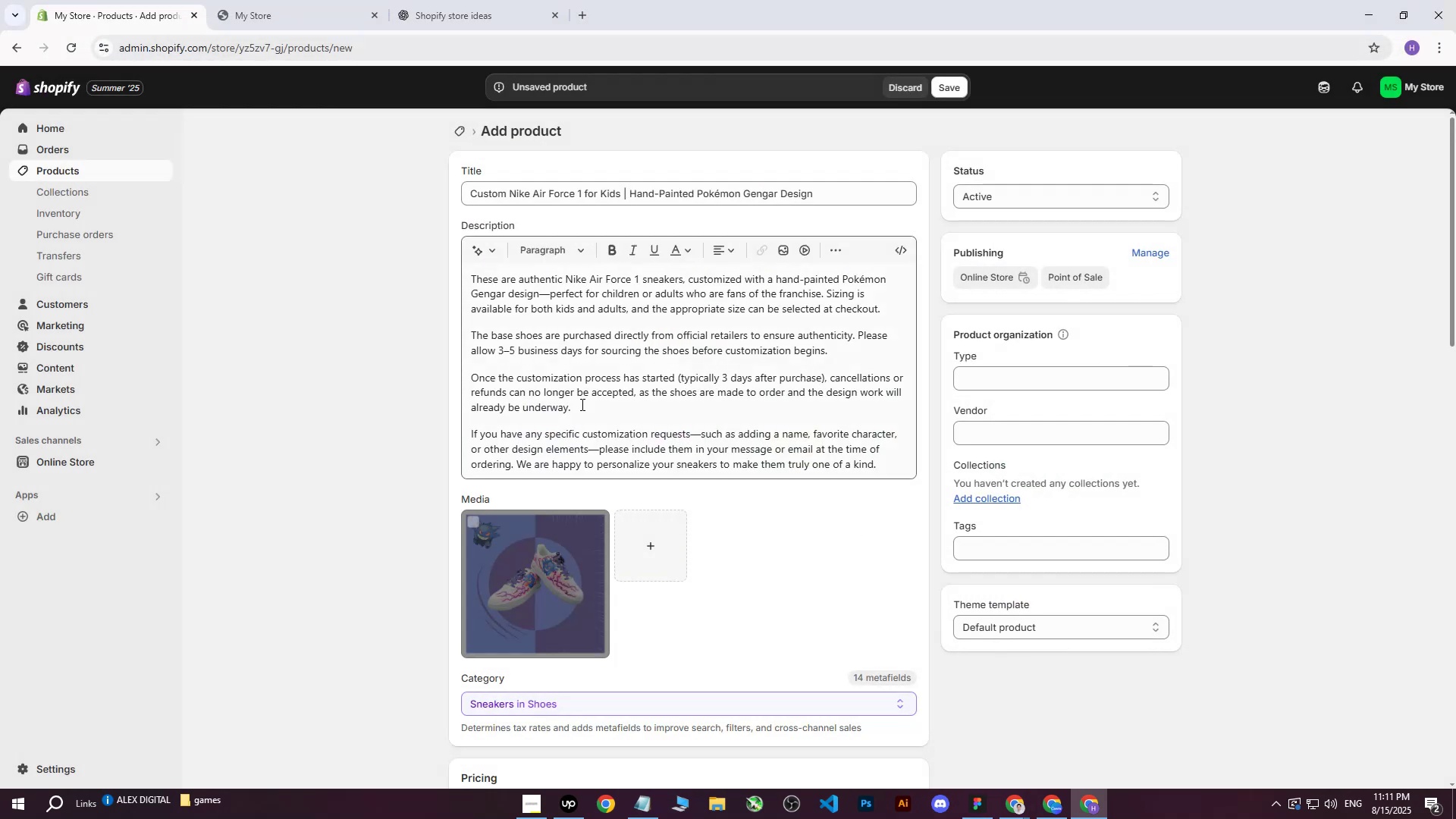 
left_click_drag(start_coordinate=[468, 185], to_coordinate=[934, 195])
 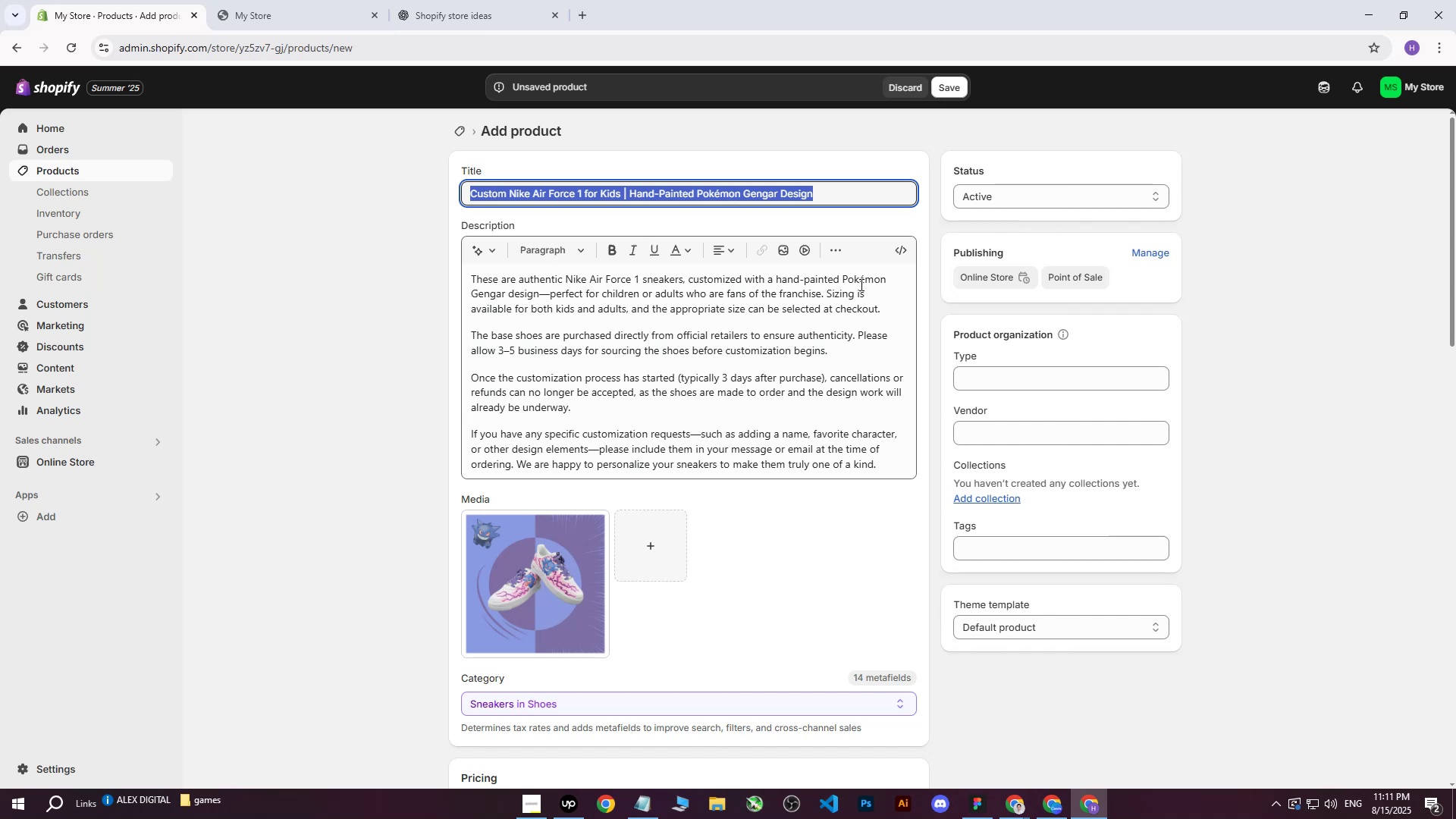 
key(Control+ControlLeft)
 